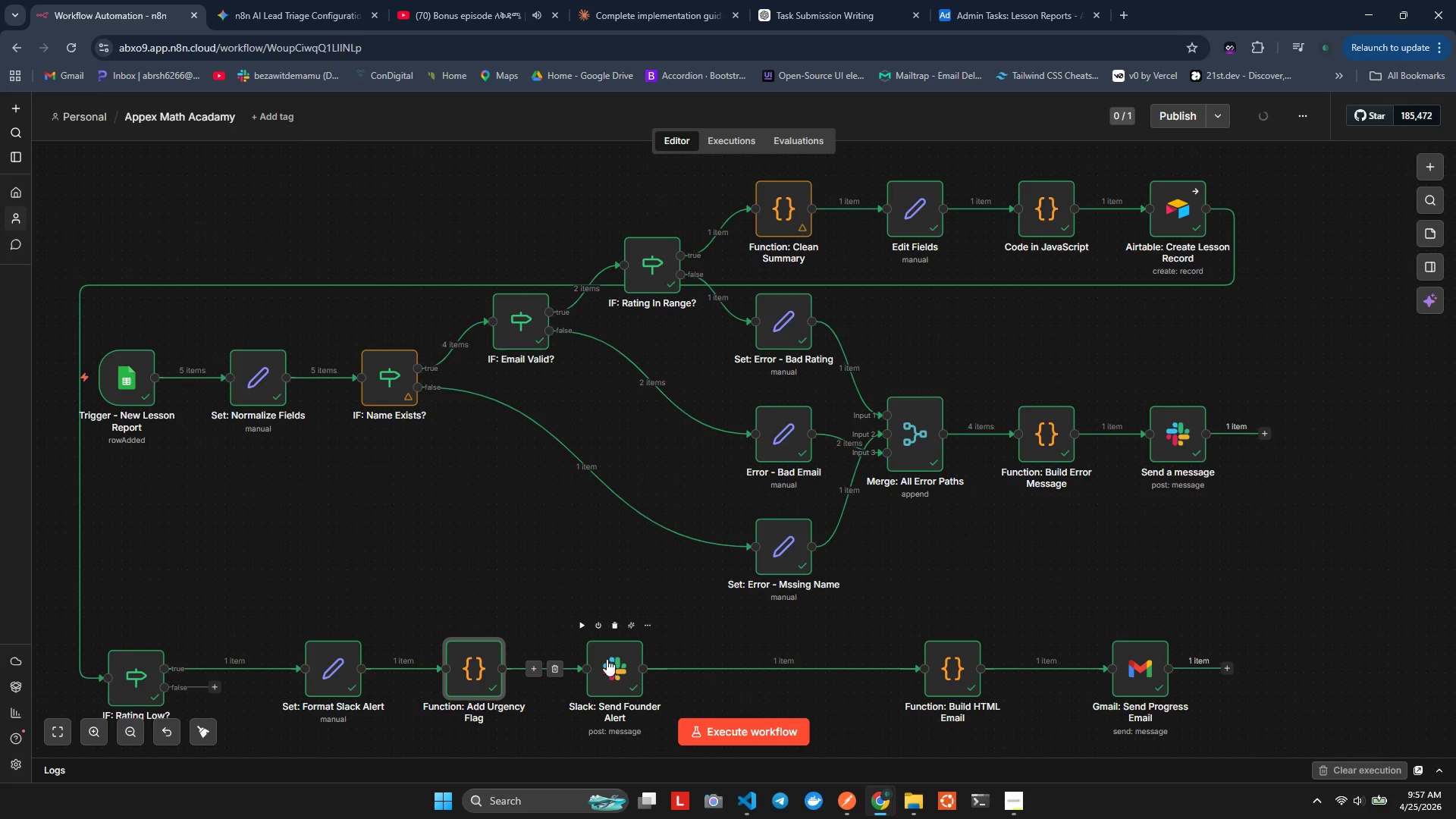 
left_click_drag(start_coordinate=[607, 659], to_coordinate=[595, 657])
 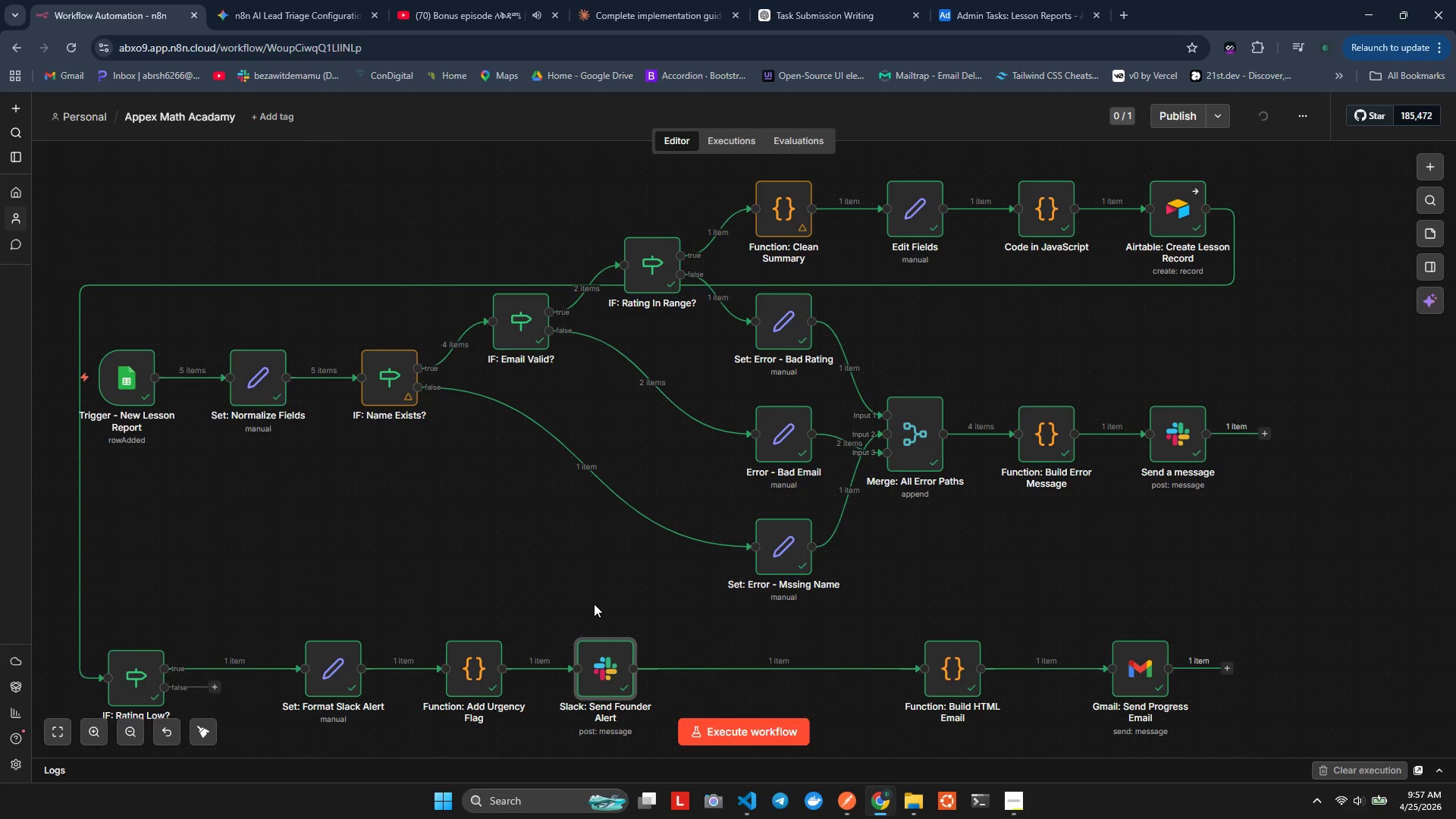 
left_click([594, 600])
 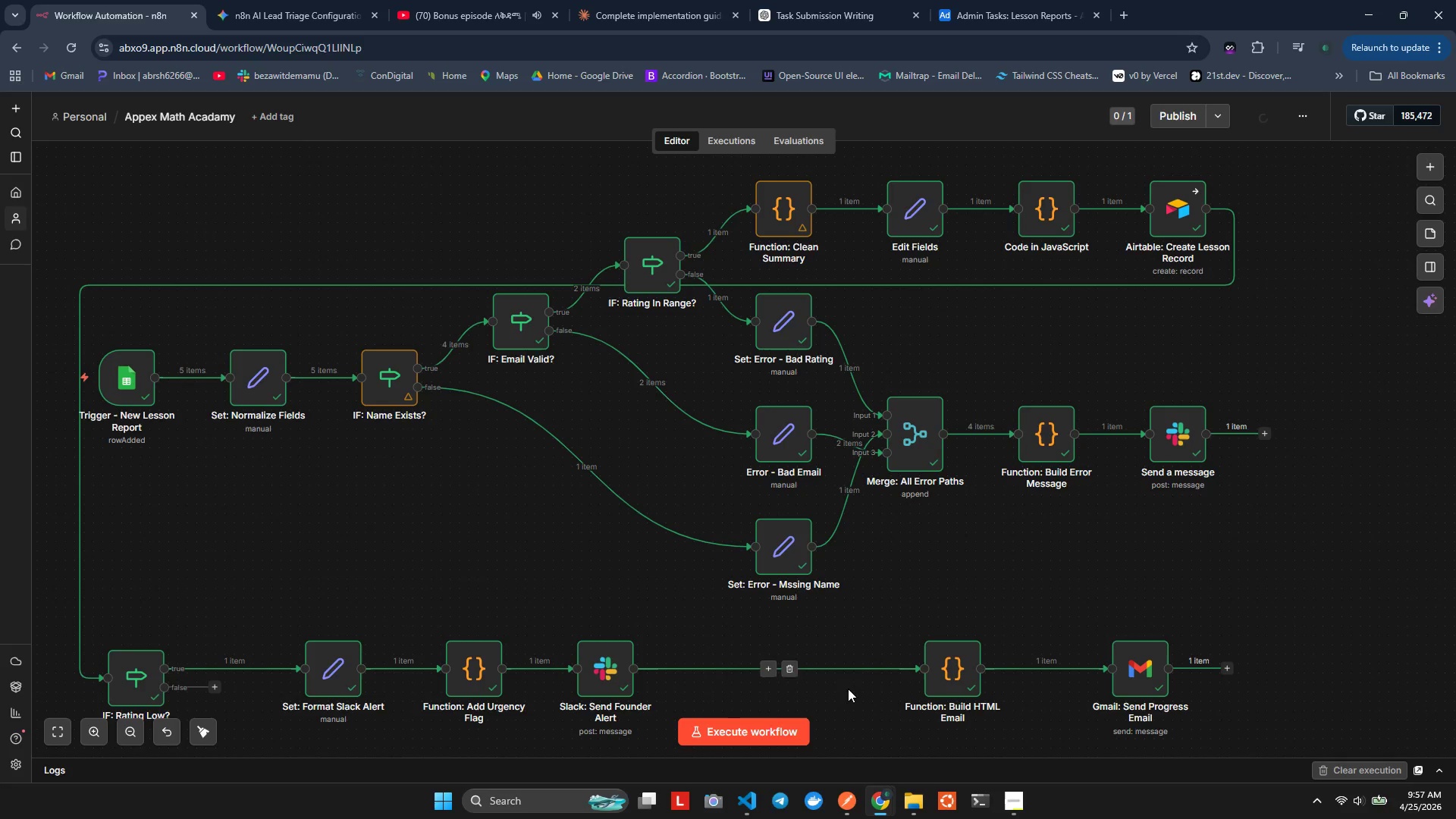 
hold_key(key=ShiftLeft, duration=0.95)
scroll: coordinate [771, 654], scroll_direction: down, amount: 1.0
 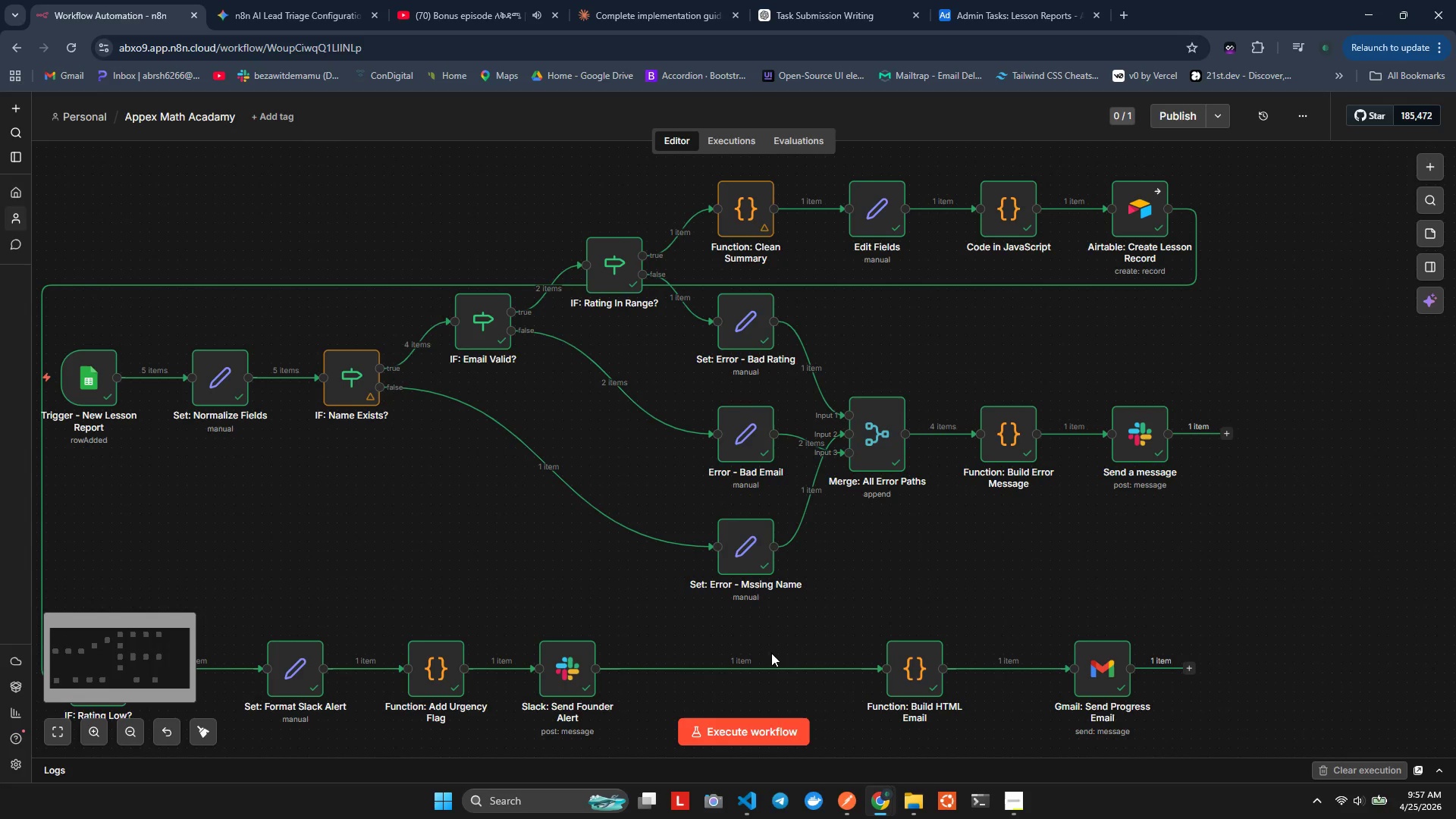 
hold_key(key=ShiftLeft, duration=0.44)
scroll: coordinate [732, 594], scroll_direction: up, amount: 1.0
 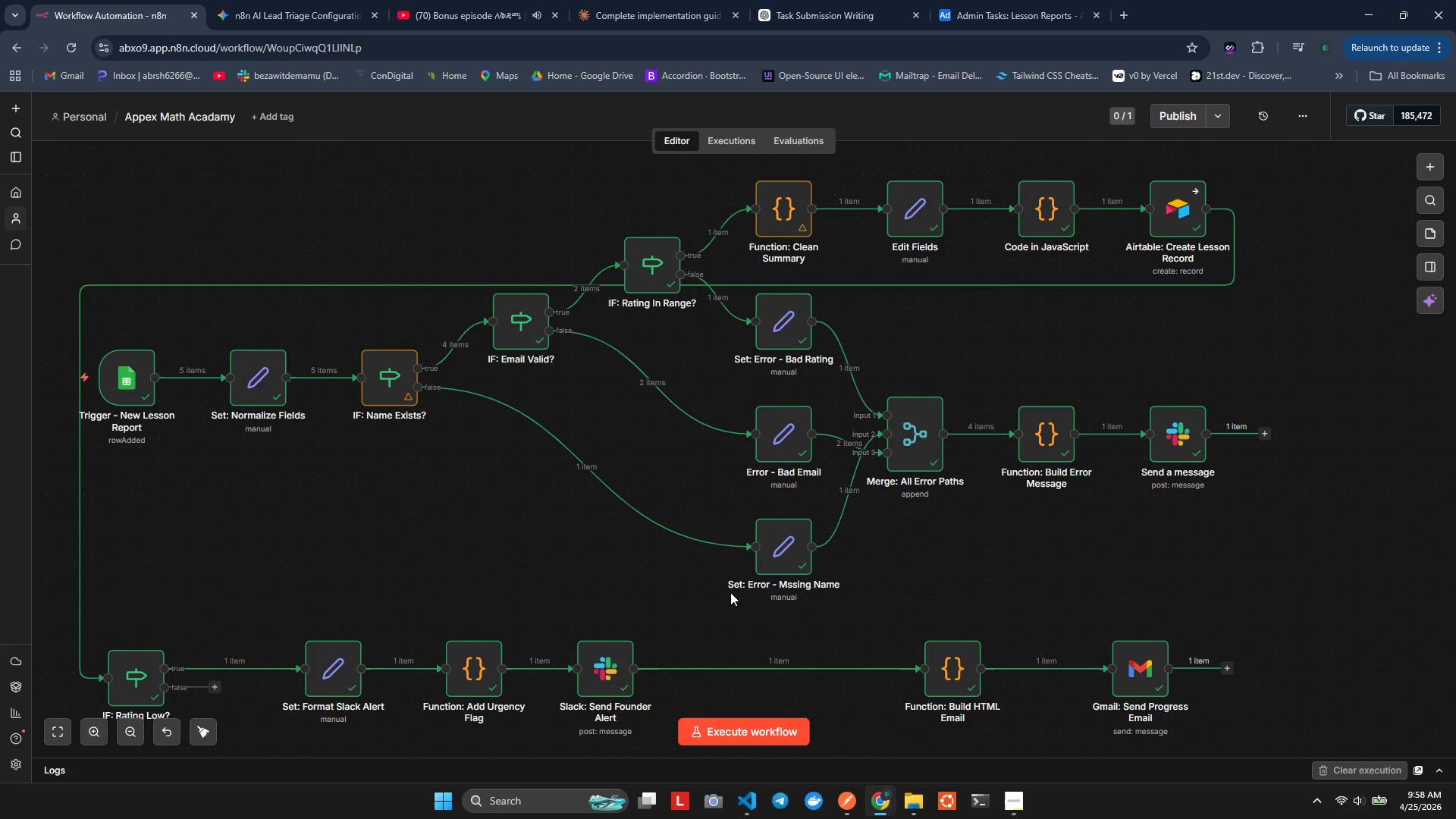 
scroll: coordinate [730, 592], scroll_direction: none, amount: 0.0
 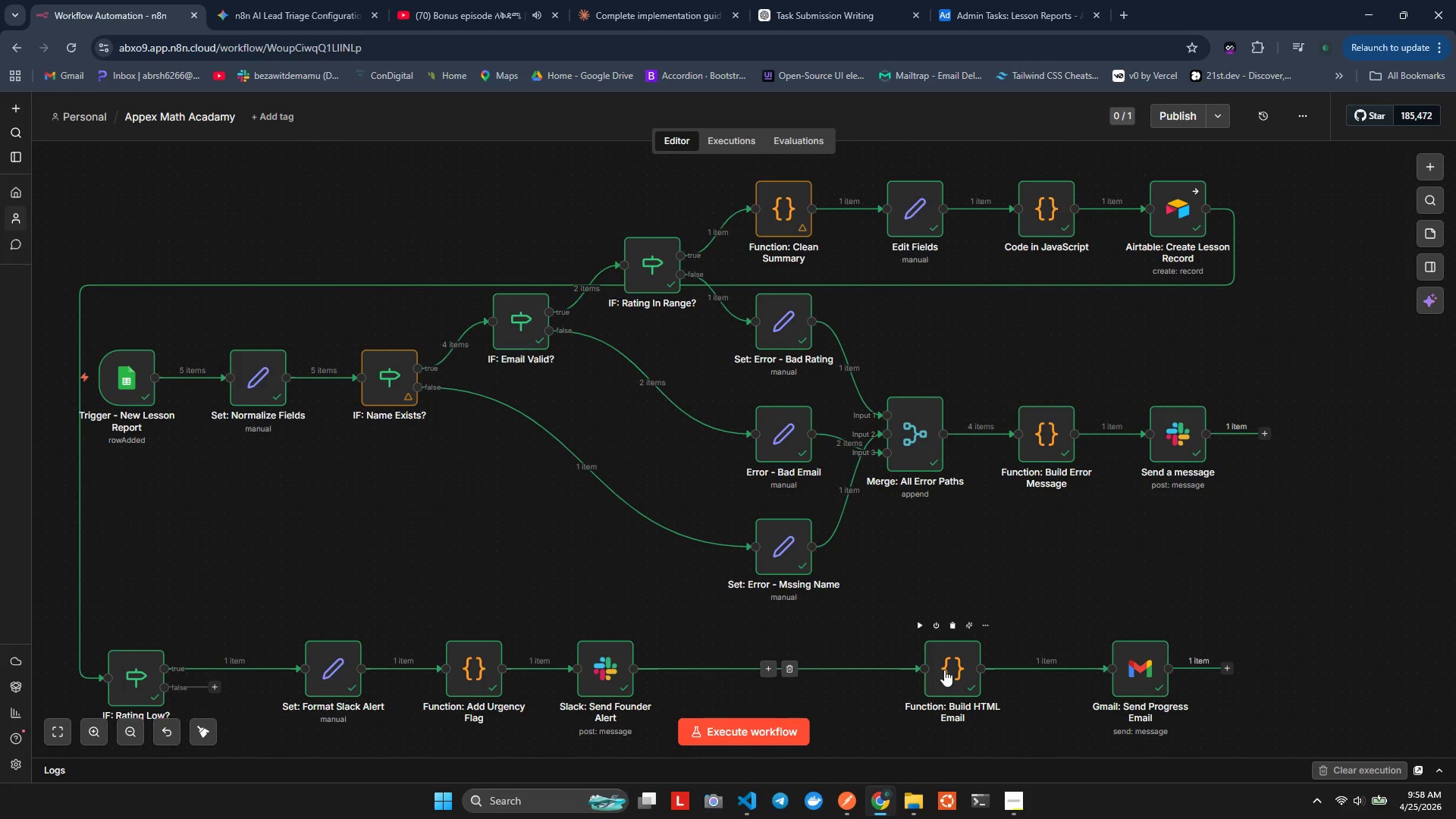 
left_click([941, 670])
 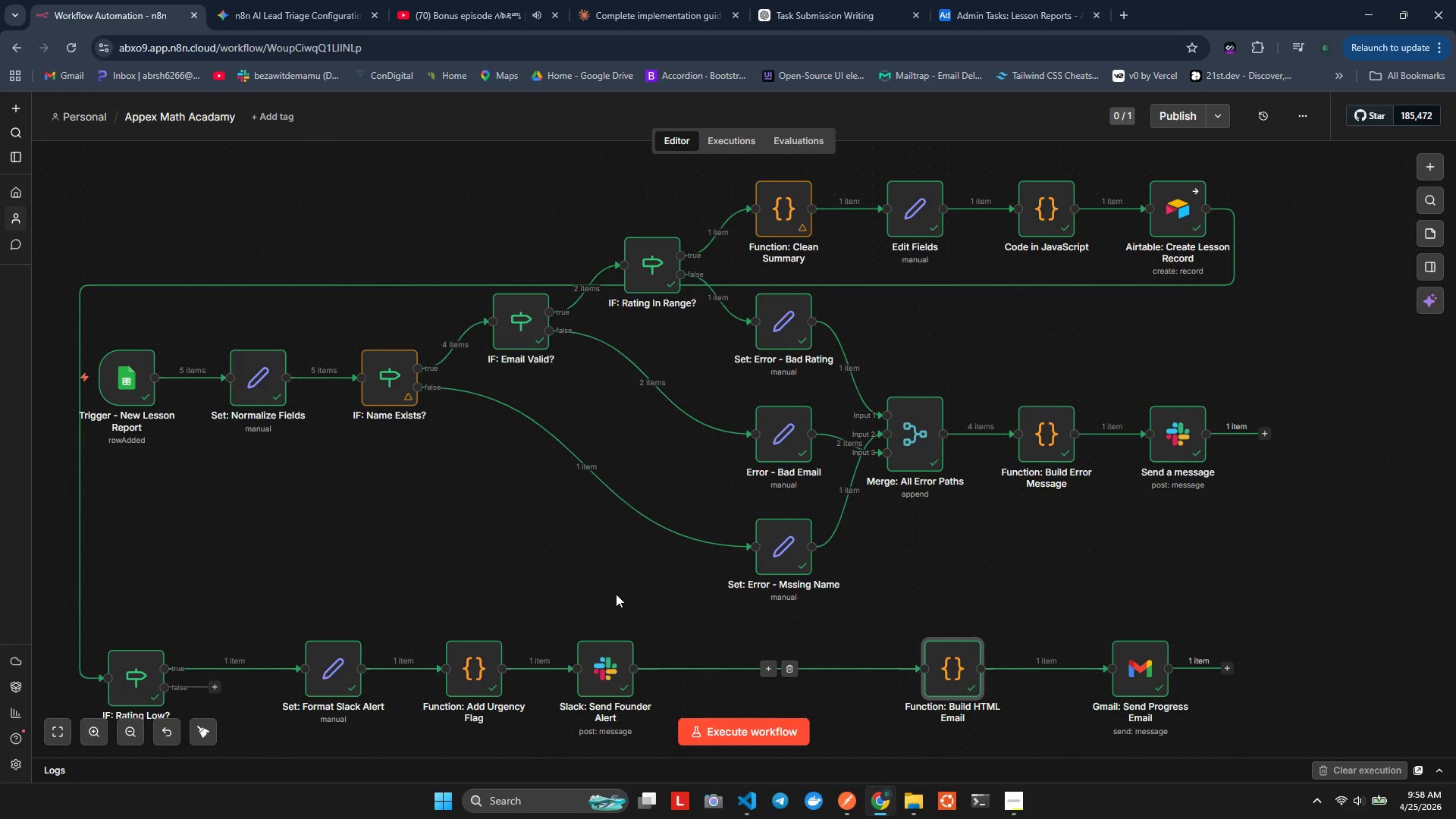 
left_click([610, 592])
 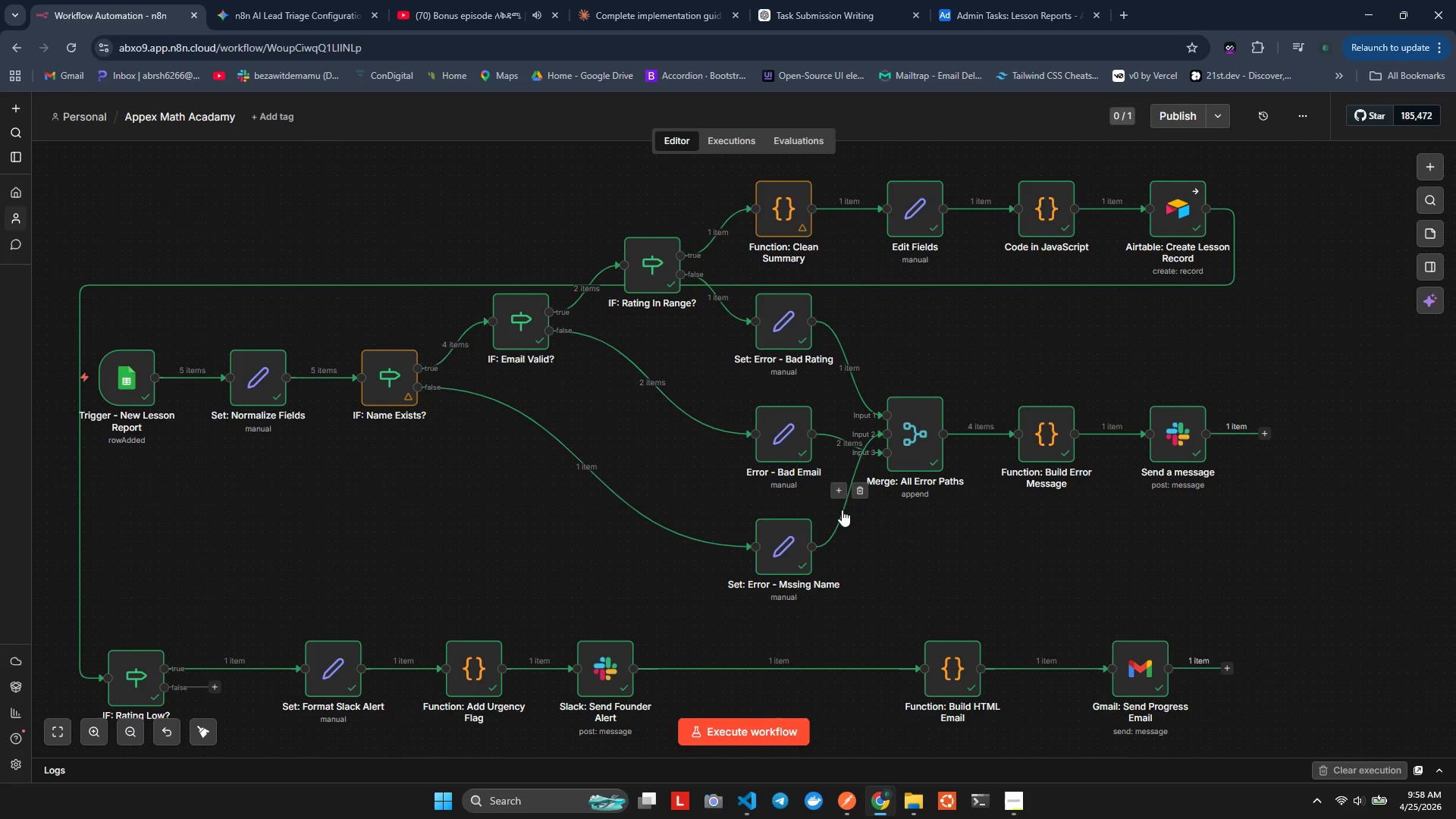 
left_click_drag(start_coordinate=[922, 444], to_coordinate=[942, 442])
 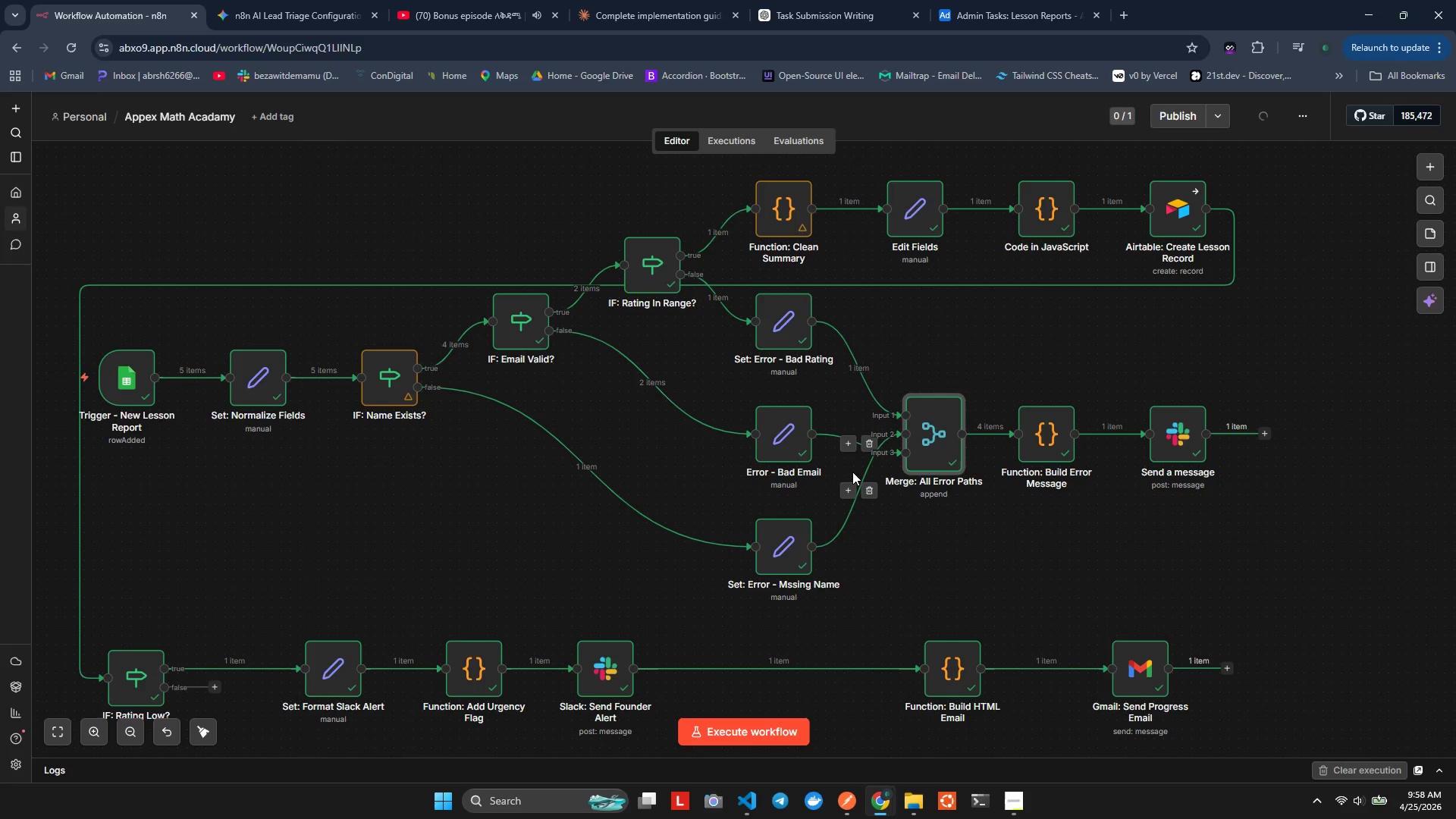 
left_click([868, 488])
 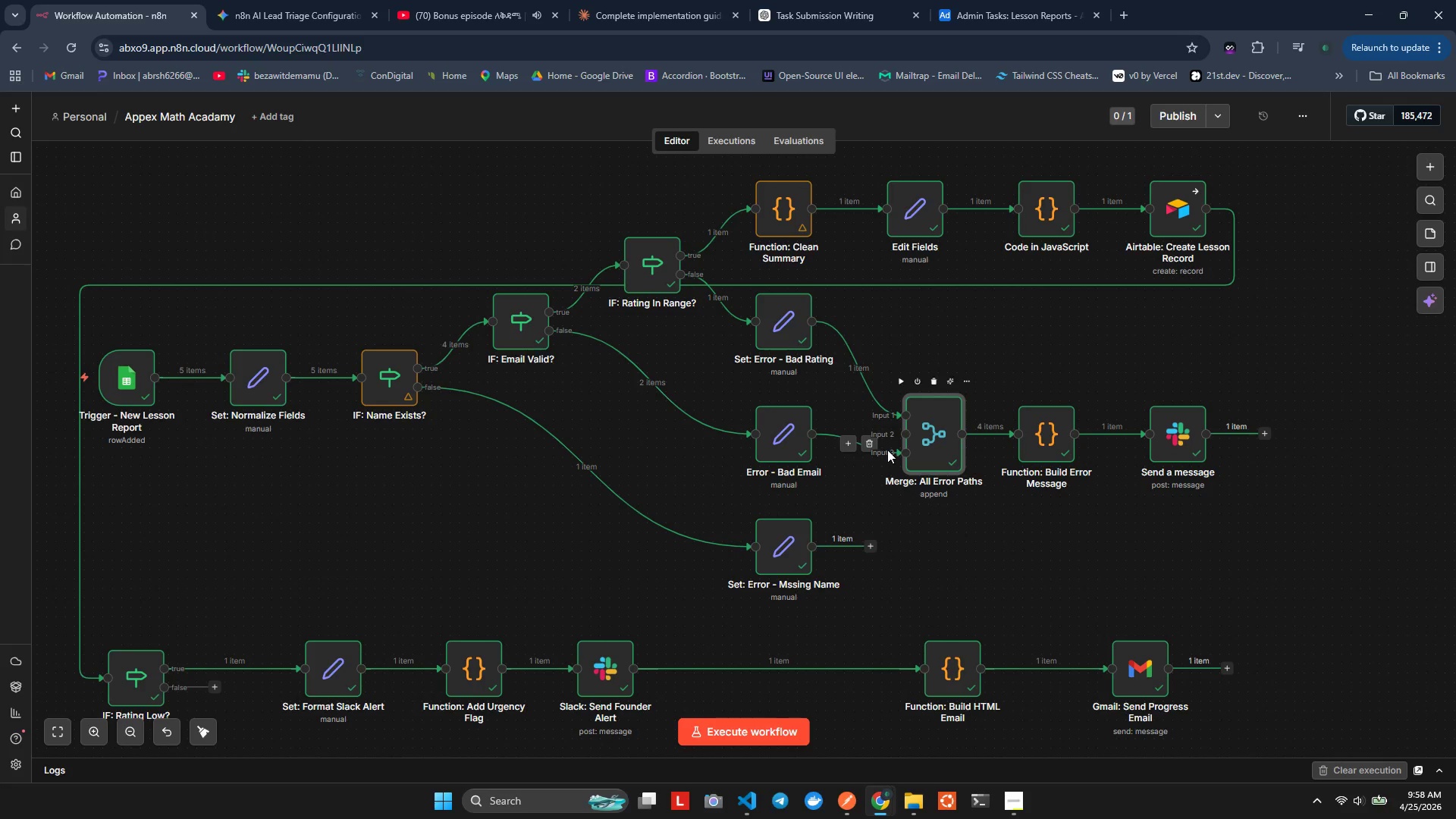 
mouse_move([881, 451])
 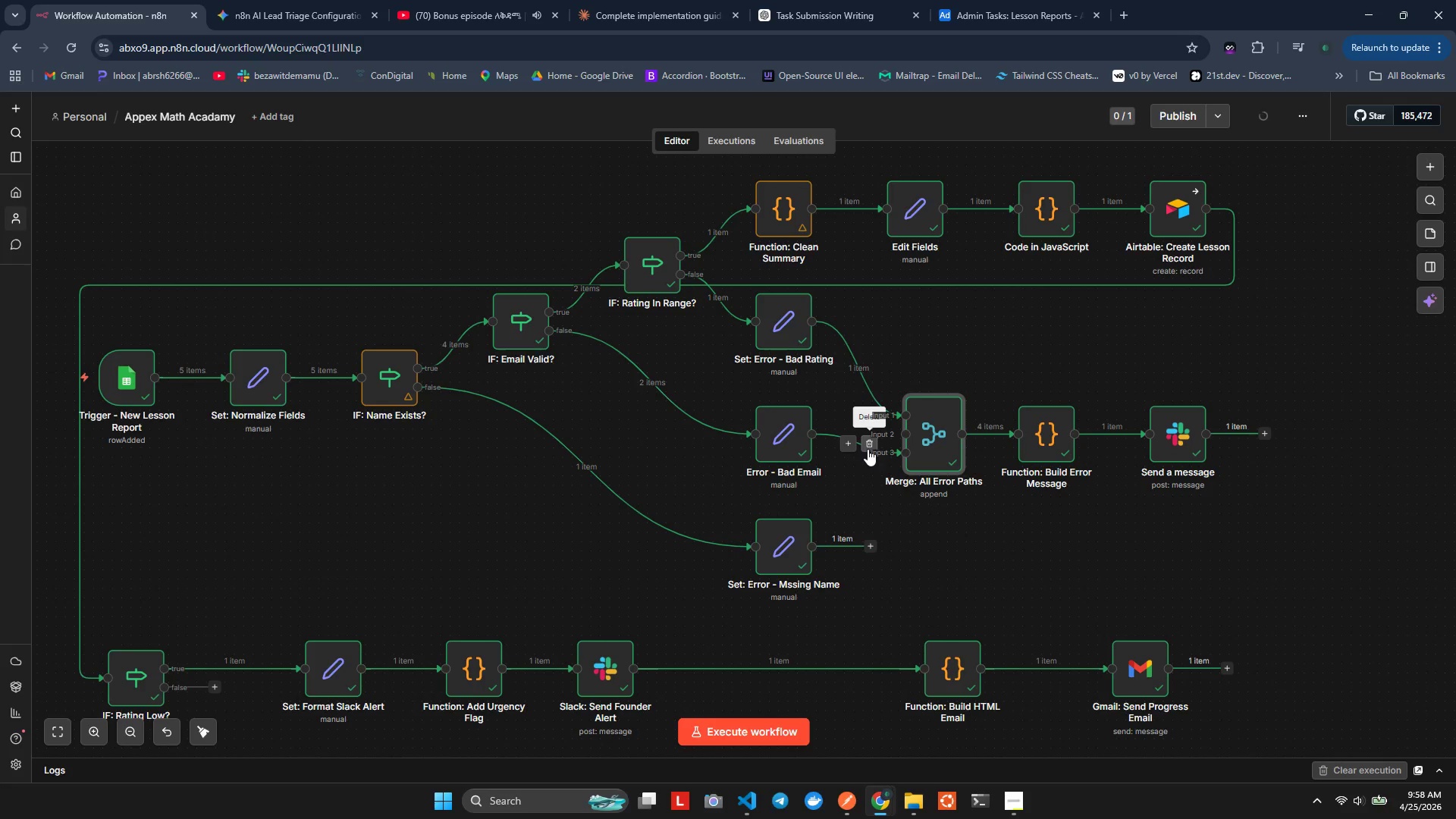 
left_click([868, 449])
 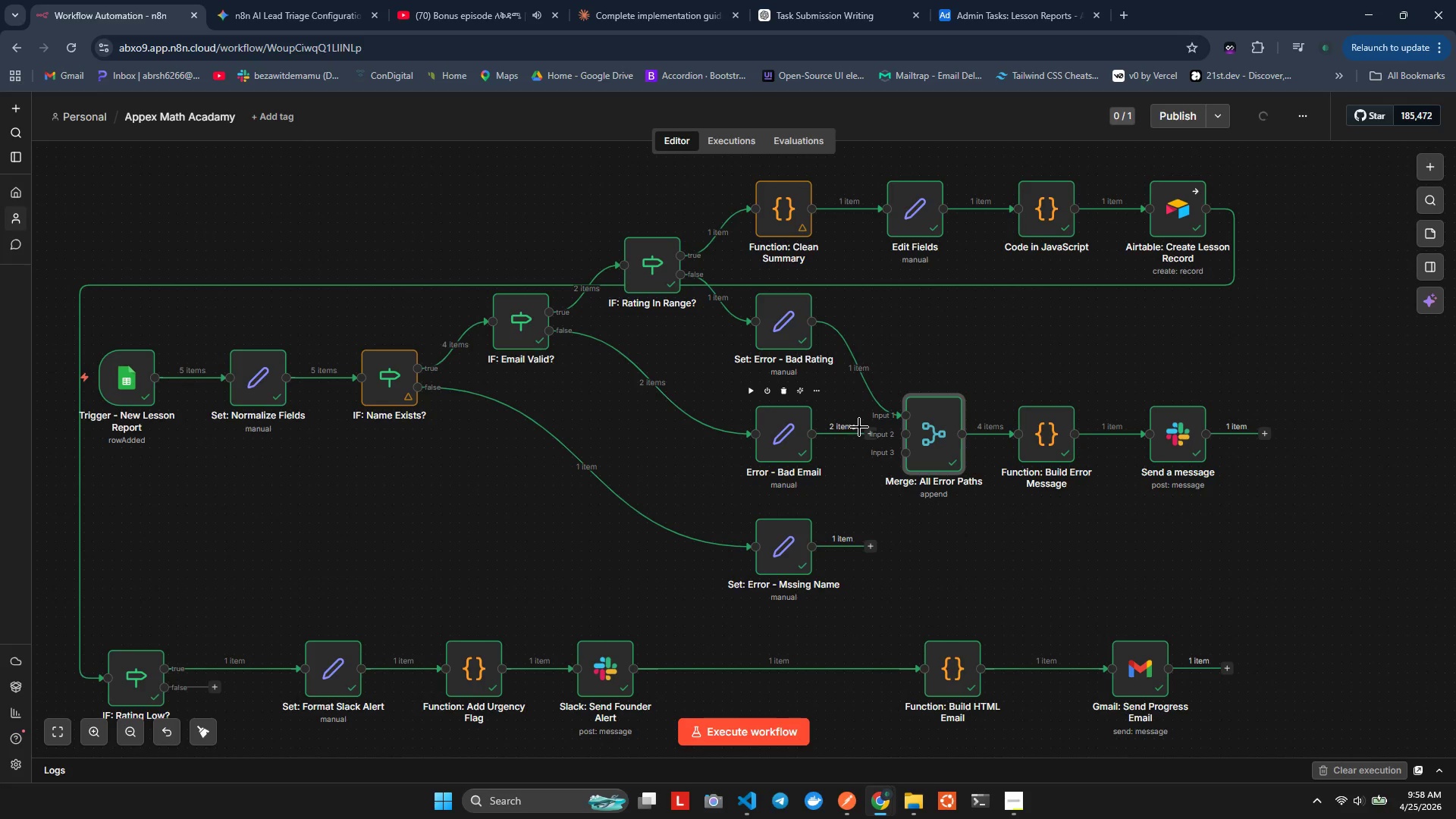 
left_click_drag(start_coordinate=[867, 433], to_coordinate=[902, 440])
 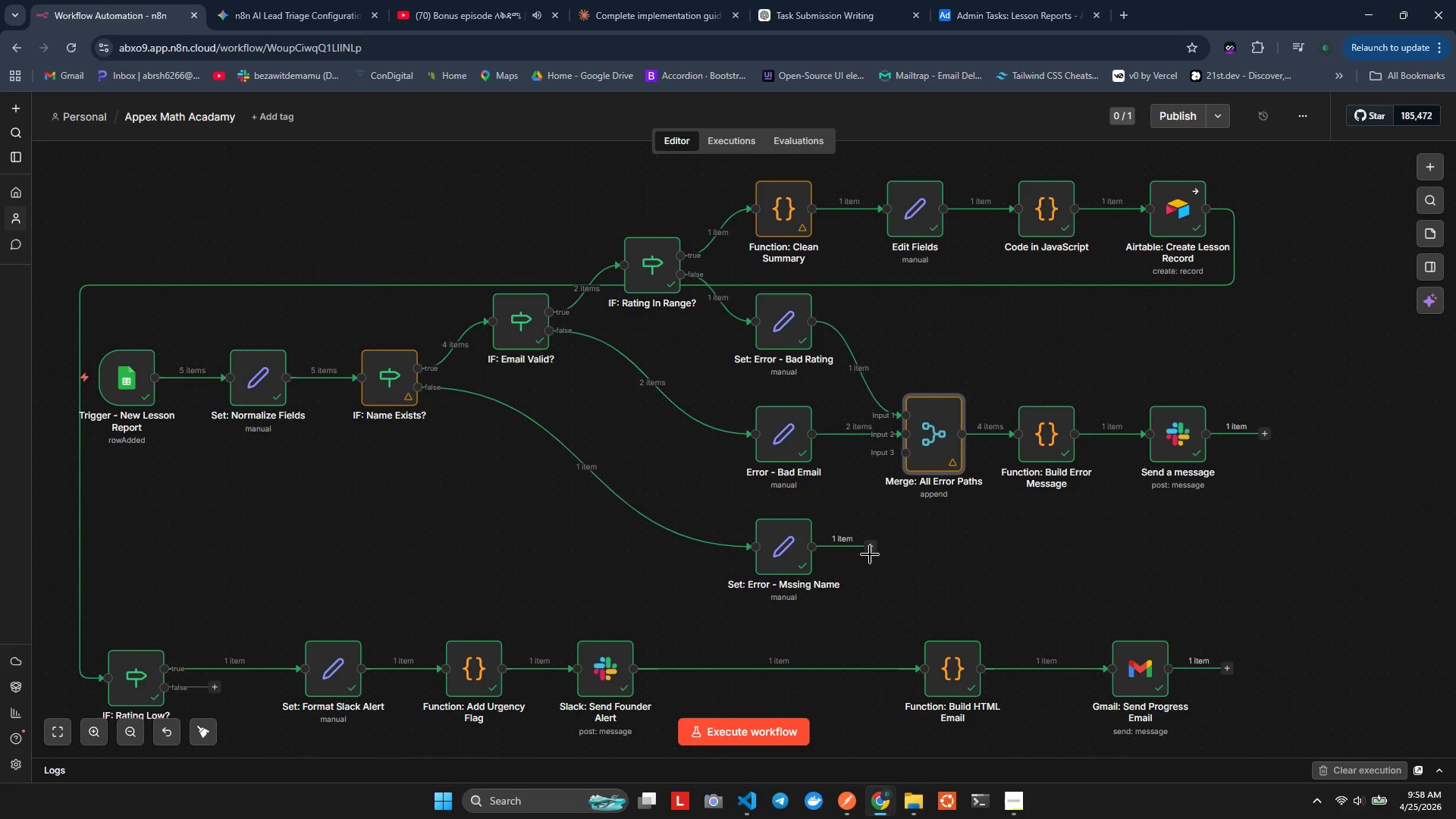 
left_click_drag(start_coordinate=[871, 546], to_coordinate=[890, 462])
 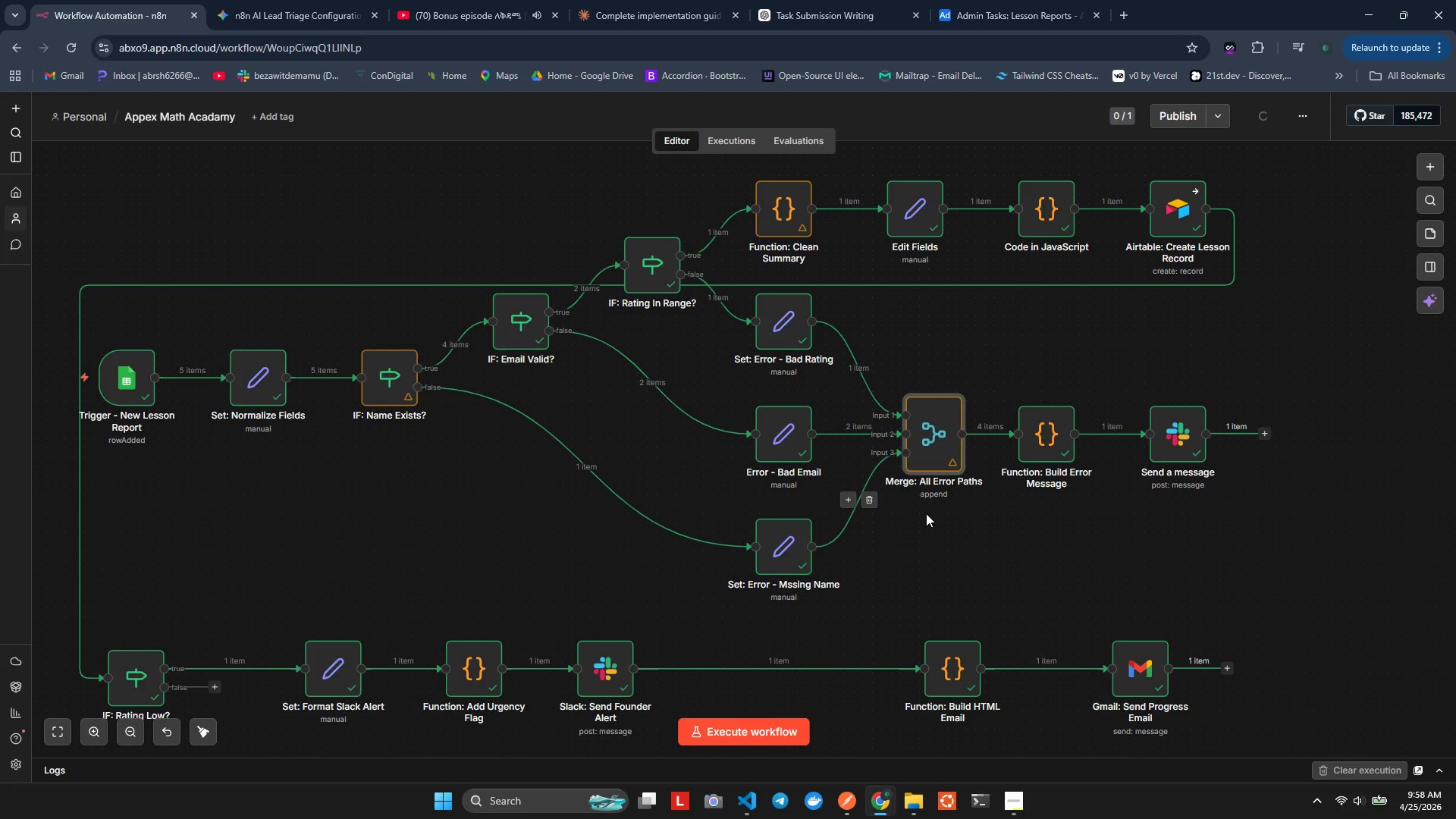 
left_click([938, 521])
 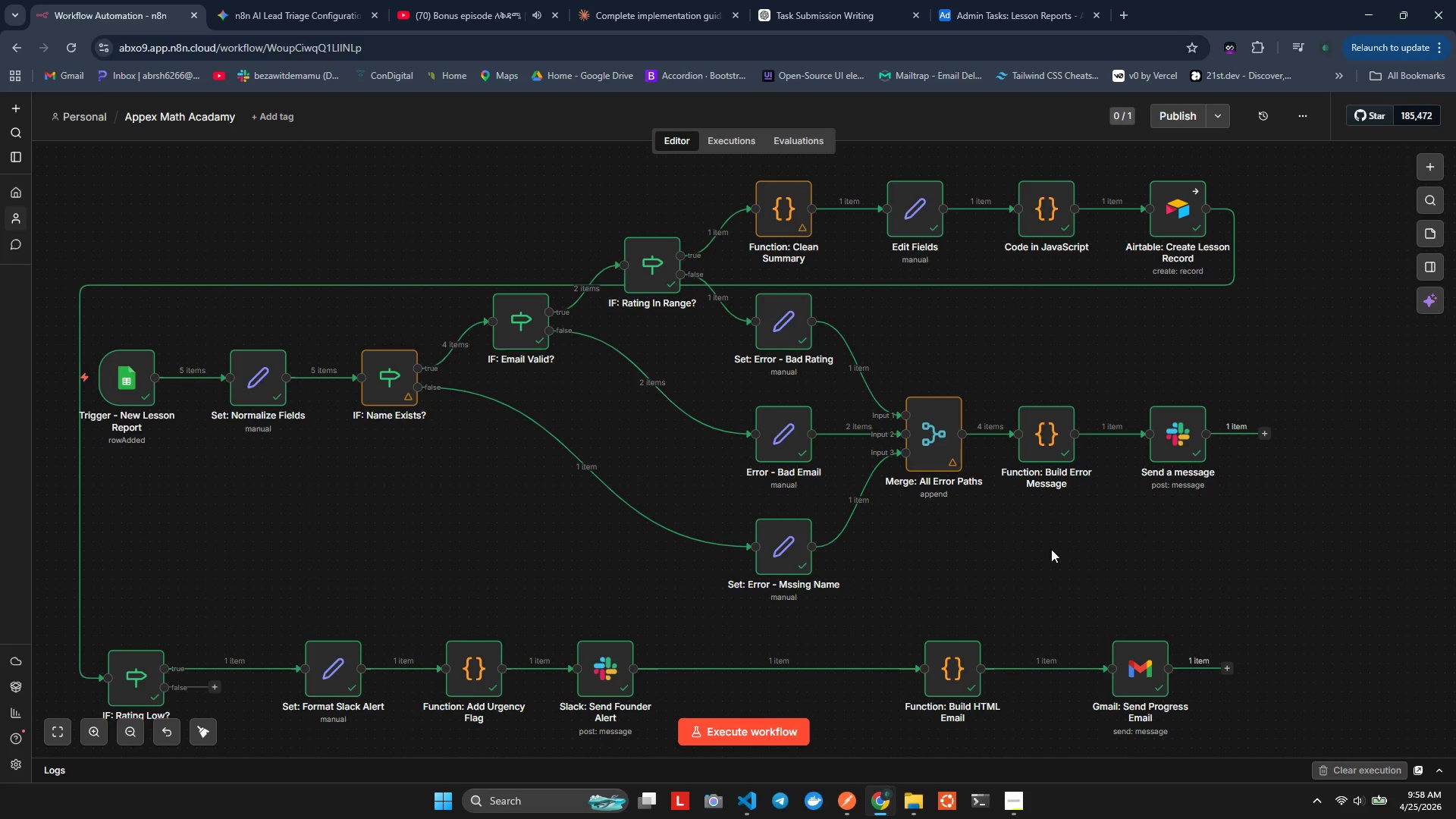 
wait(5.66)
 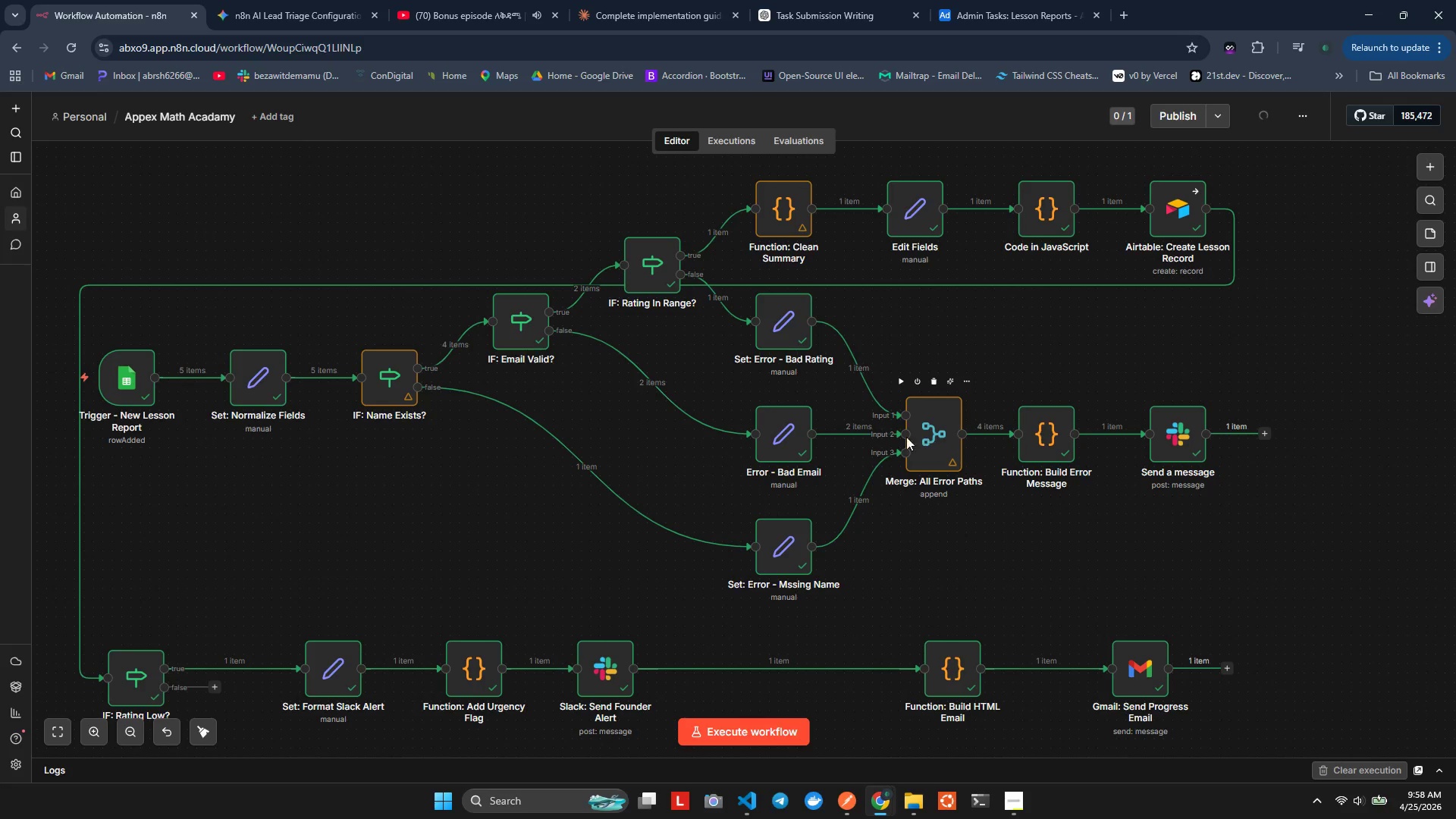 
left_click([922, 577])
 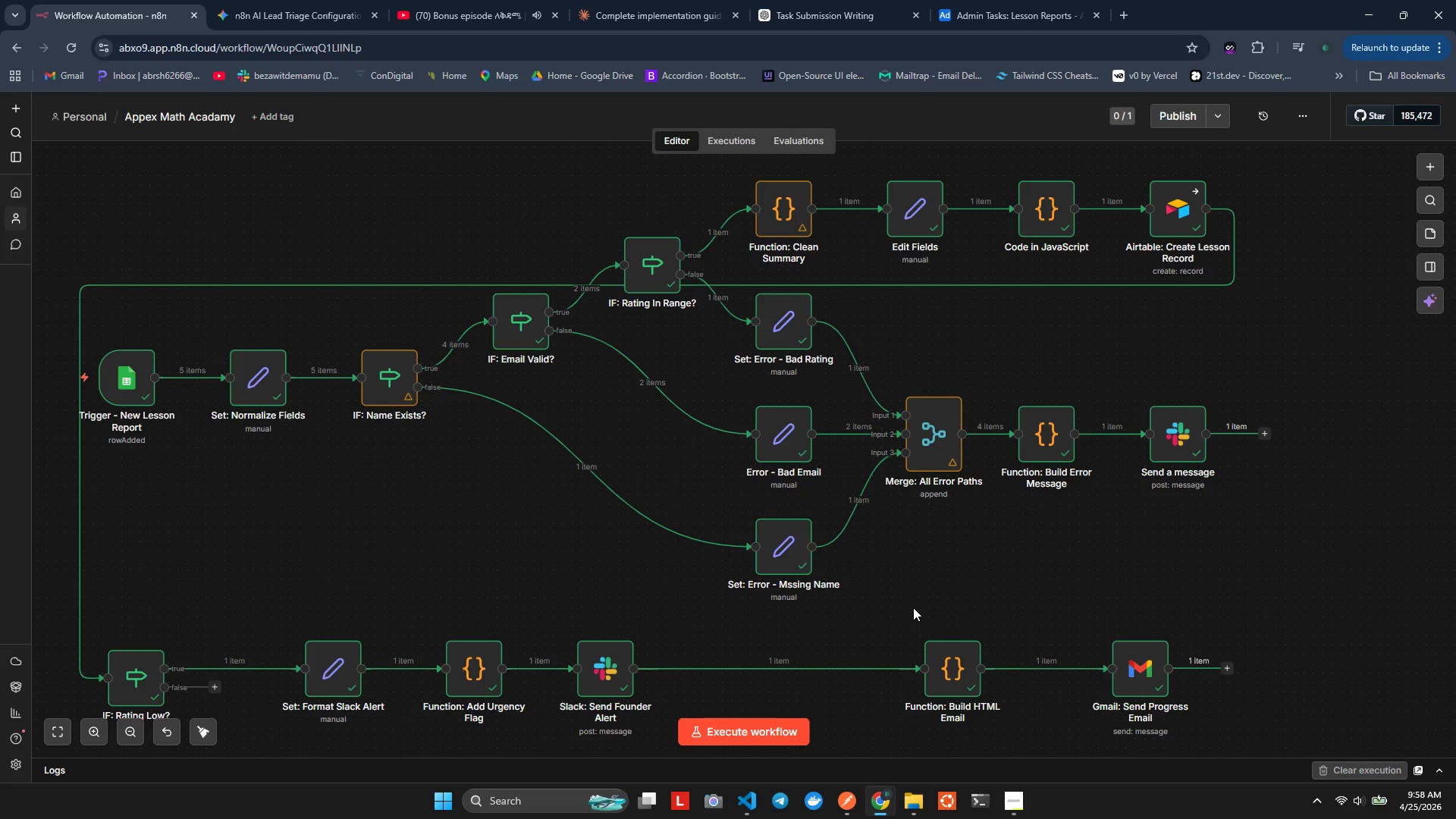 
wait(10.67)
 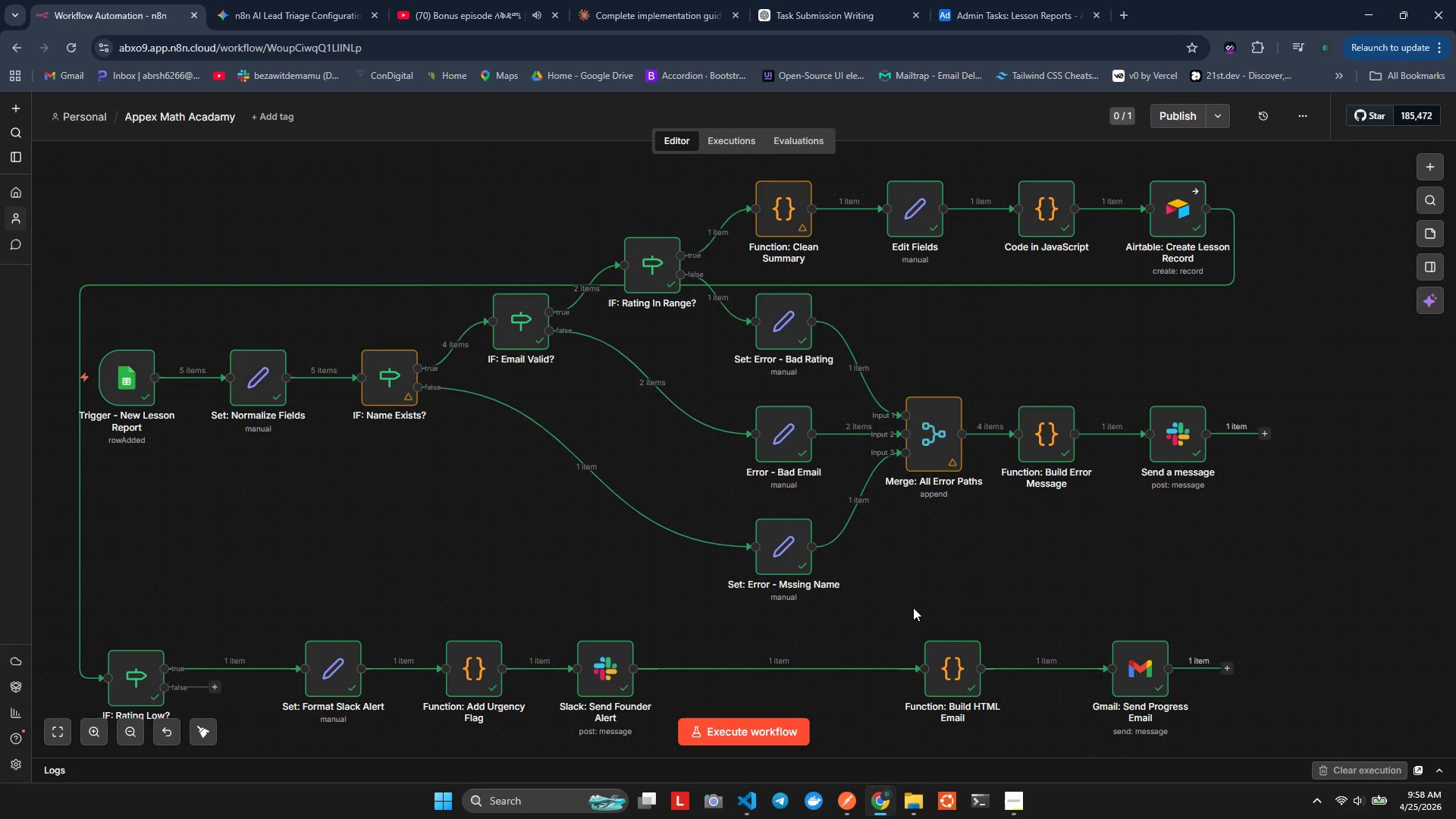 
key(Alt+Tab)
 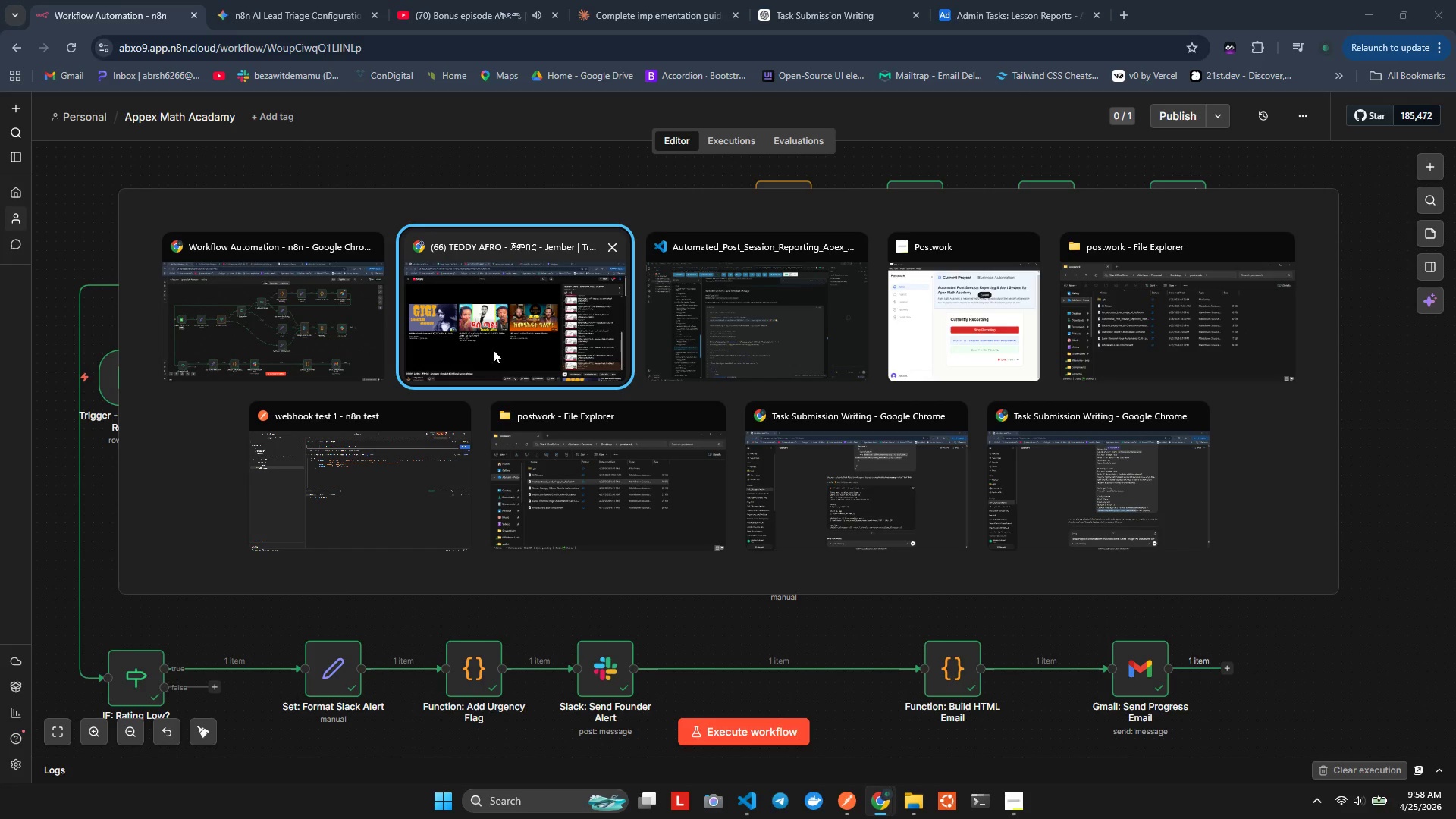 
left_click([262, 0])
 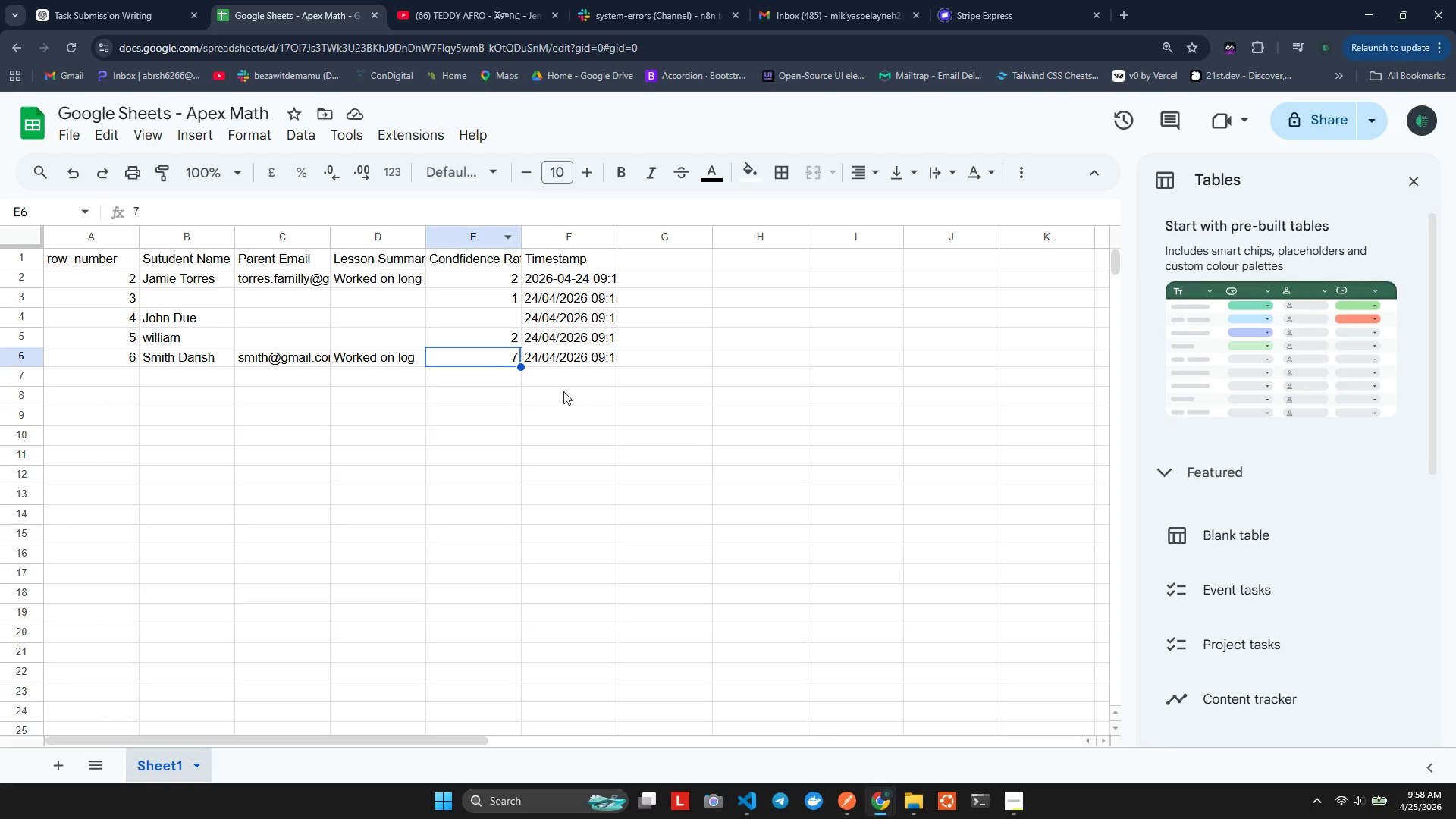 
scroll: coordinate [482, 356], scroll_direction: up, amount: 4.0
 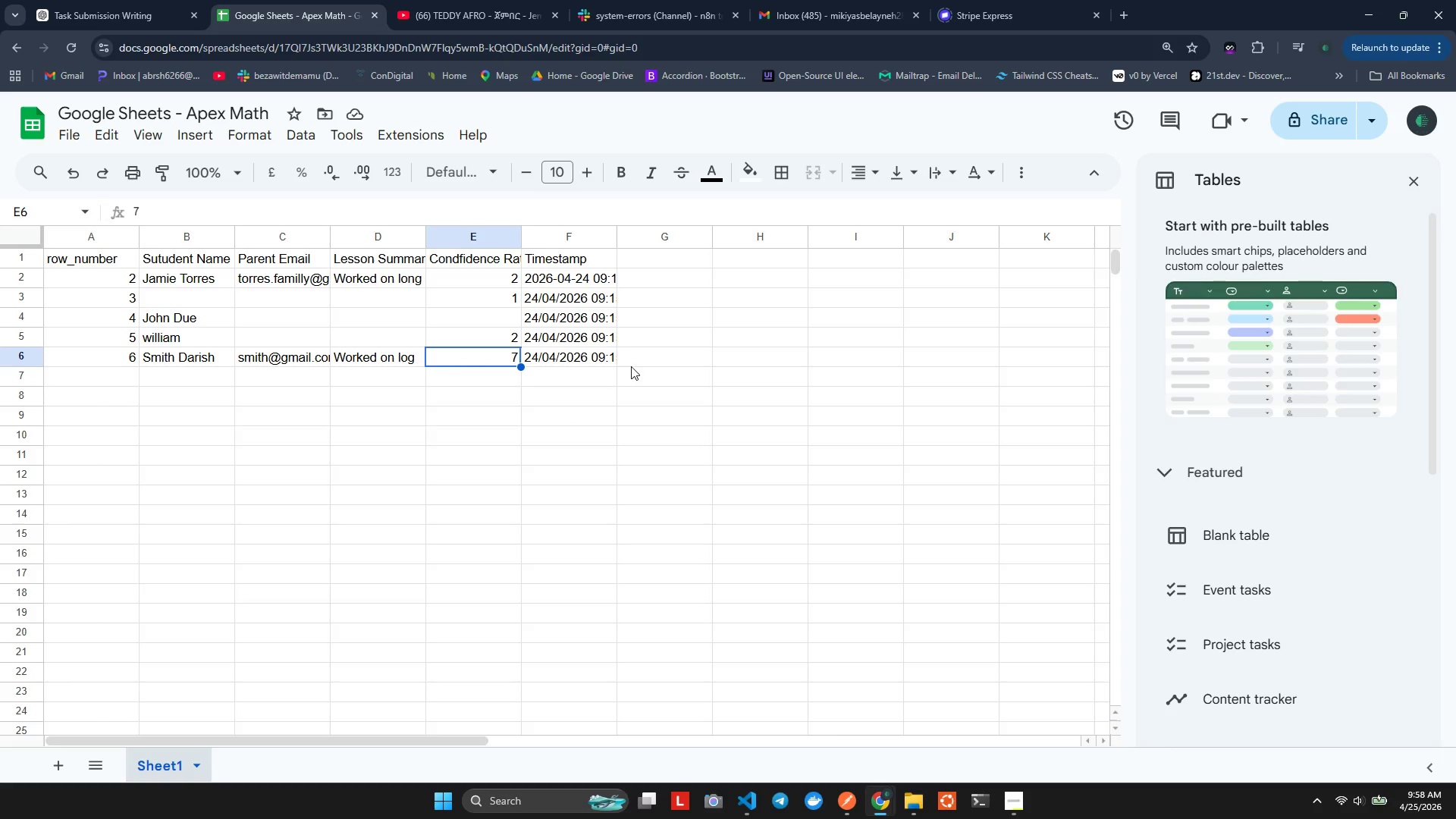 
left_click_drag(start_coordinate=[629, 363], to_coordinate=[0, 293])
 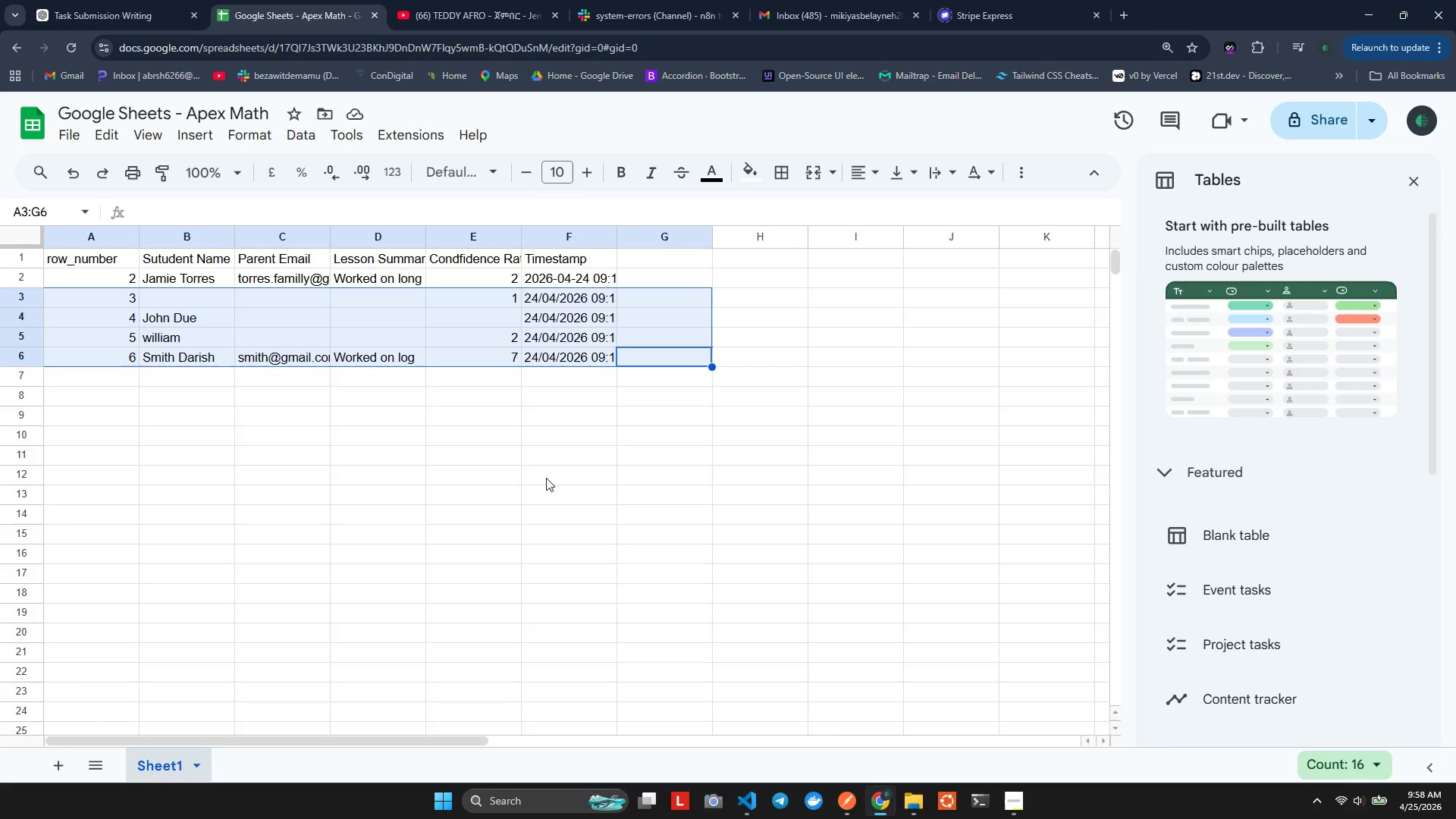 
key(Backspace)
 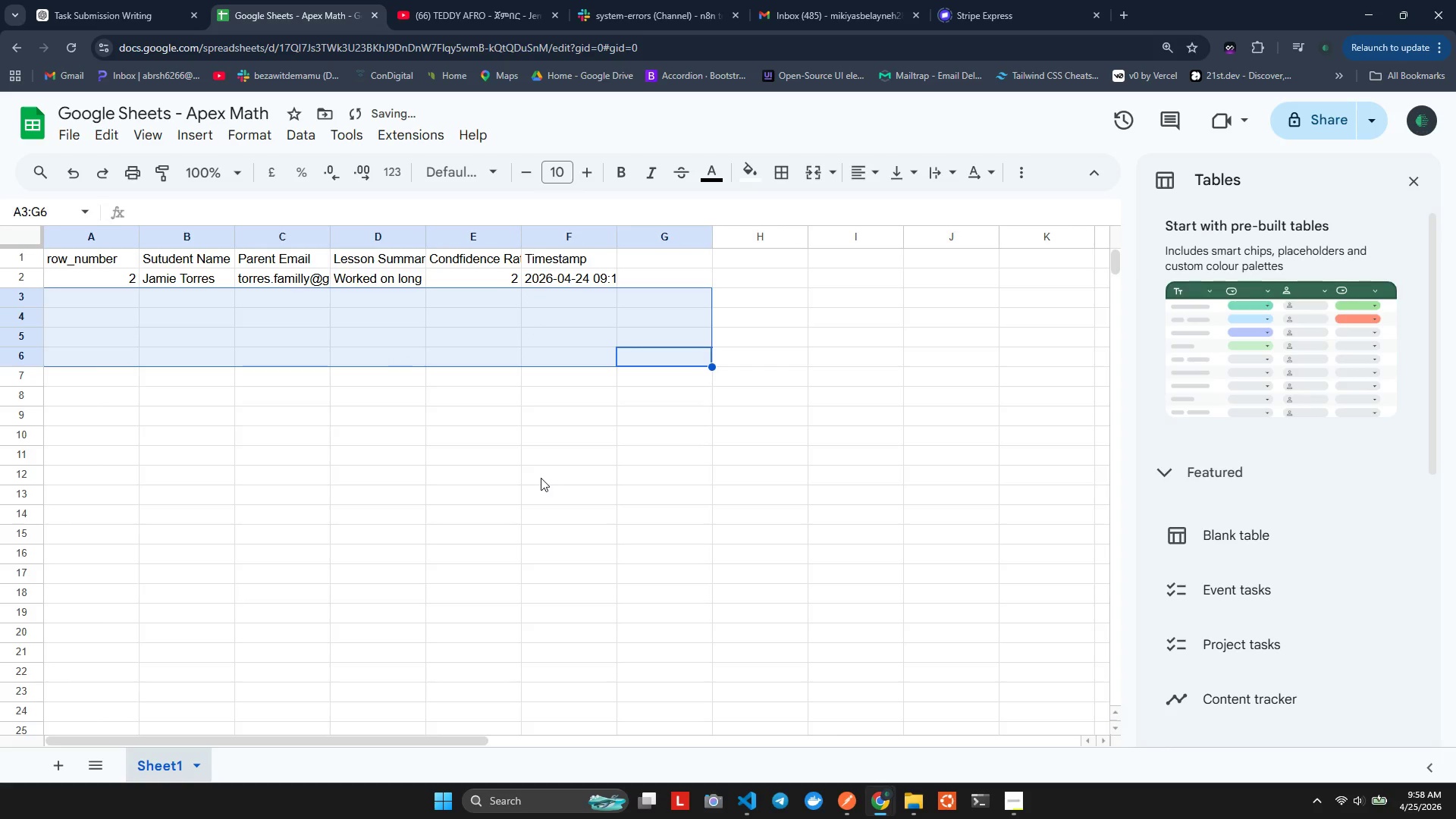 
key(Backspace)
 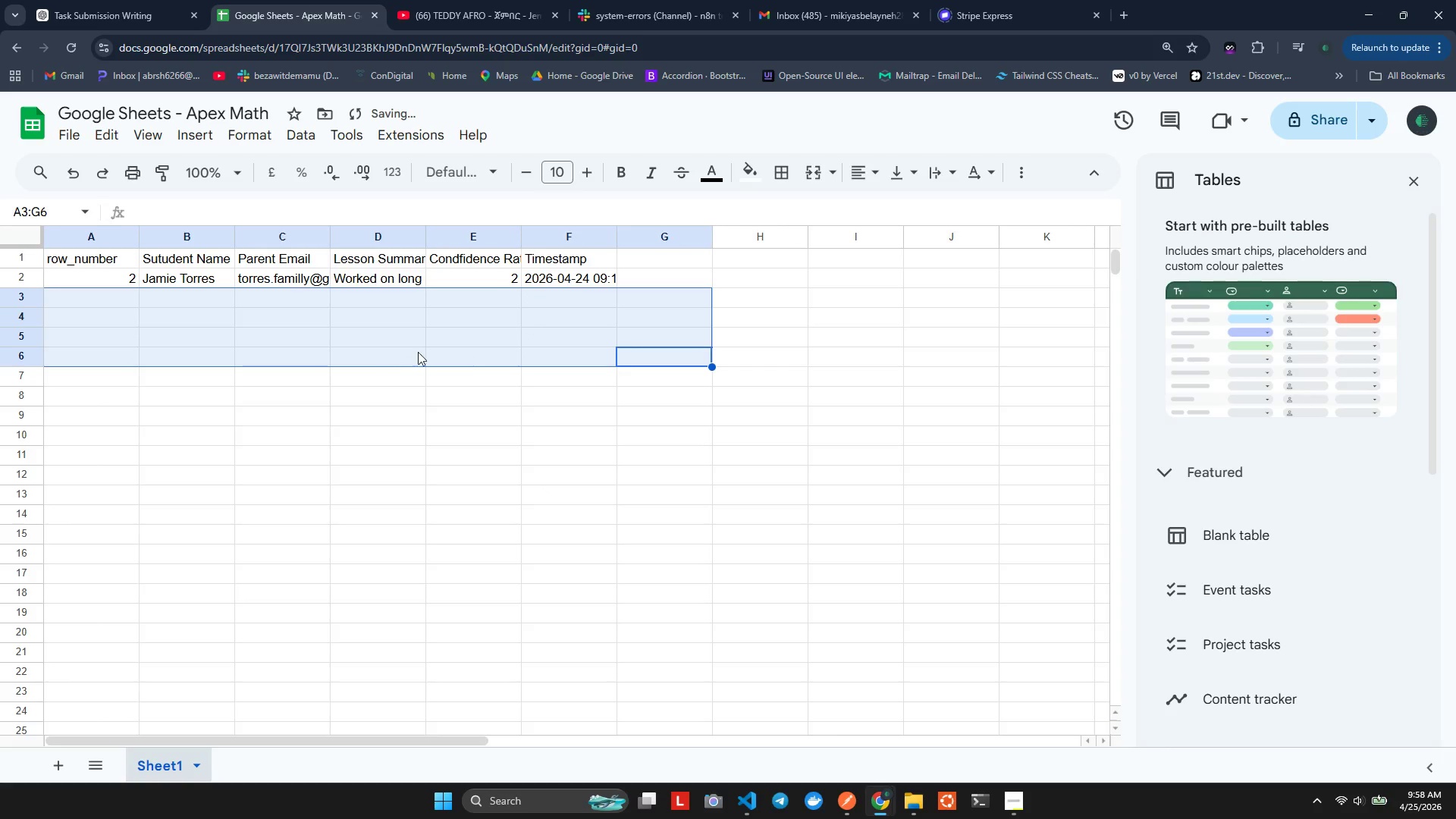 
left_click([379, 353])
 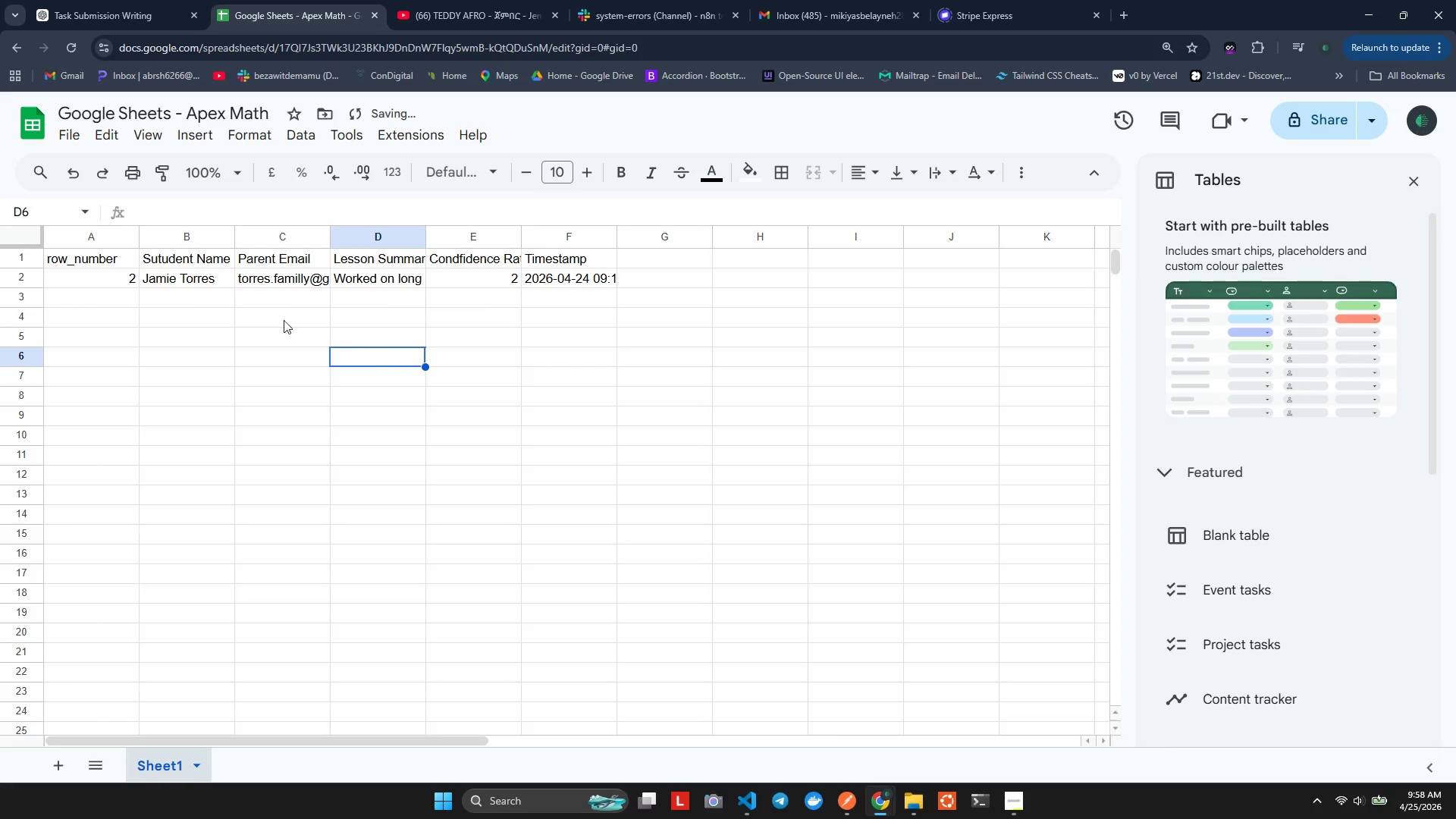 
left_click([279, 318])
 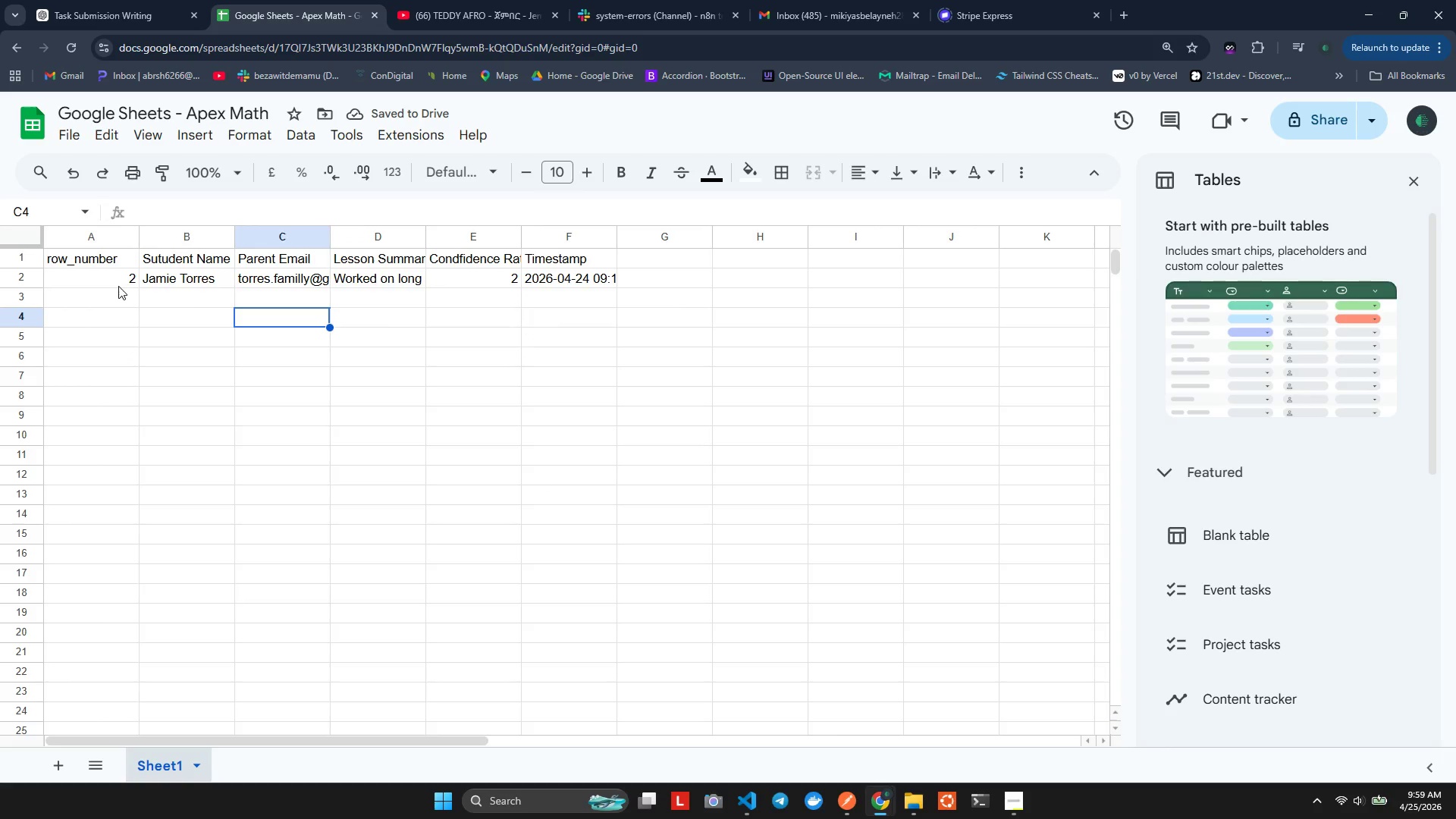 
left_click([129, 282])
 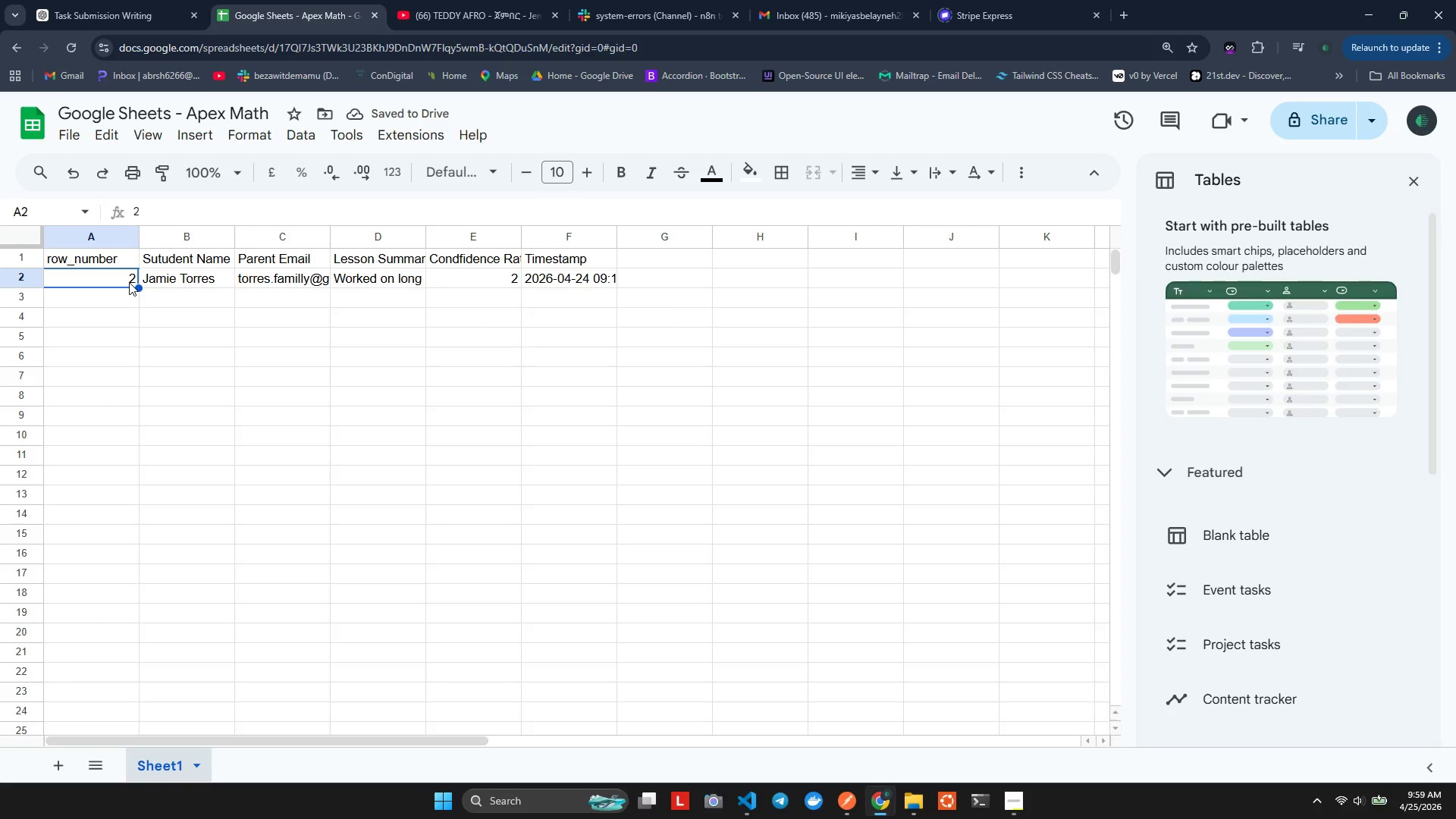 
double_click([129, 282])
 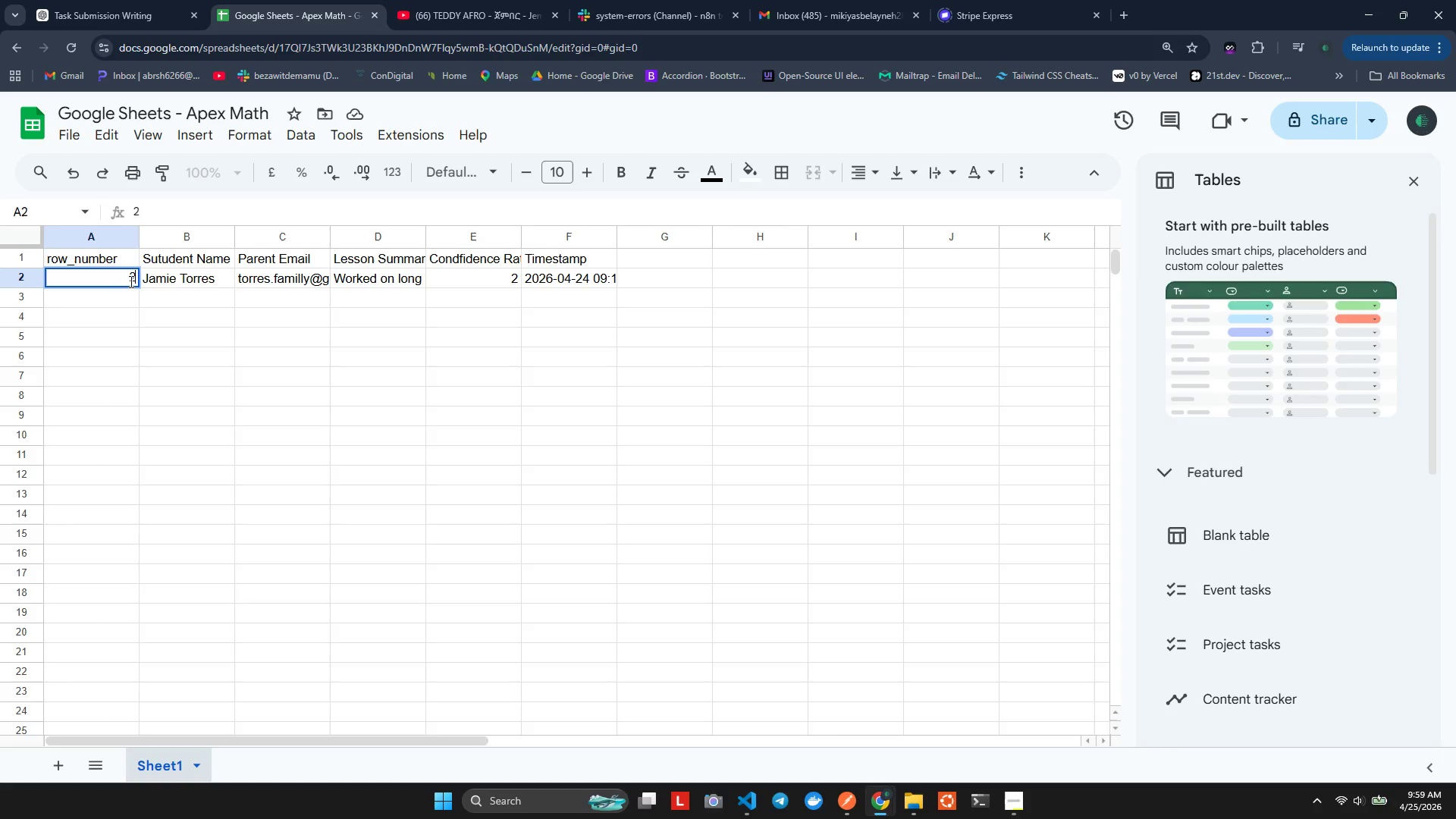 
key(Backspace)
 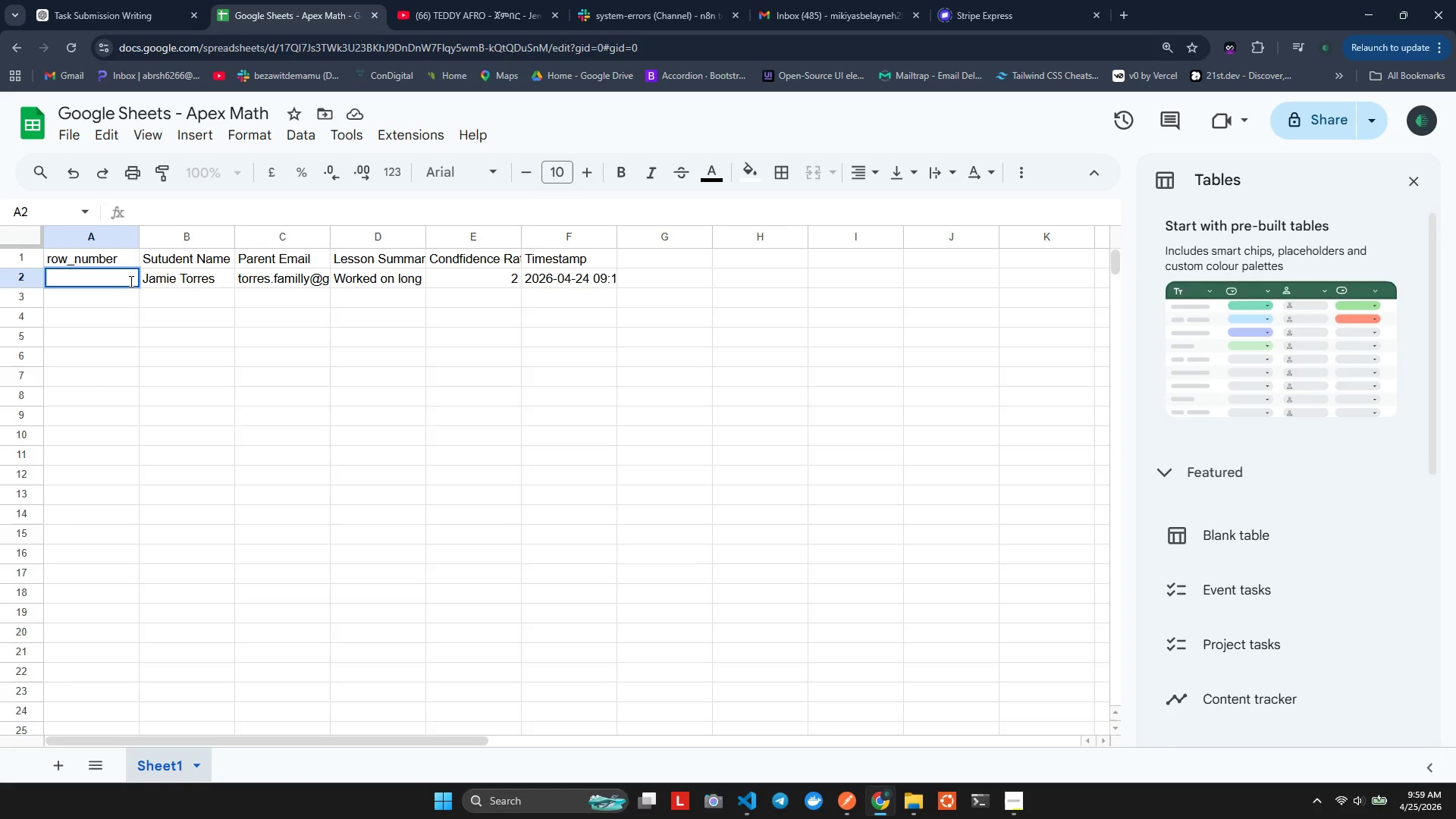 
key(6)
 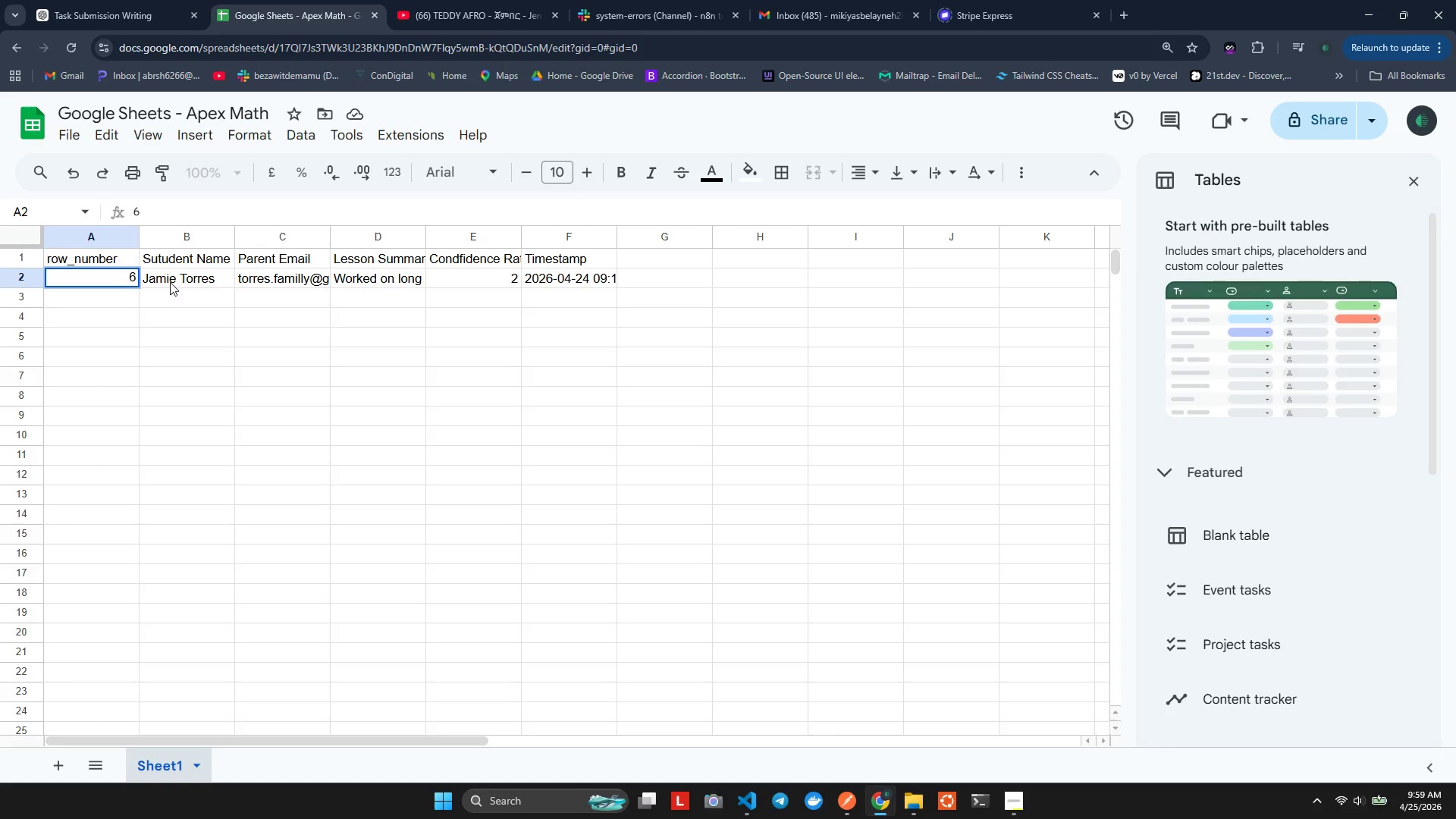 
double_click([178, 280])
 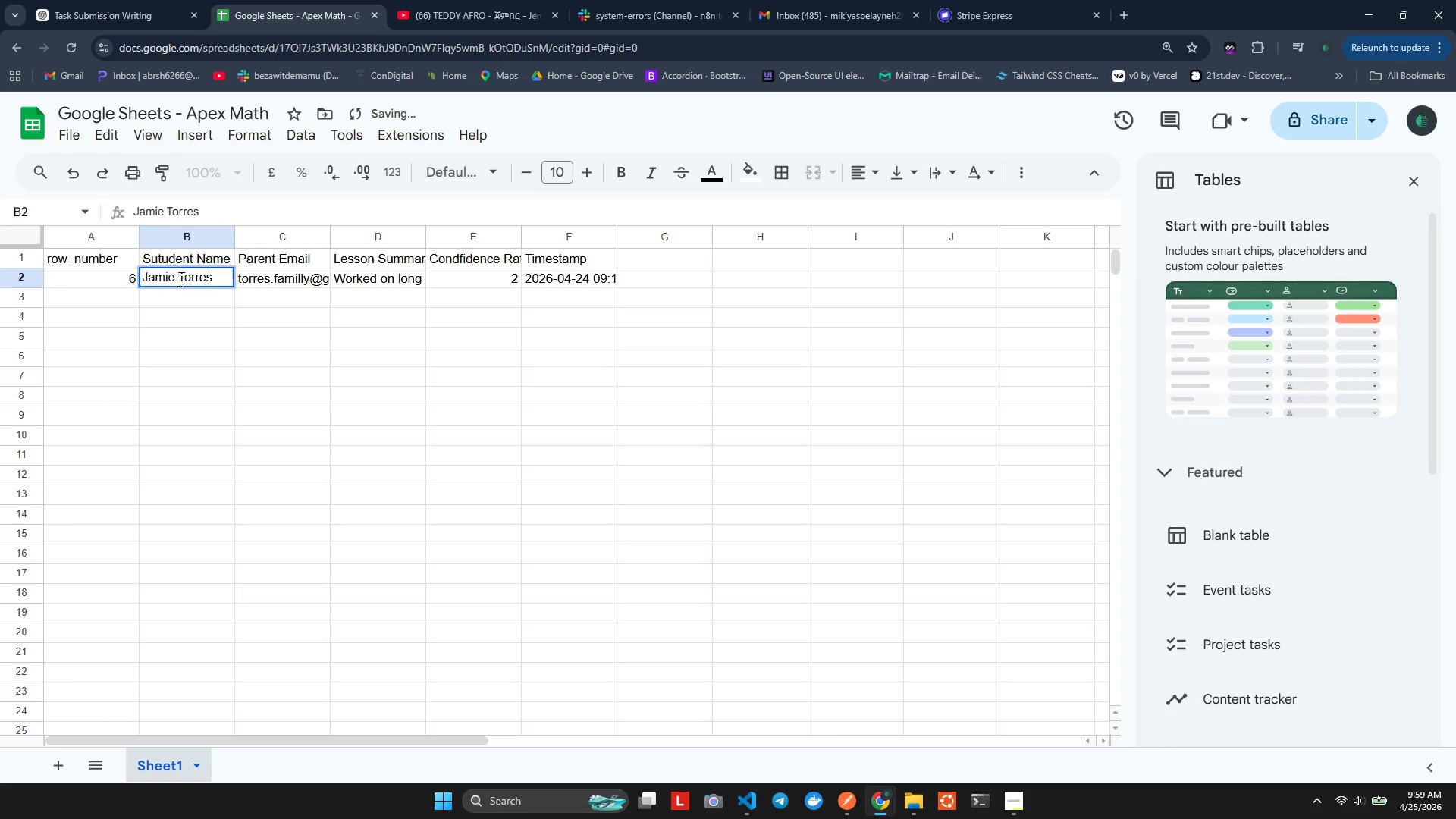 
triple_click([178, 280])
 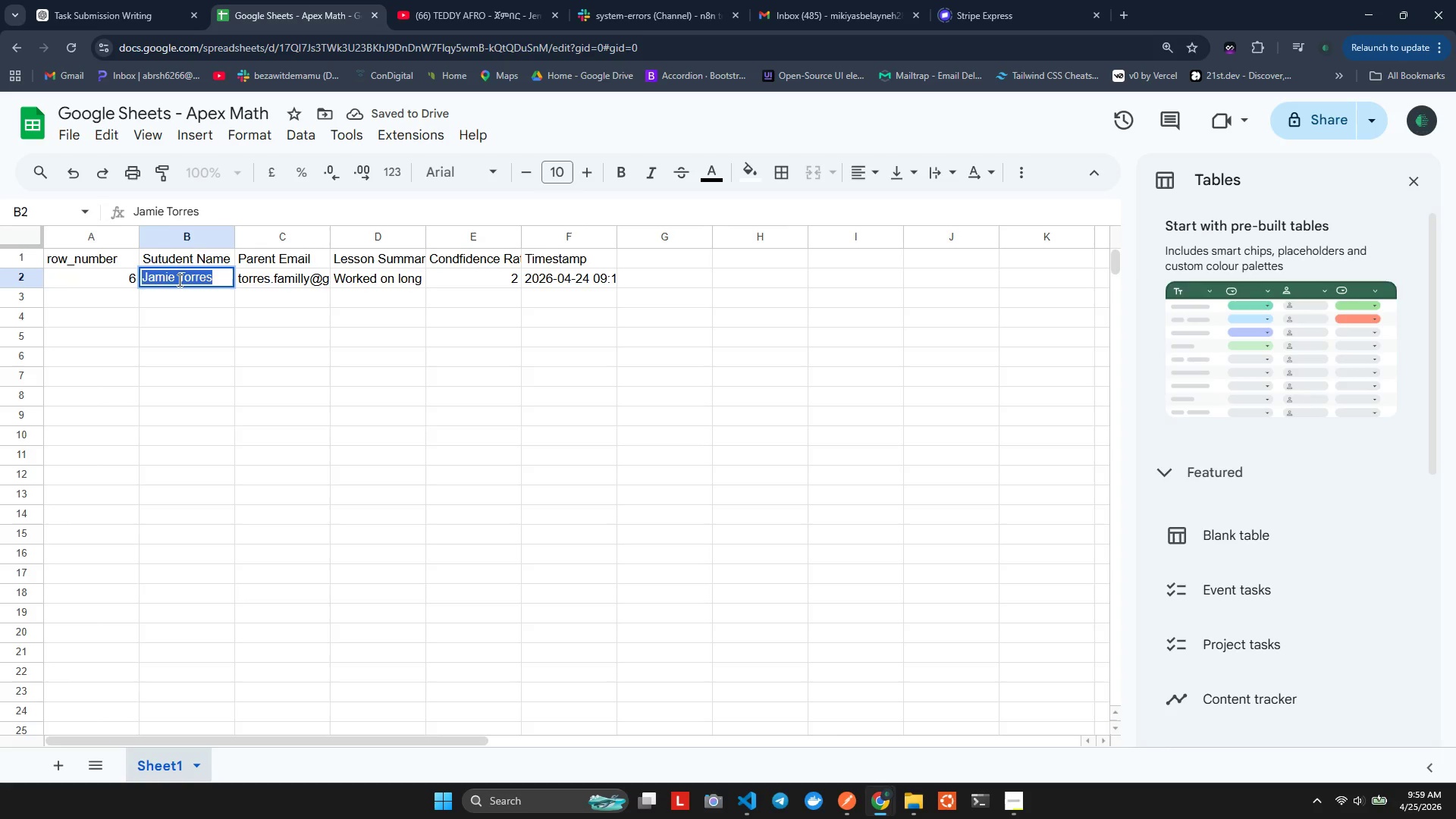 
key(Backspace)
 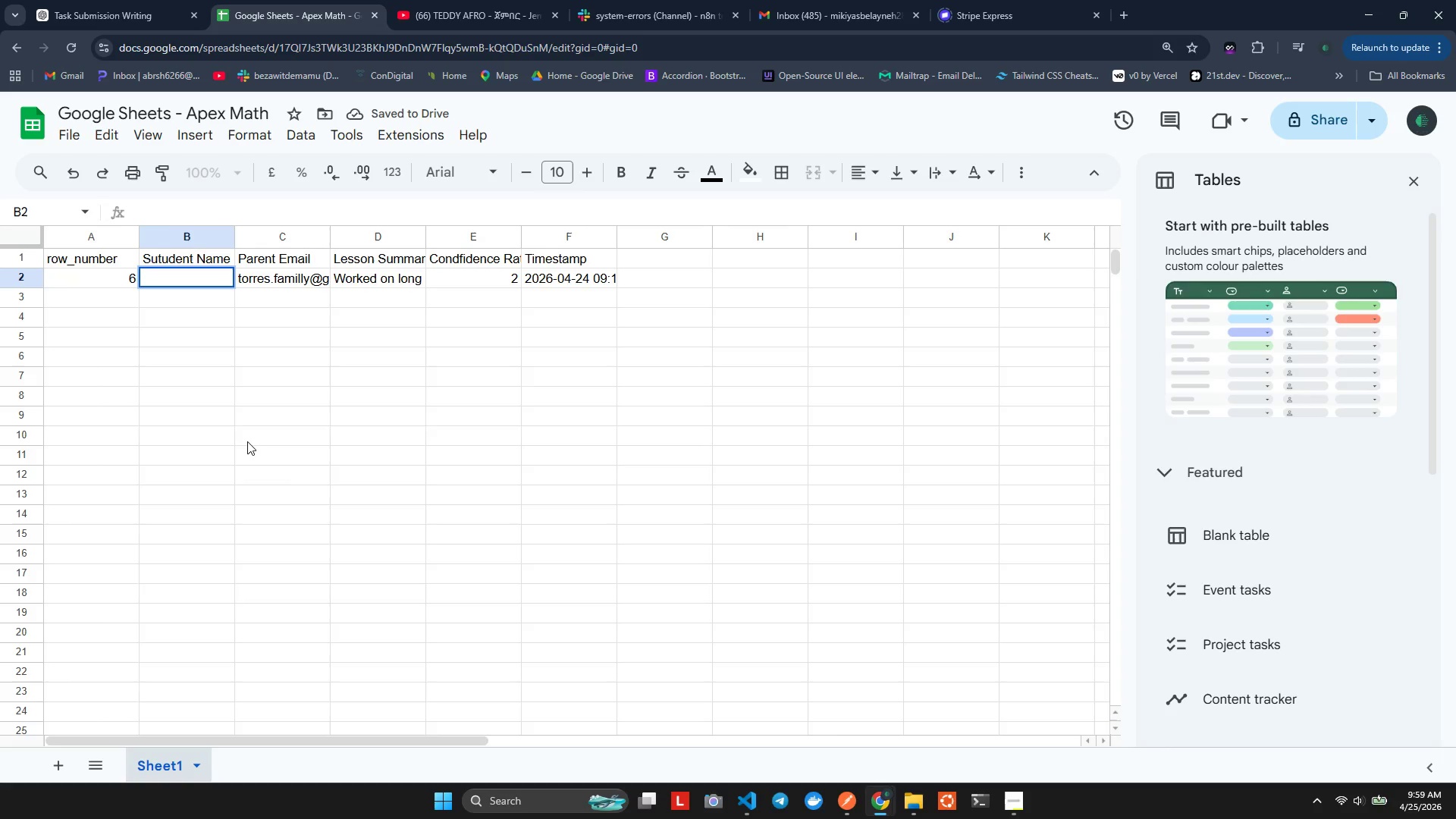 
left_click([247, 441])
 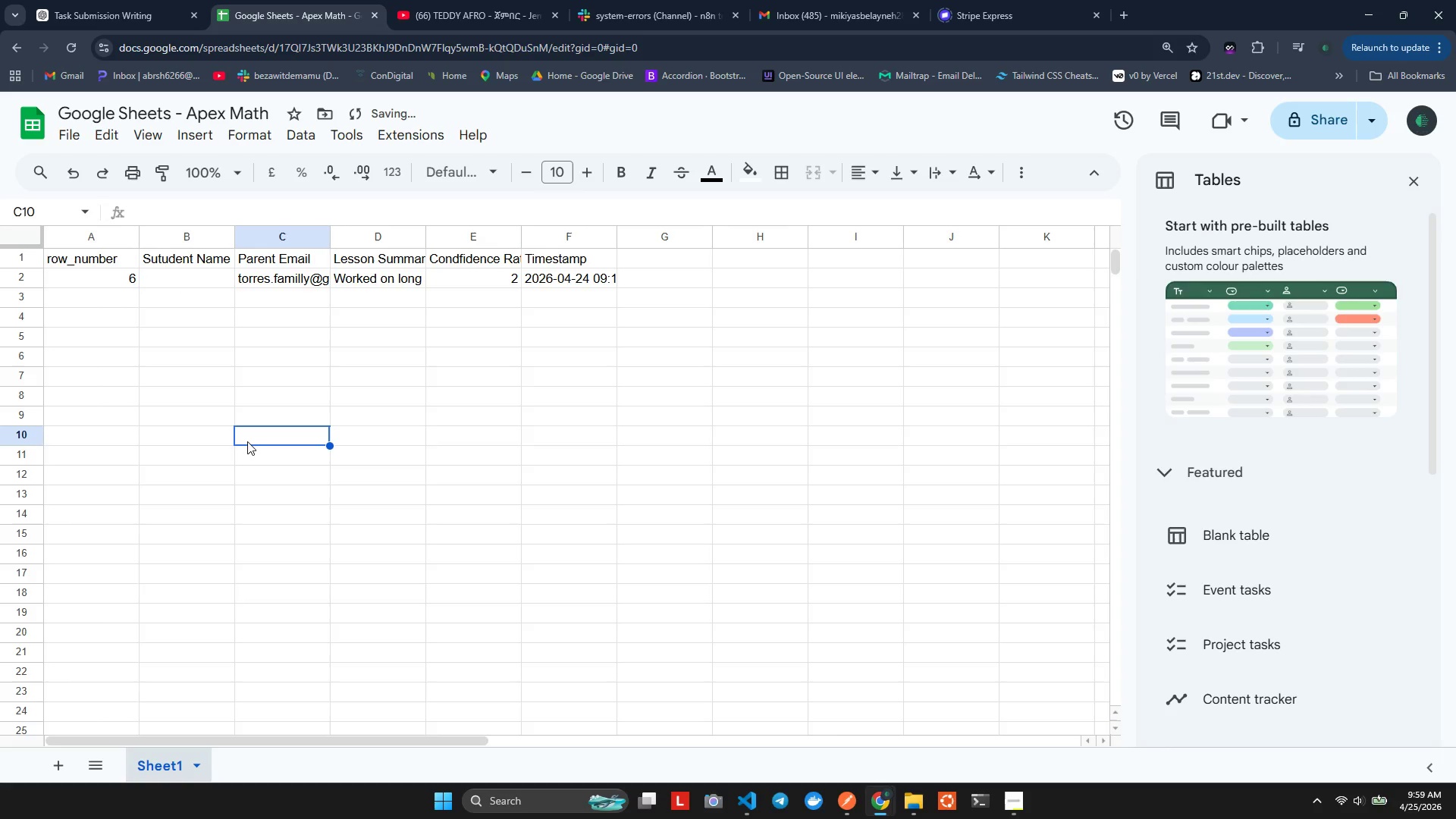 
hold_key(key=ControlLeft, duration=1.11)
 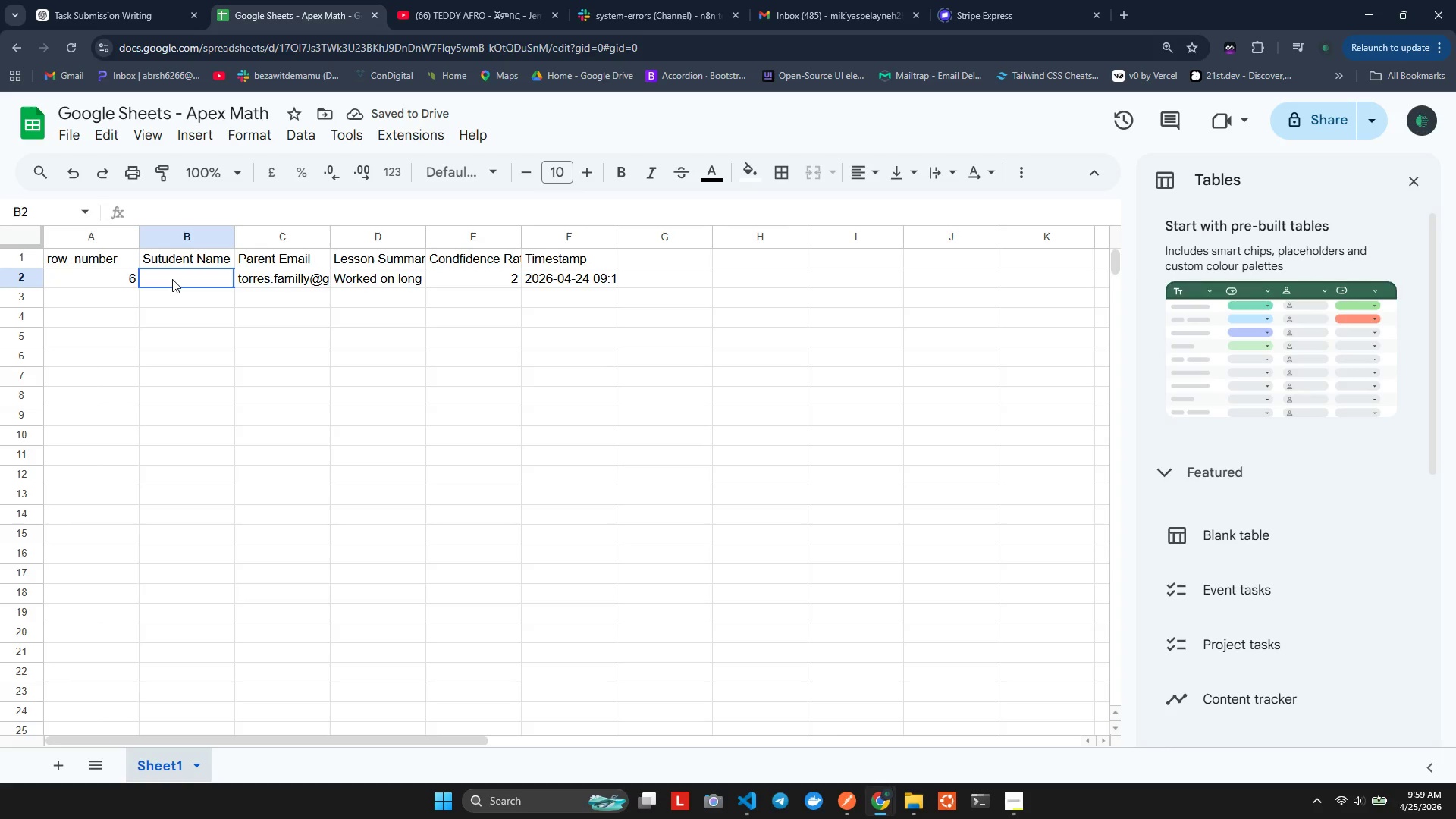 
double_click([172, 279])
 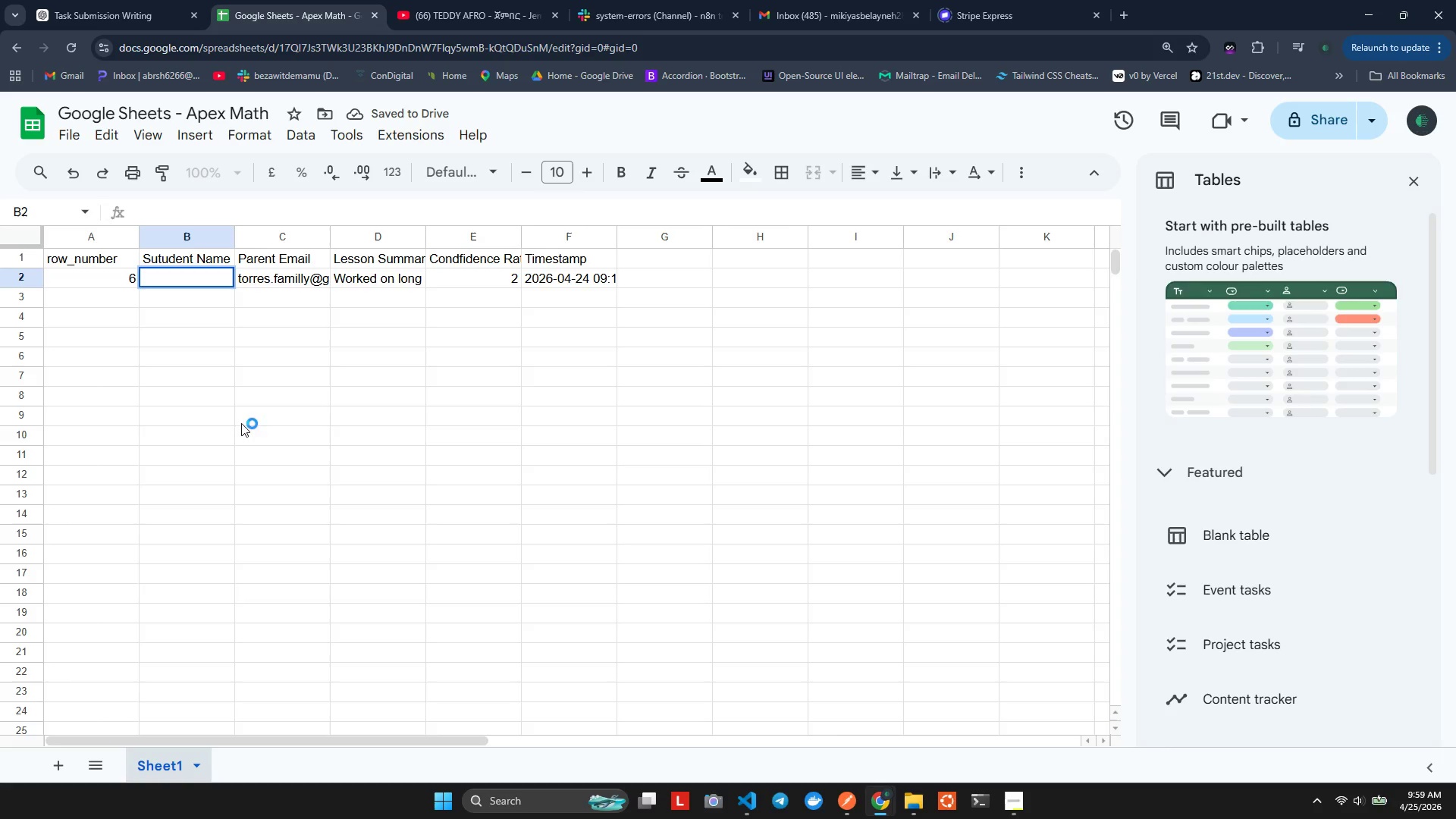 
left_click([242, 424])
 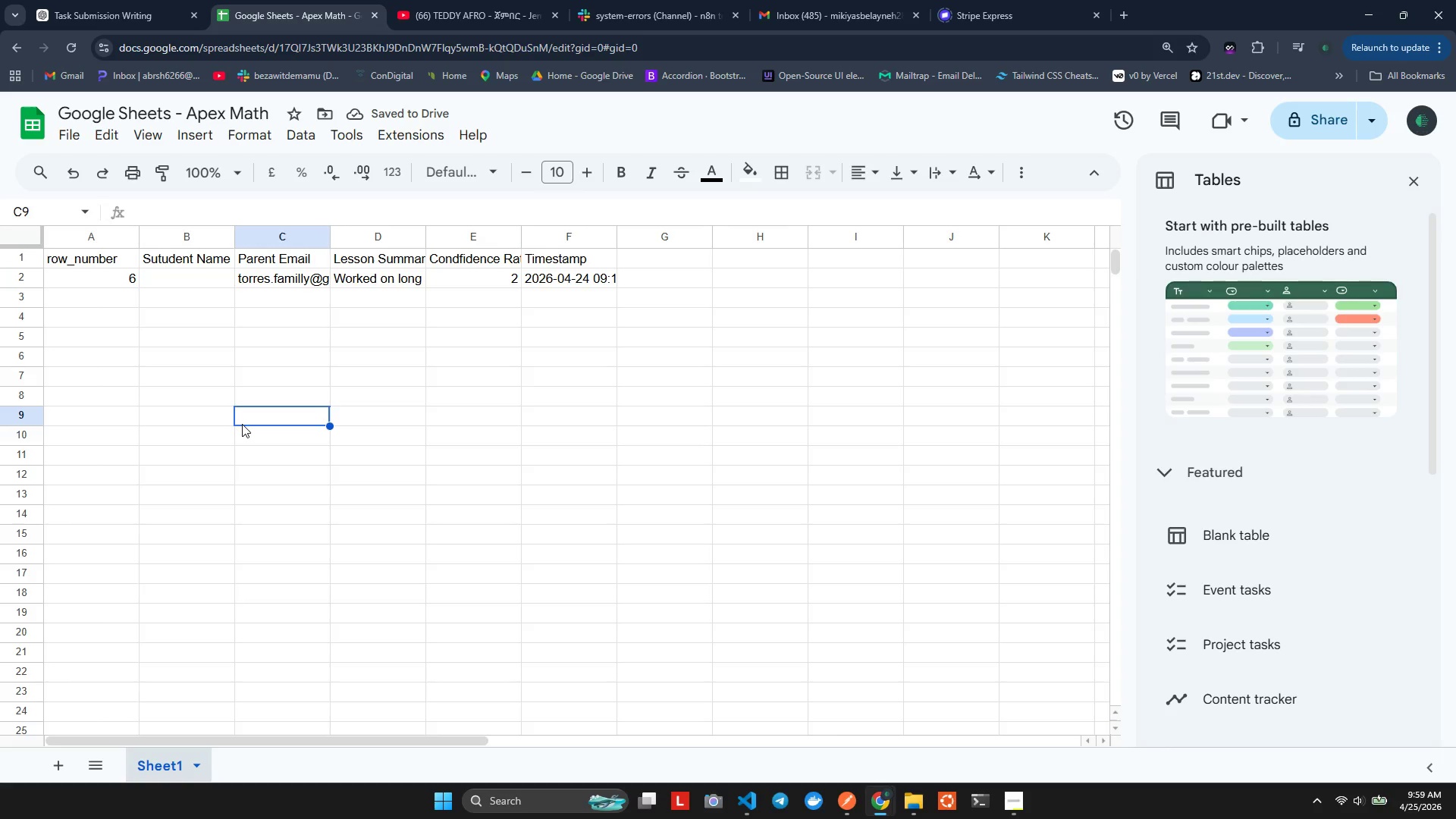 
key(Alt+Tab)
 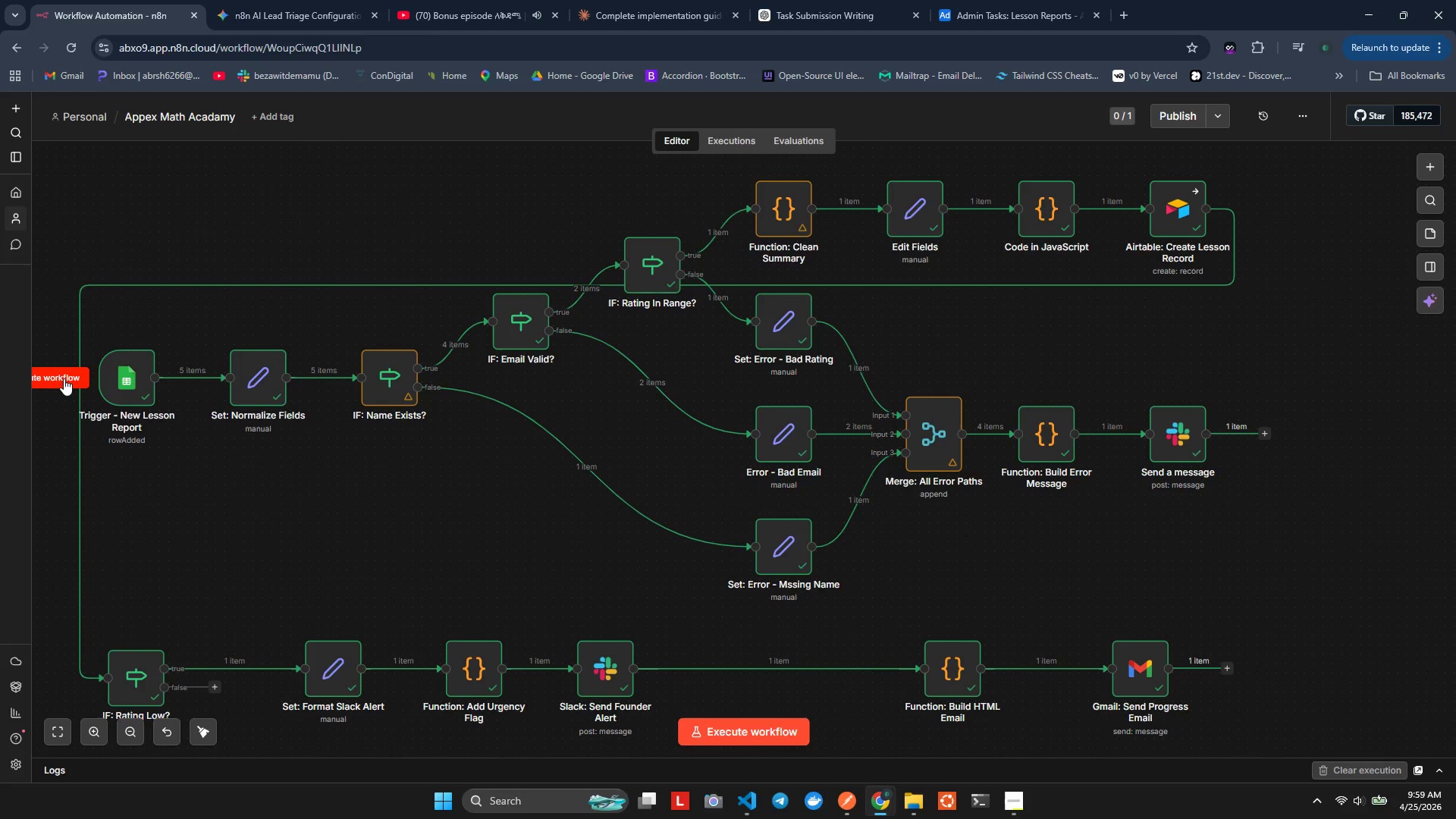 
left_click([68, 374])
 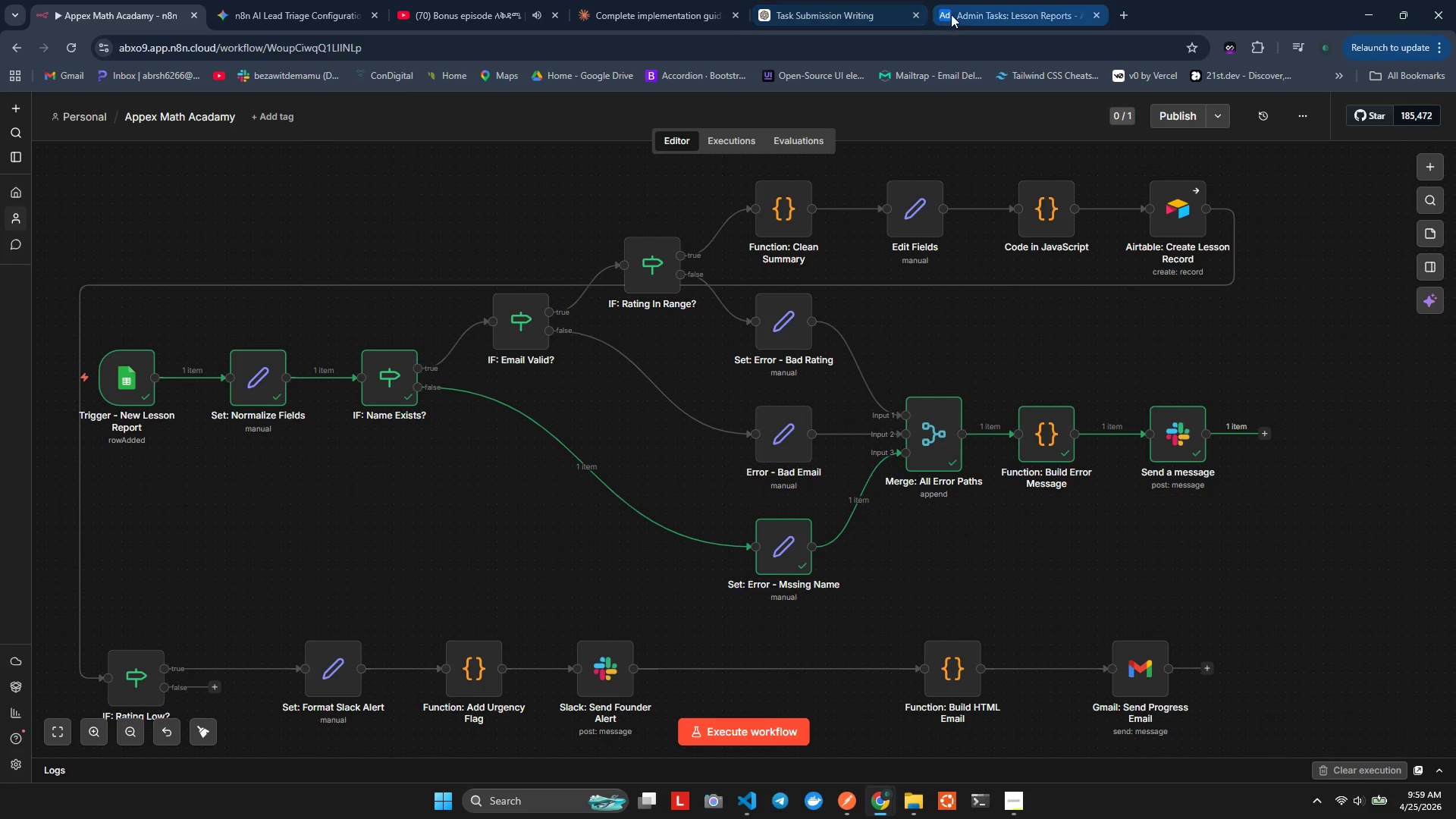 
wait(19.39)
 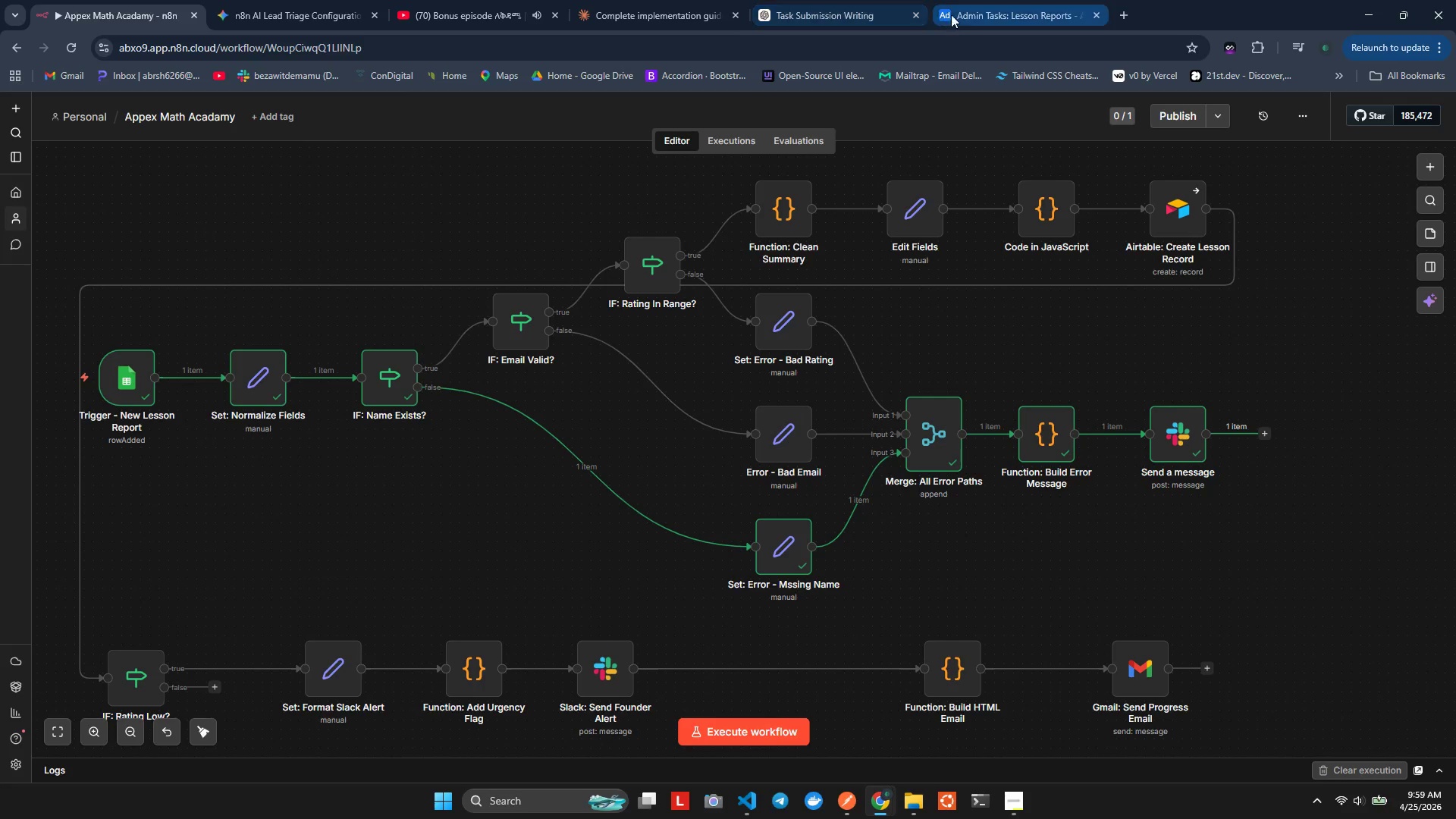 
key(Alt+Tab)
 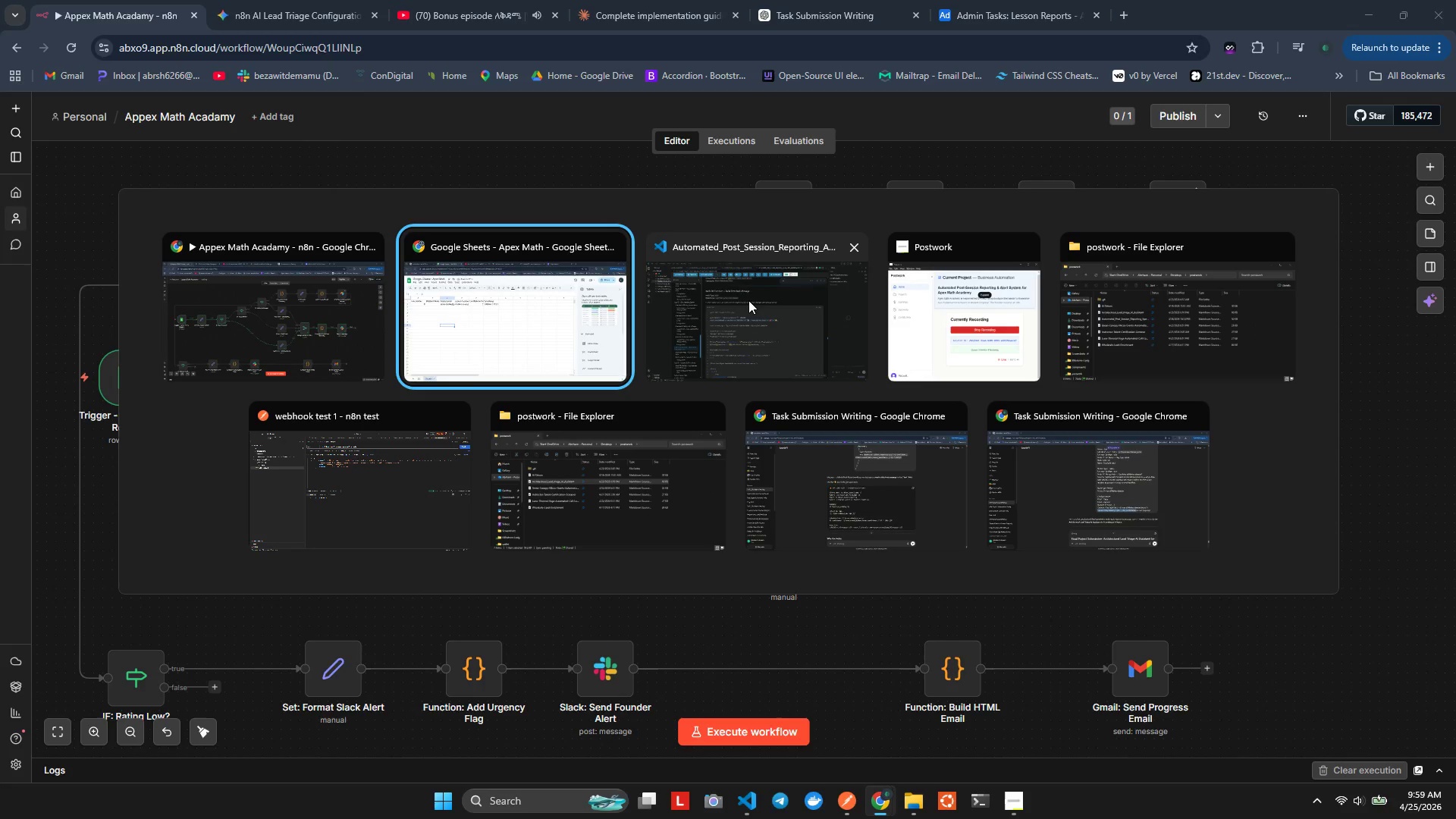 
key(Alt+Tab)
 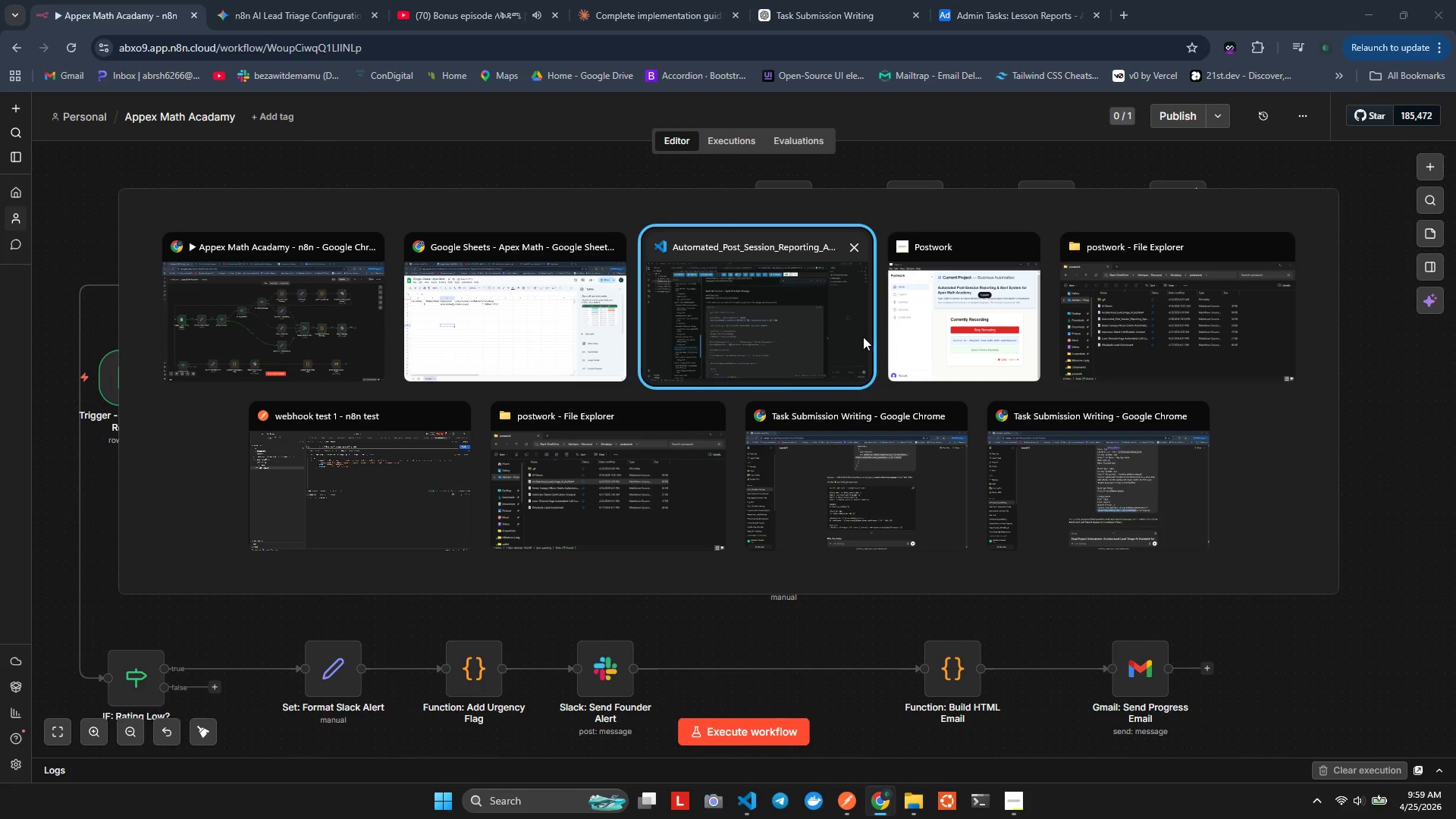 
left_click([550, 301])
 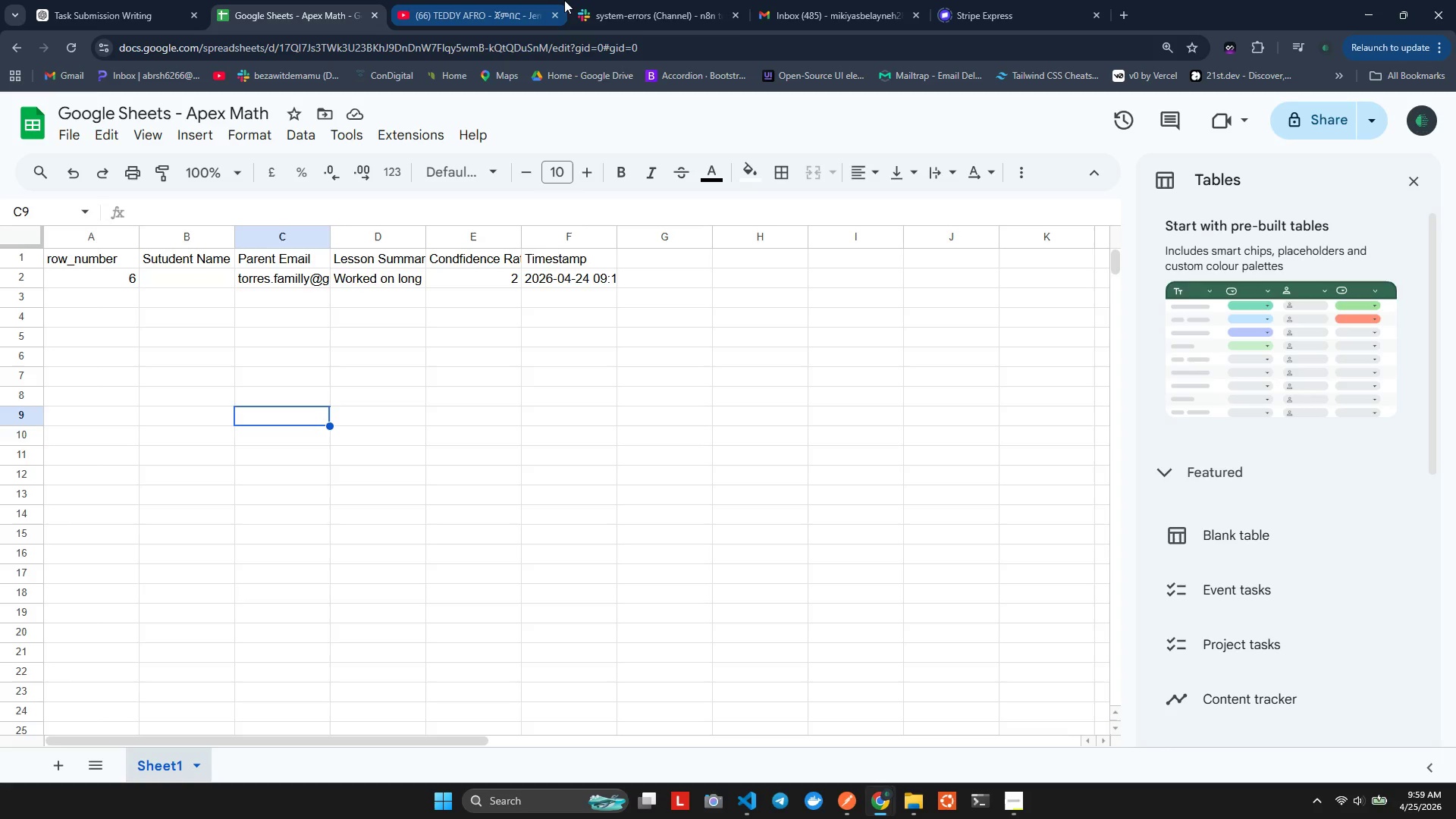 
left_click([604, 0])
 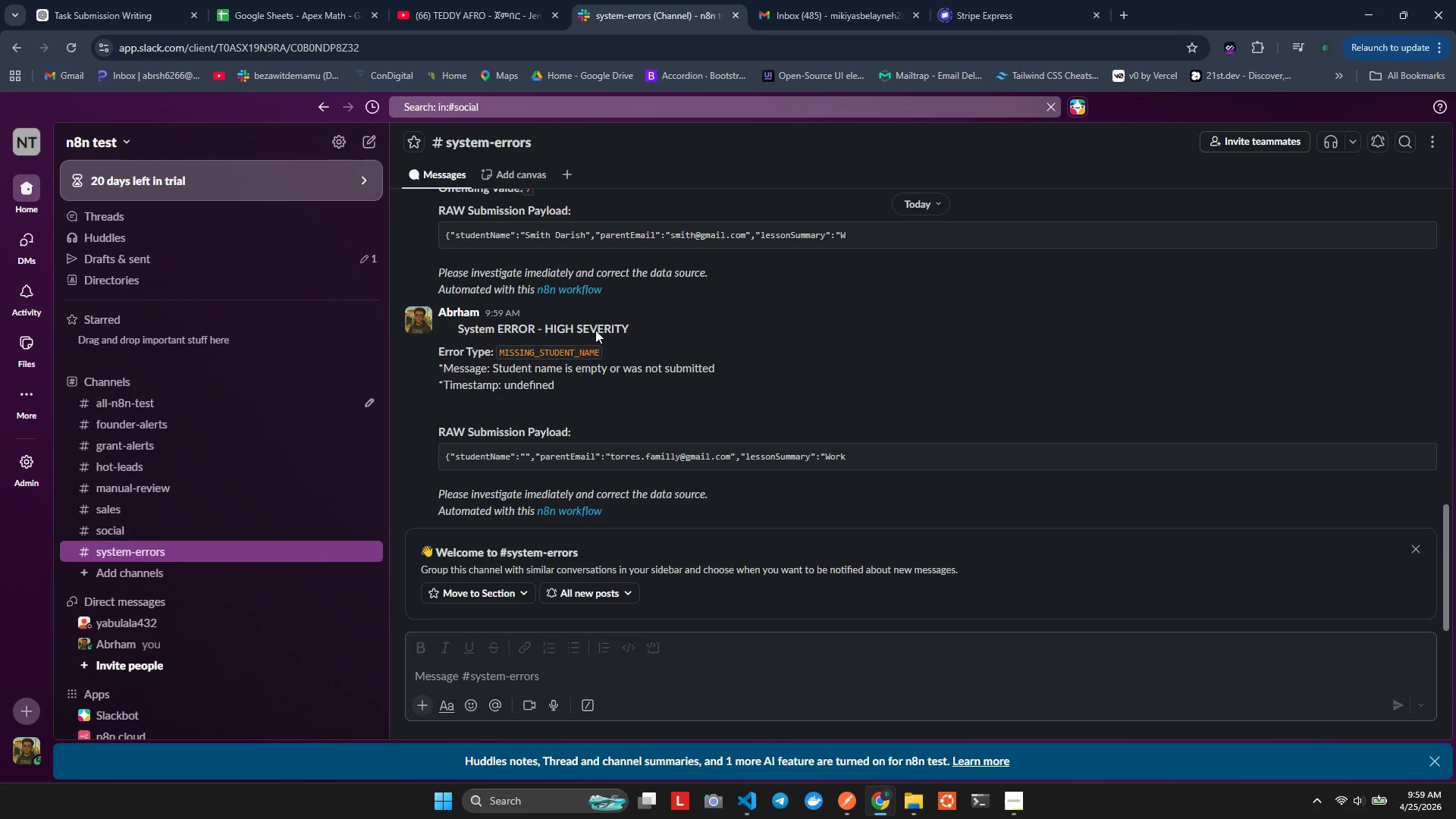 
scroll: coordinate [598, 413], scroll_direction: down, amount: 5.0
 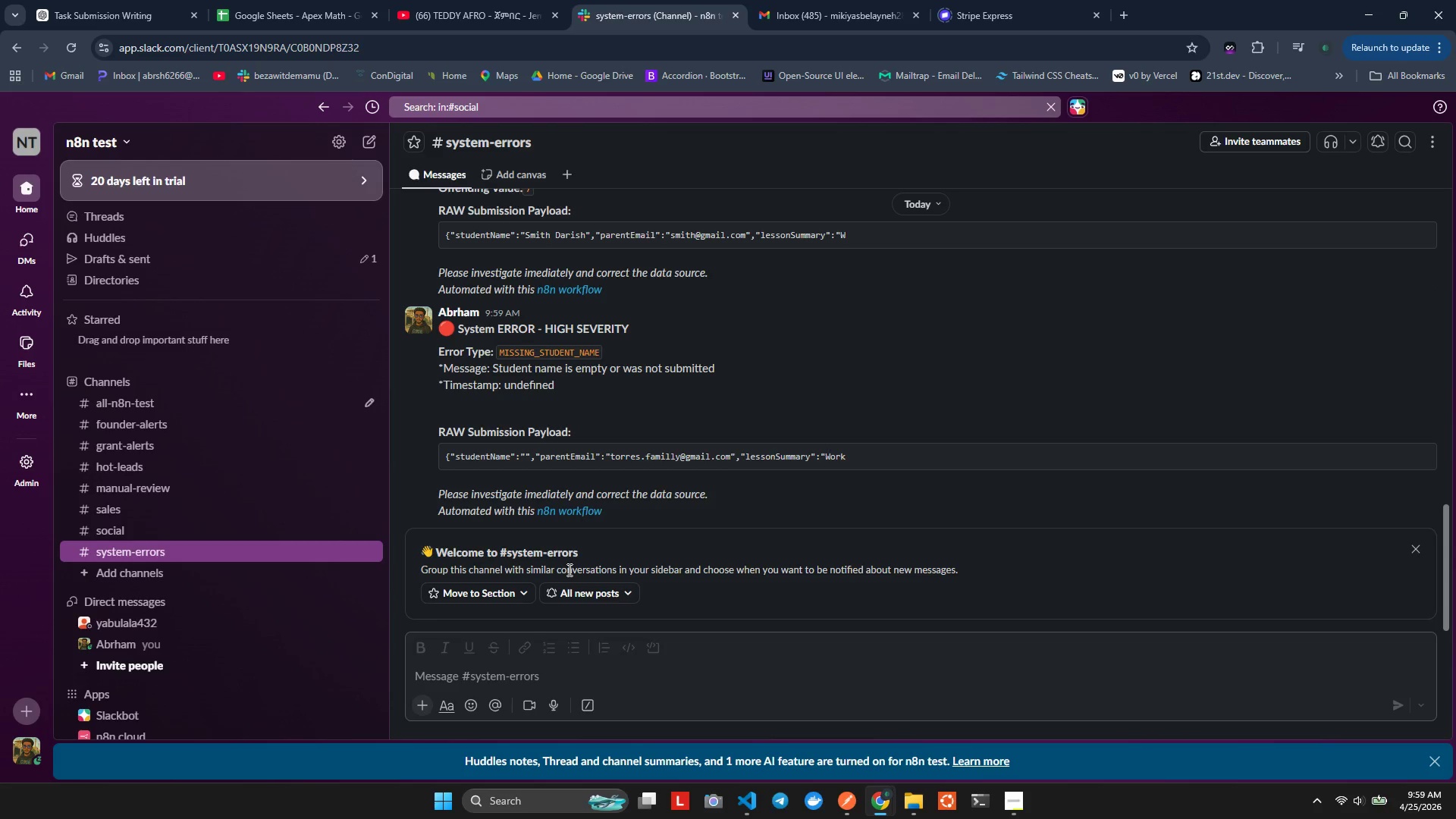 
wait(12.6)
 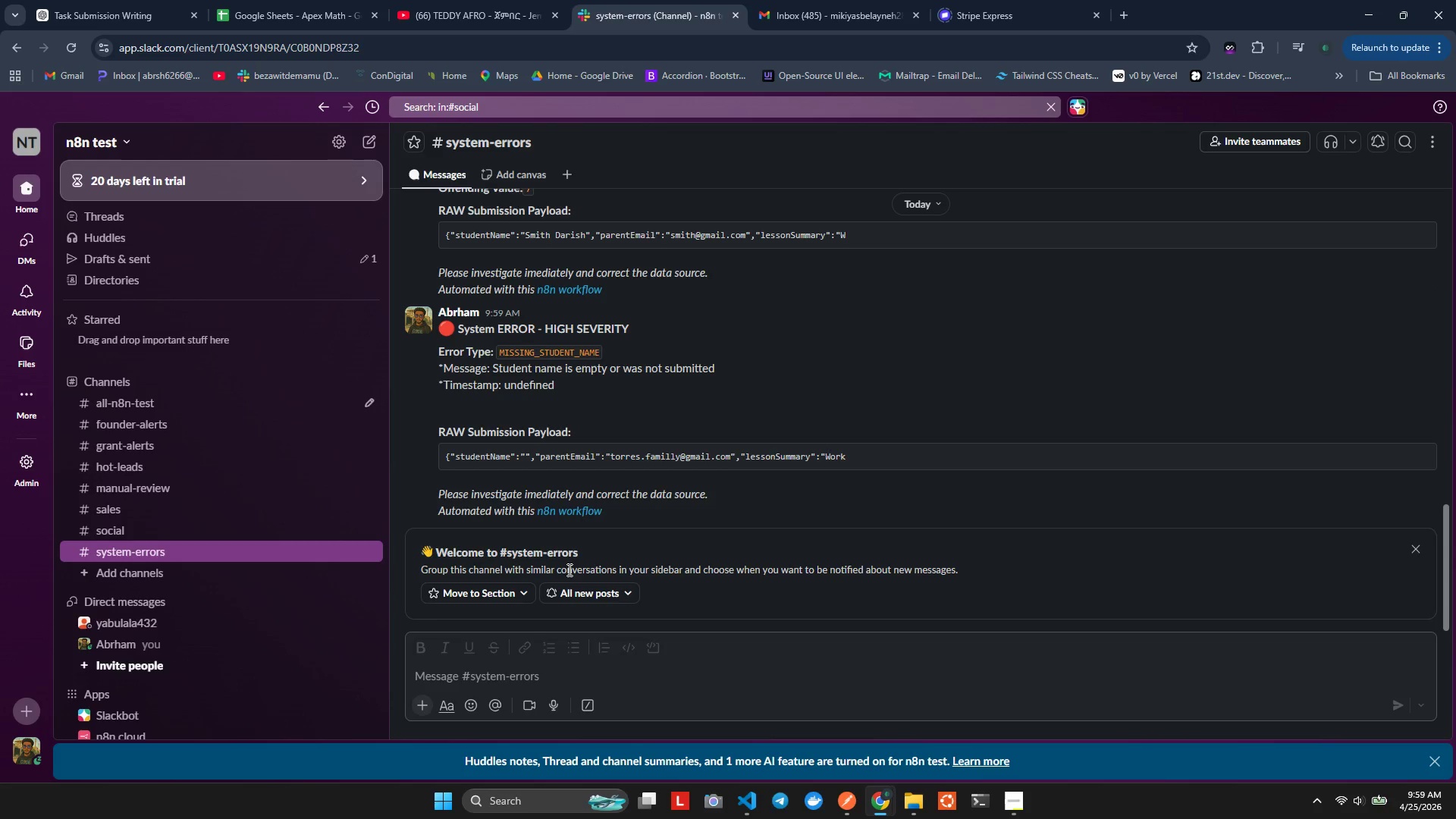 
key(Alt+Tab)
 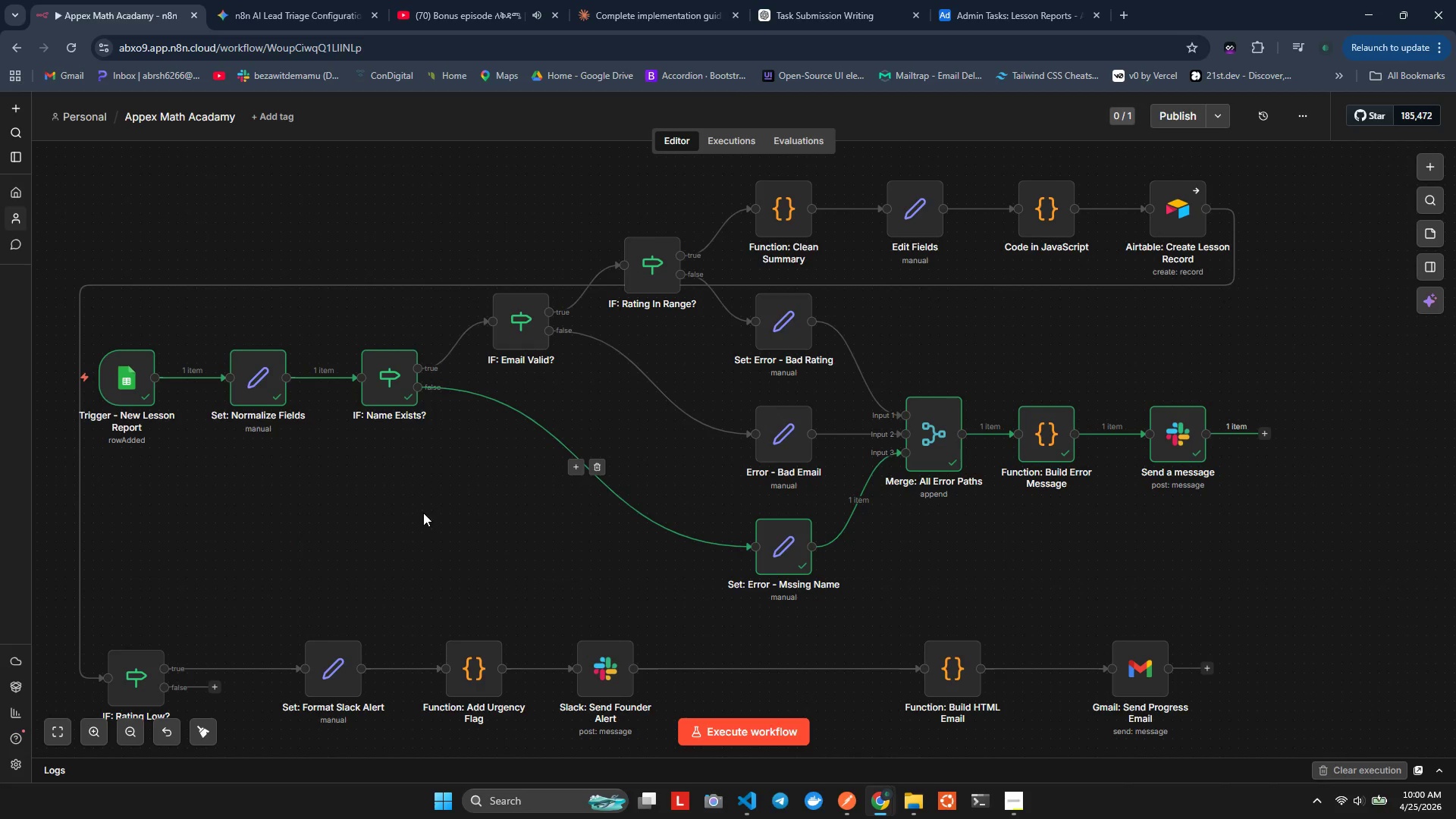 
key(Alt+Tab)
 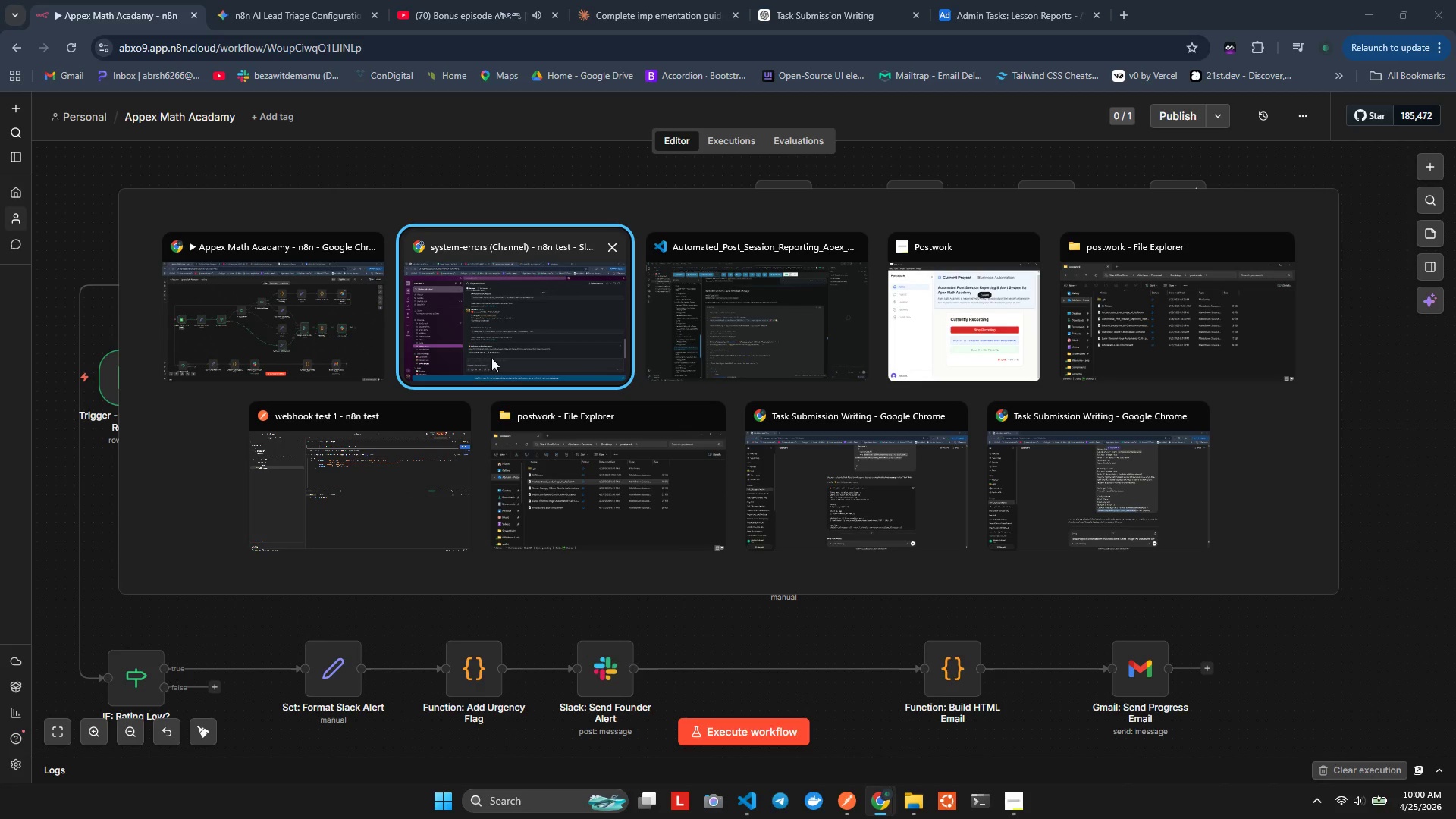 
left_click([285, 0])
 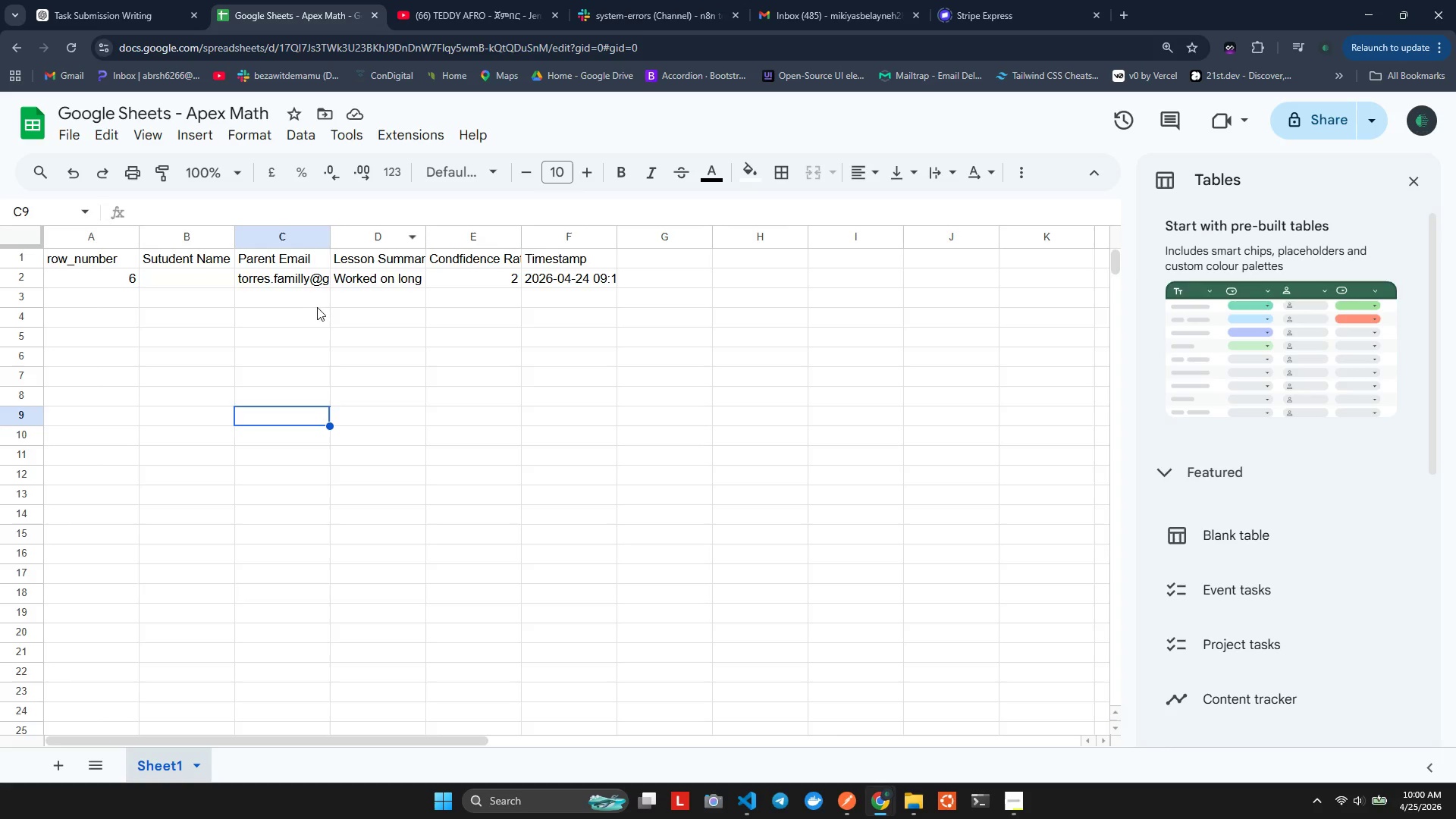 
double_click([187, 273])
 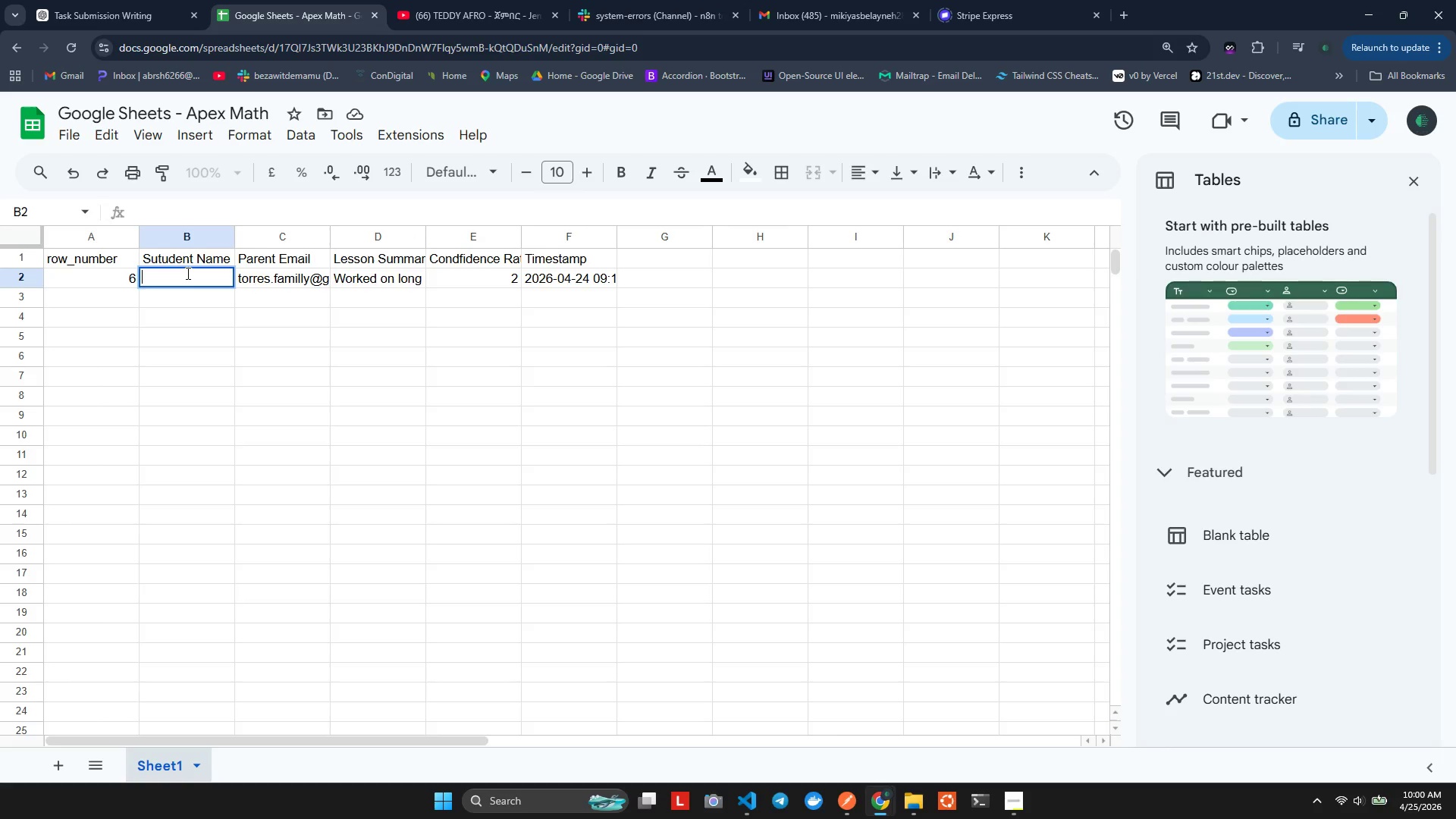 
key(Control+Z)
 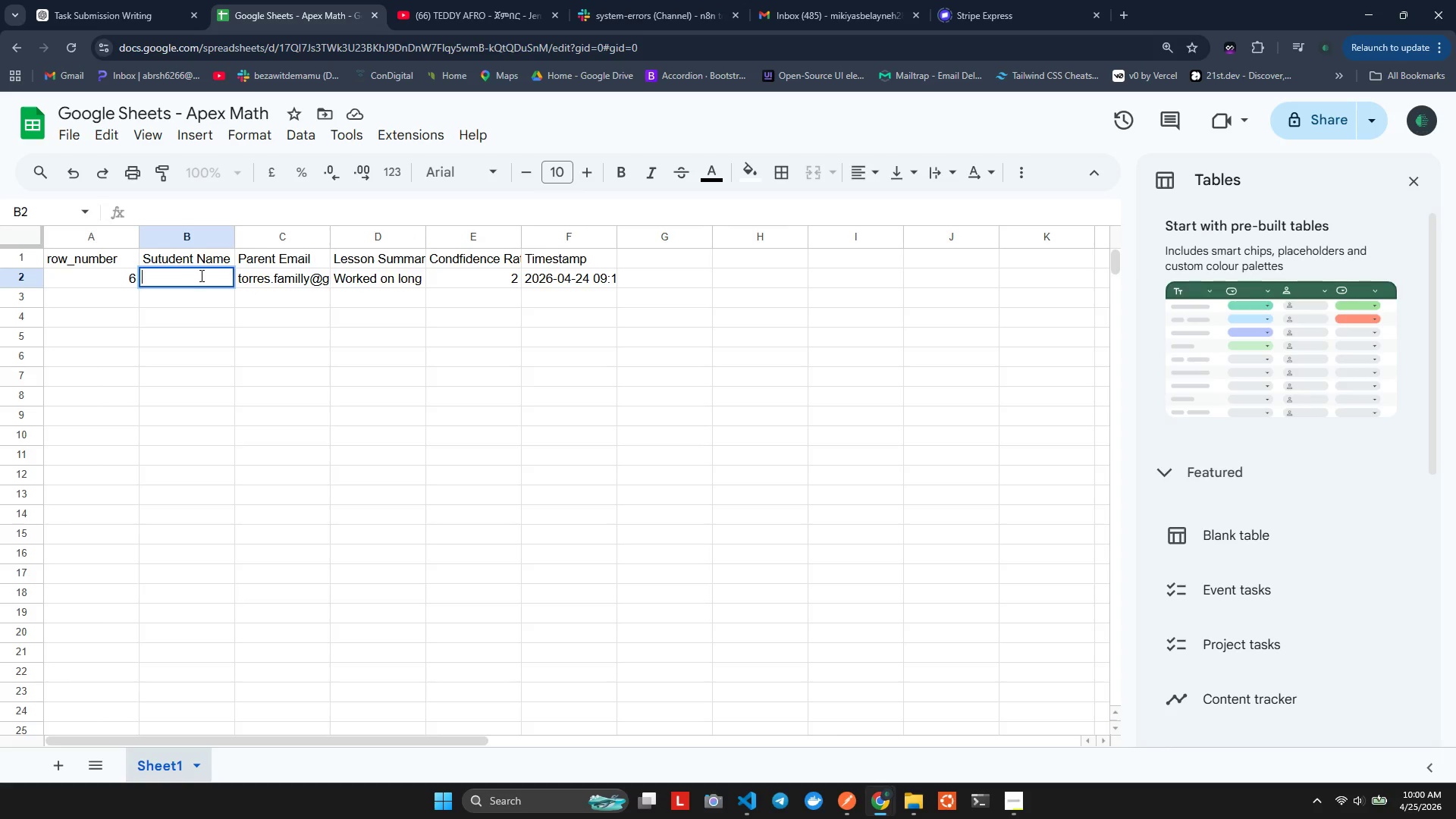 
key(Control+Z)
 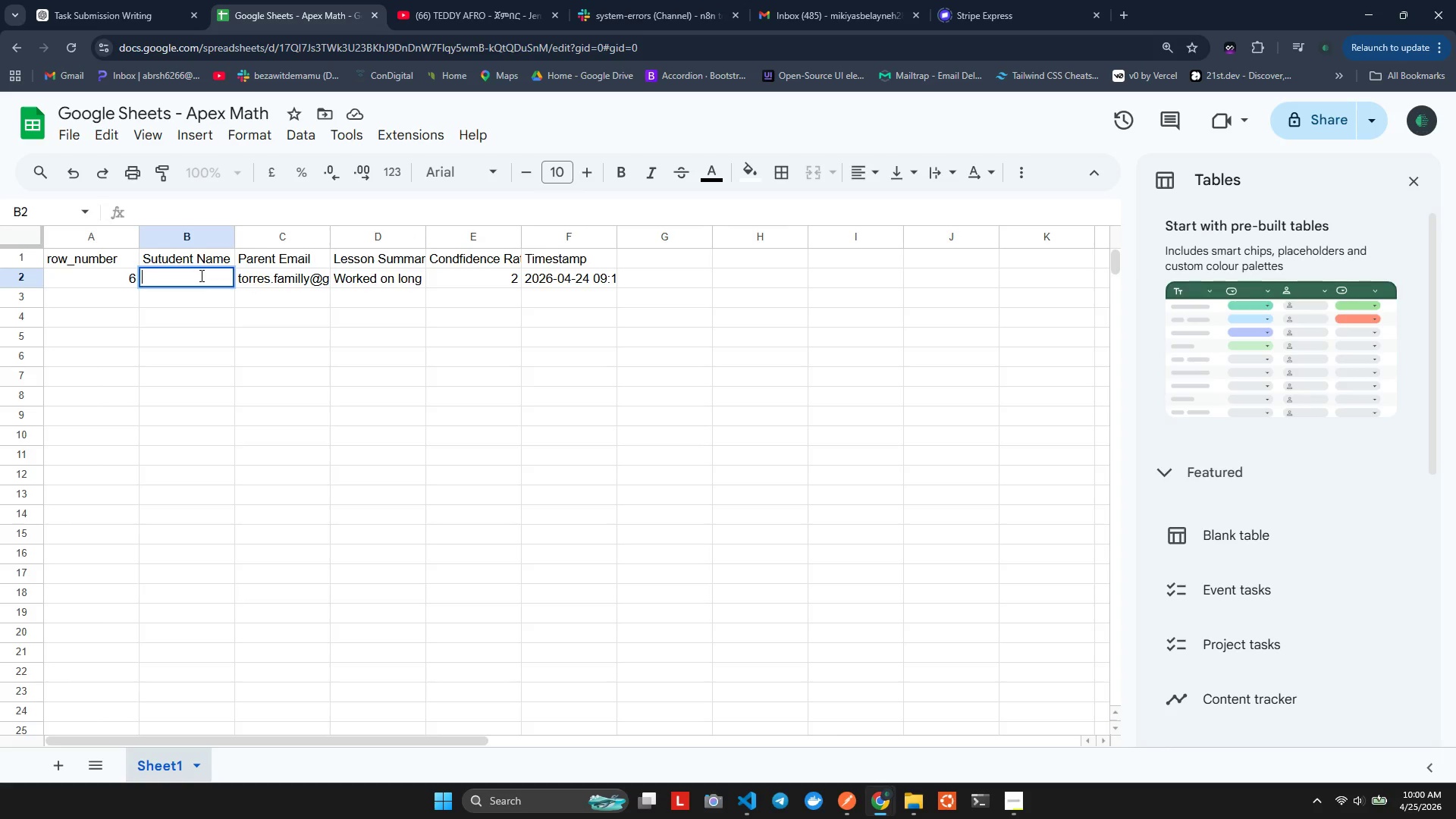 
key(Control+Z)
 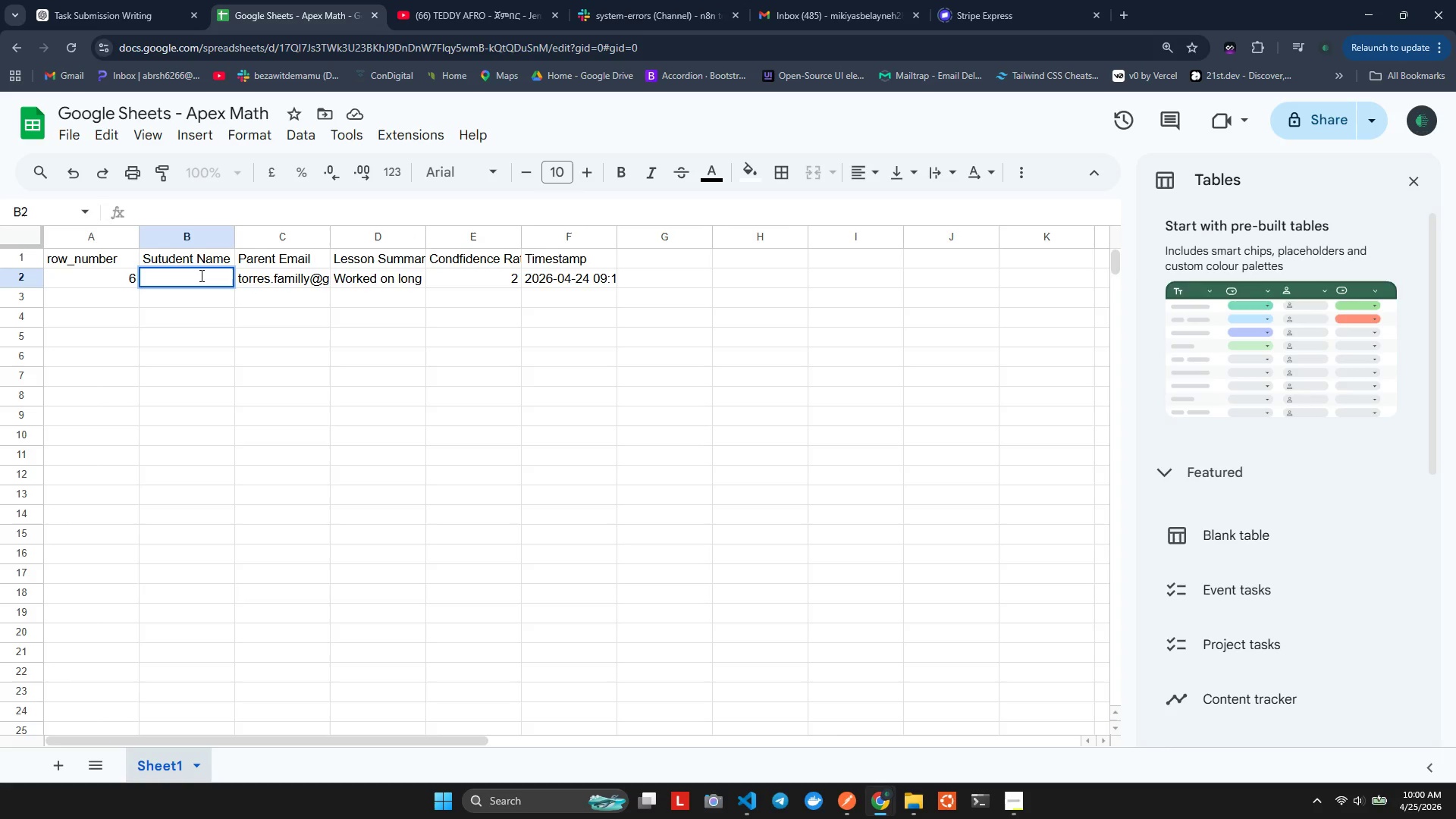 
key(Control+V)
 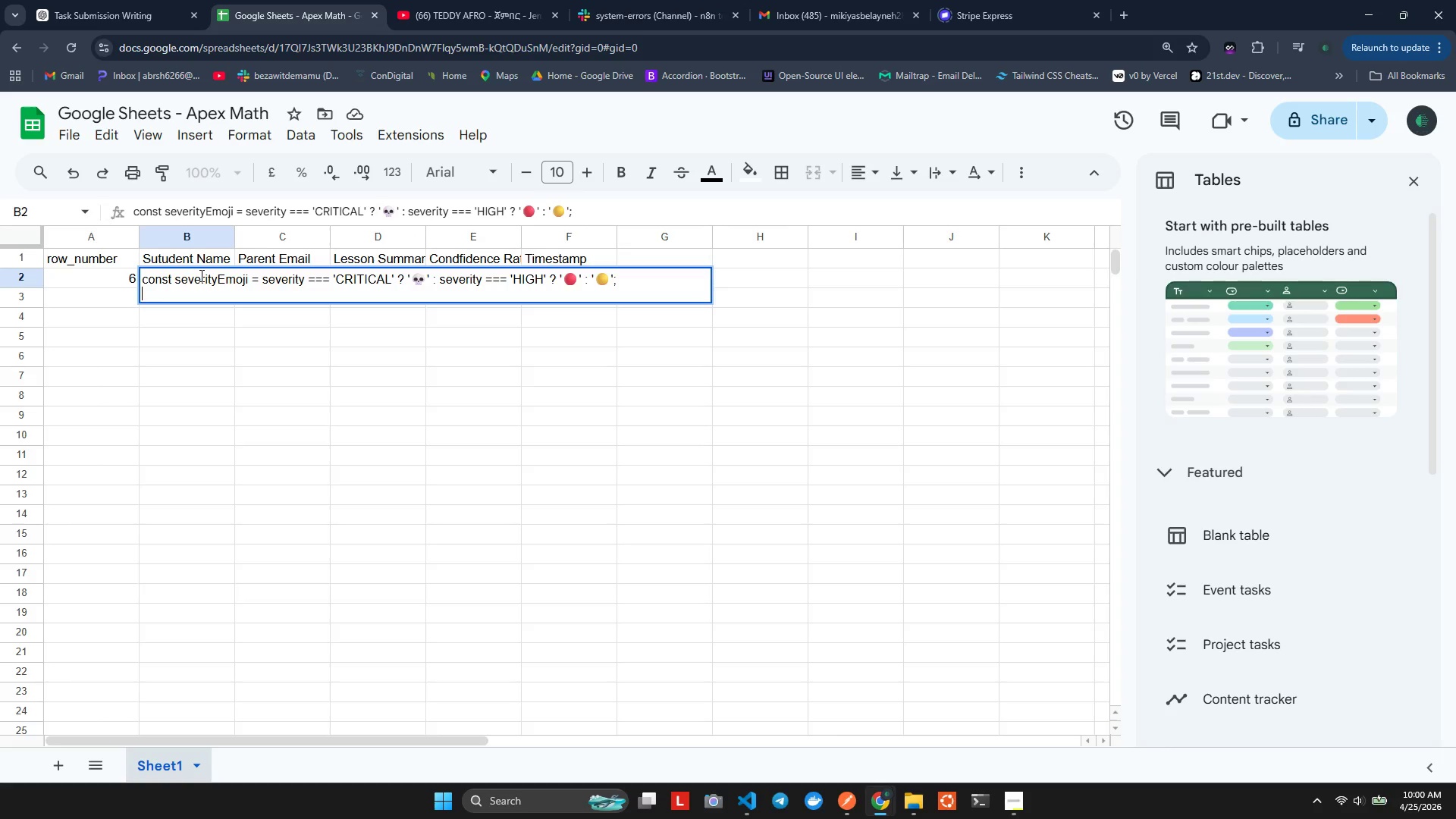 
key(Control+Z)
 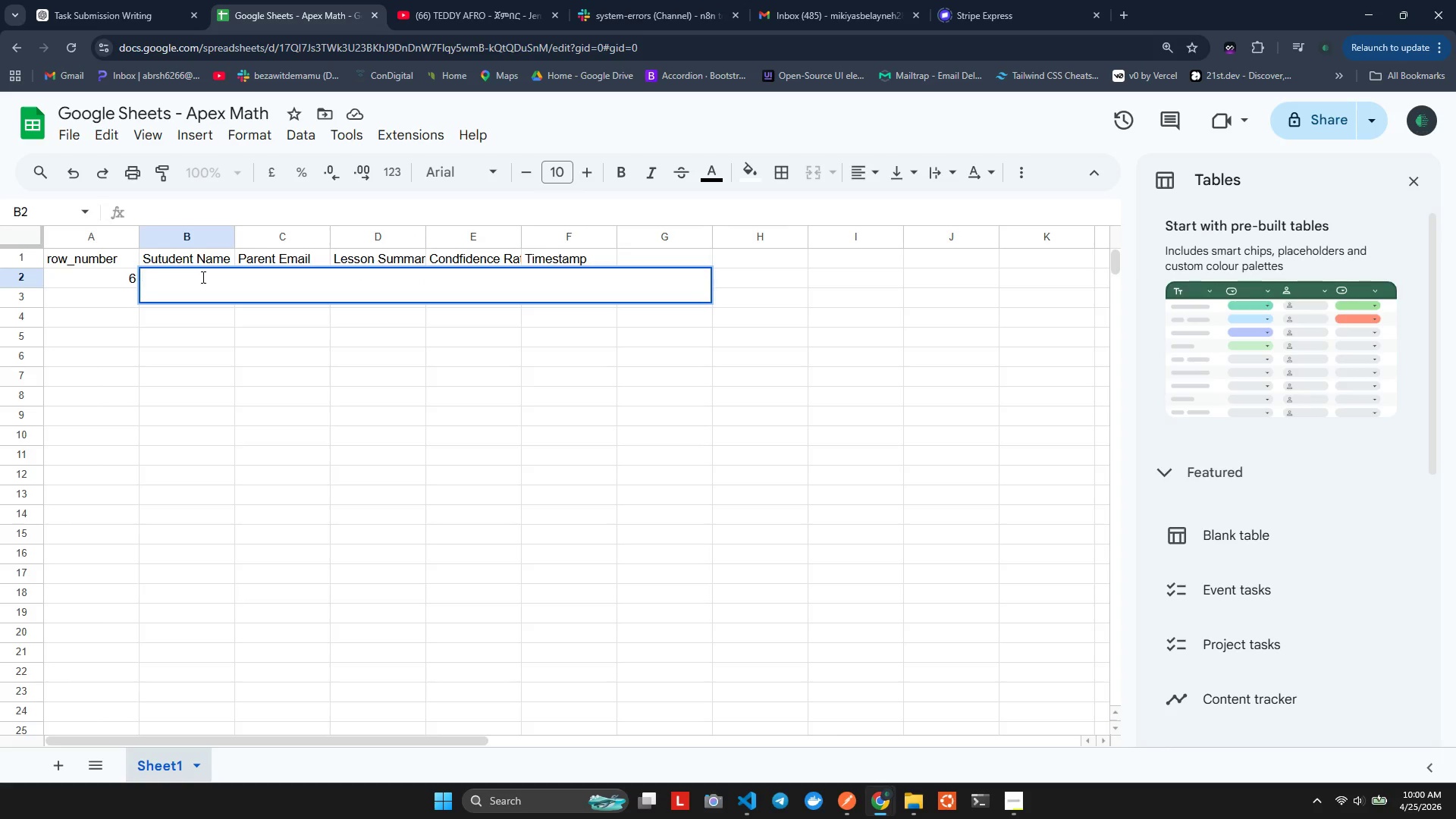 
key(Control+Z)
 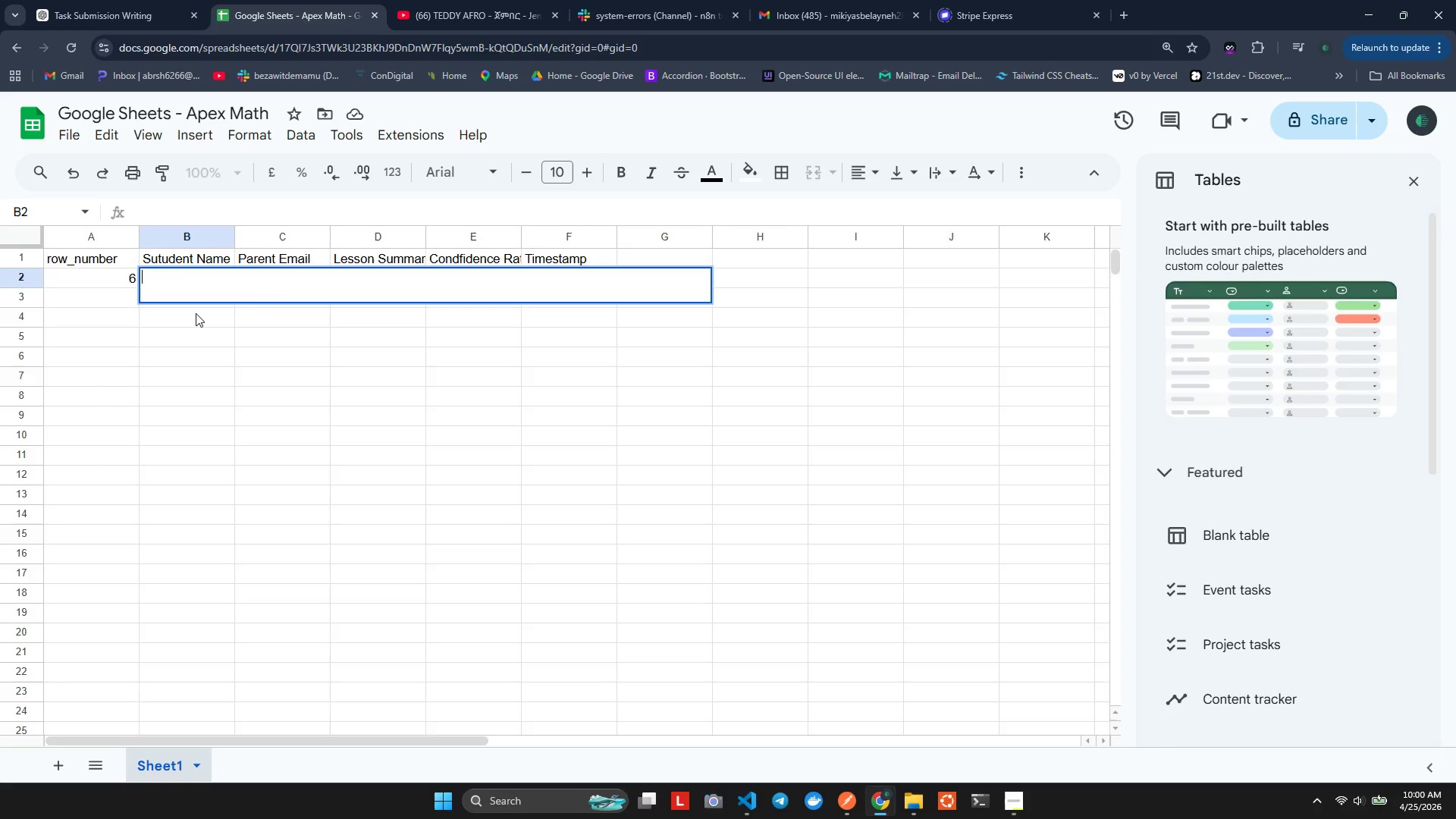 
left_click([196, 315])
 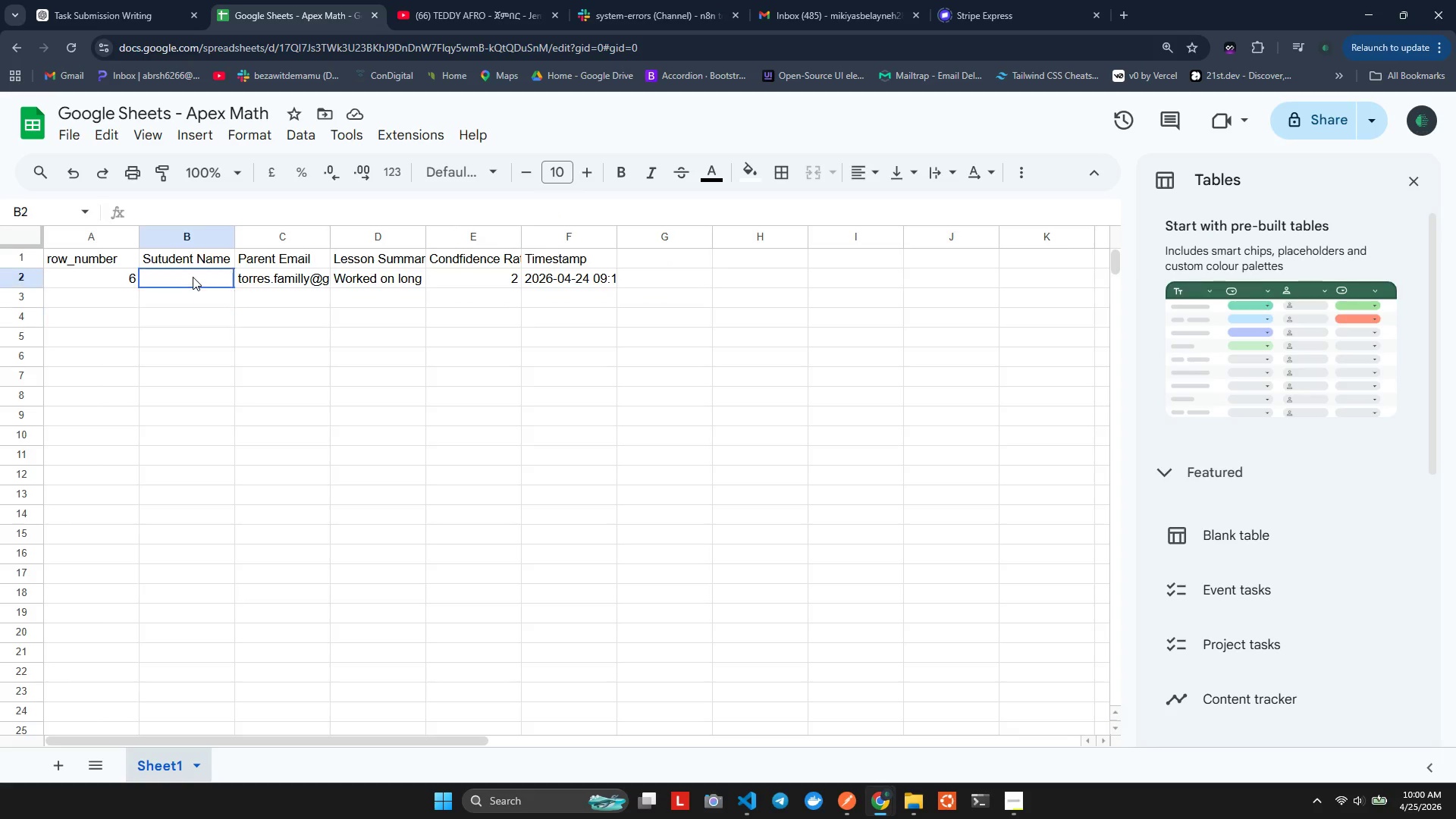 
double_click([193, 277])
 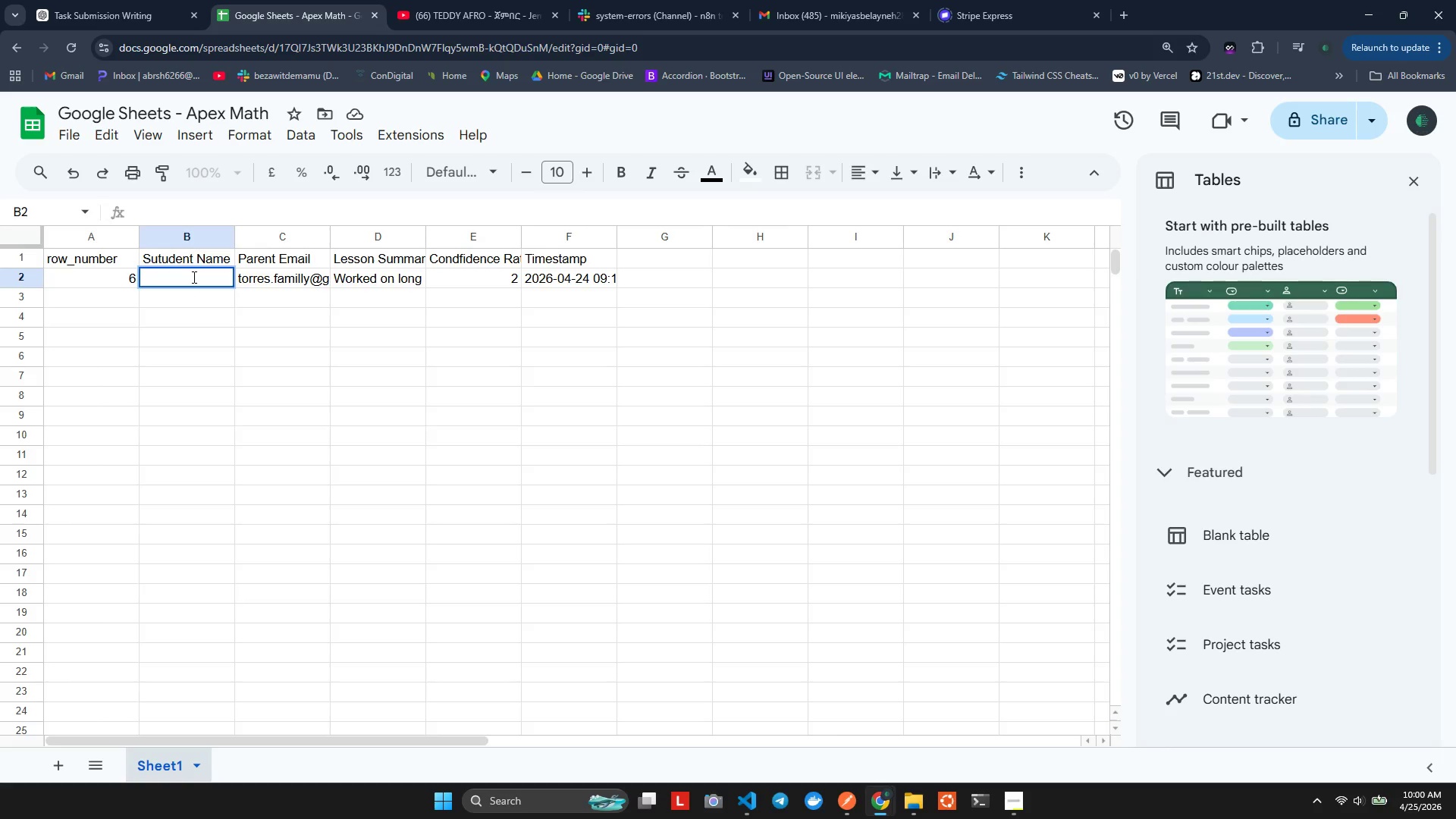 
type(TR)
key(Backspace)
type(roy )
 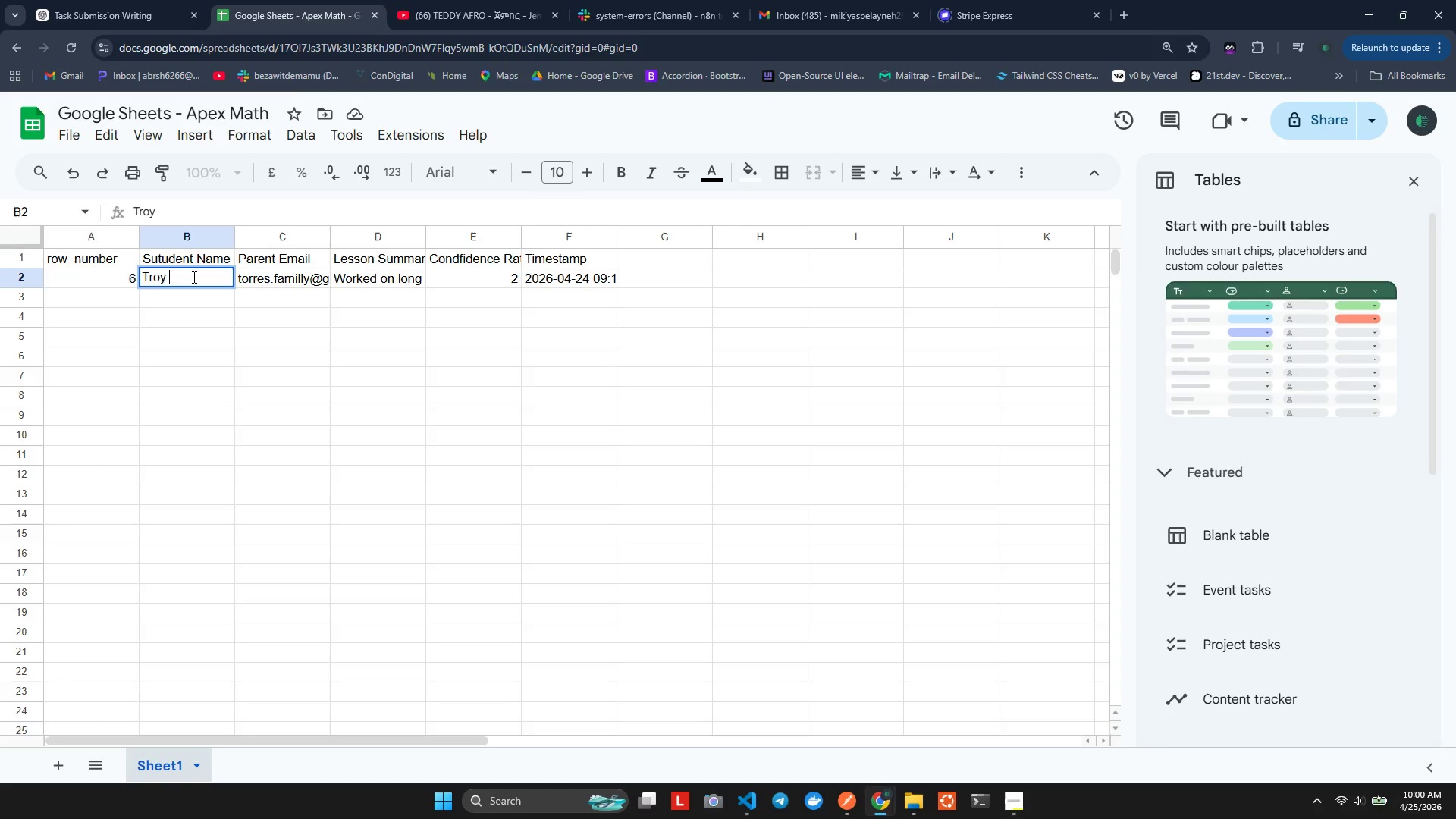 
type(lanezz)
key(Backspace)
 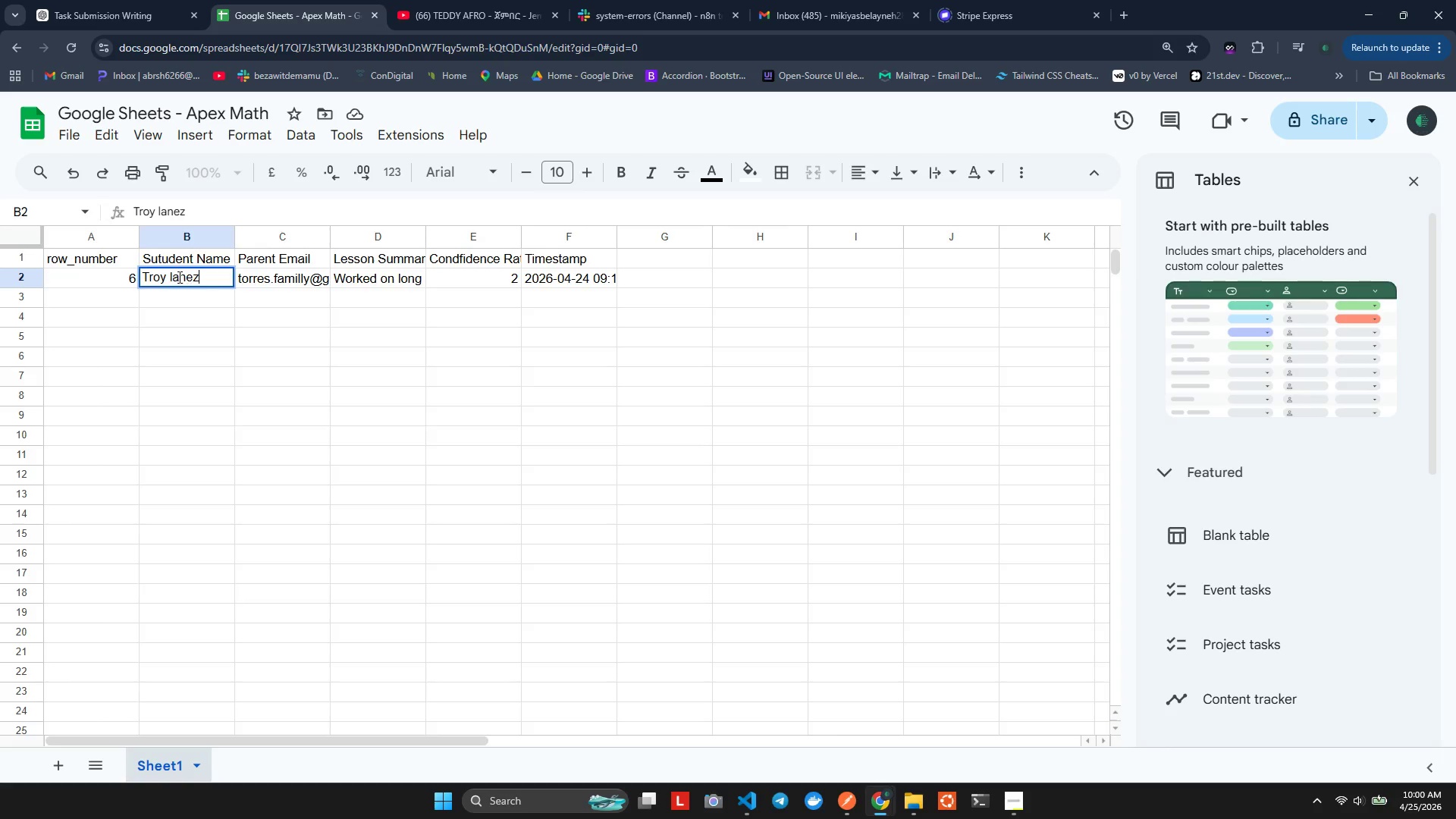 
left_click([175, 277])
 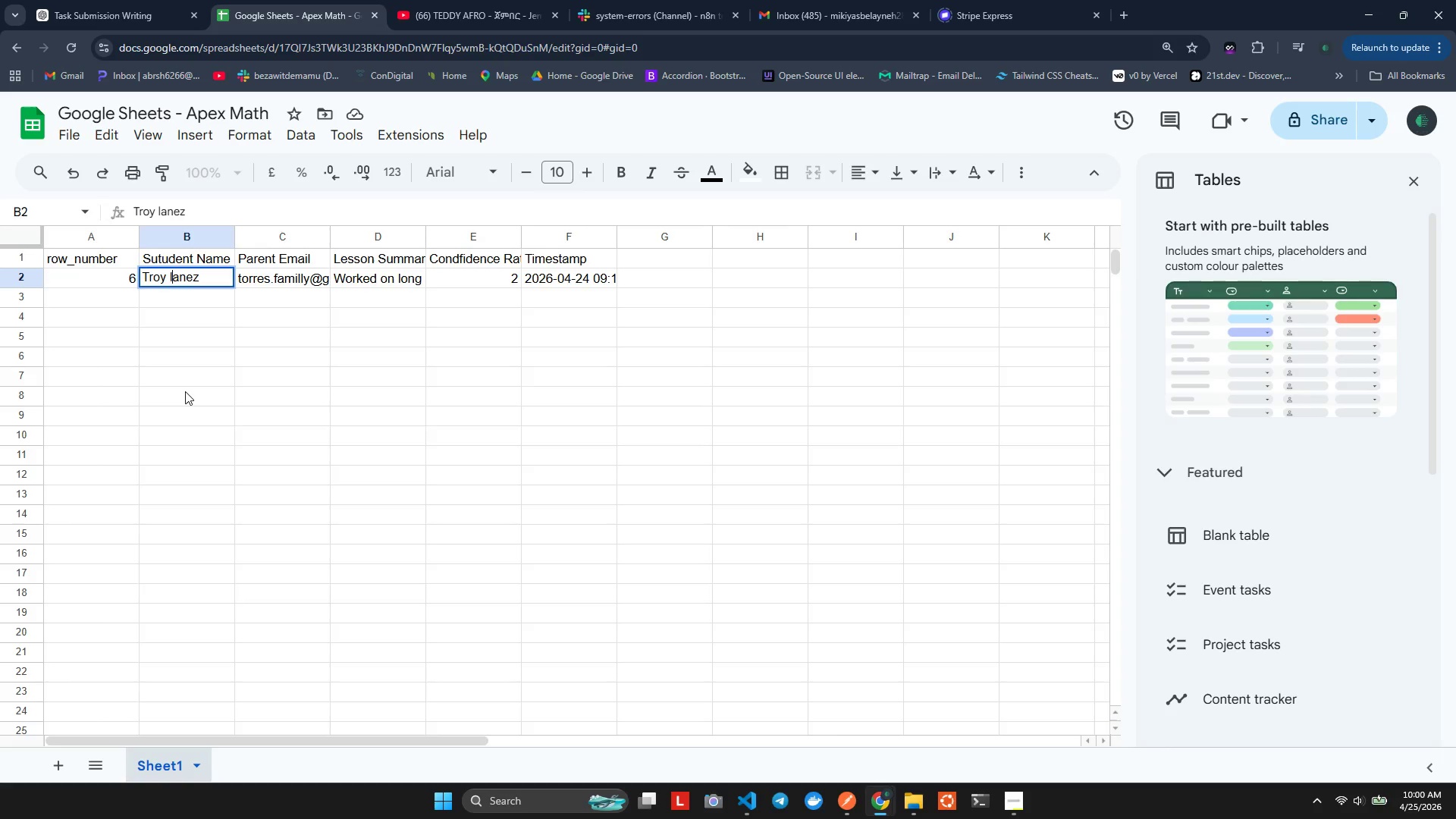 
key(Backspace)
 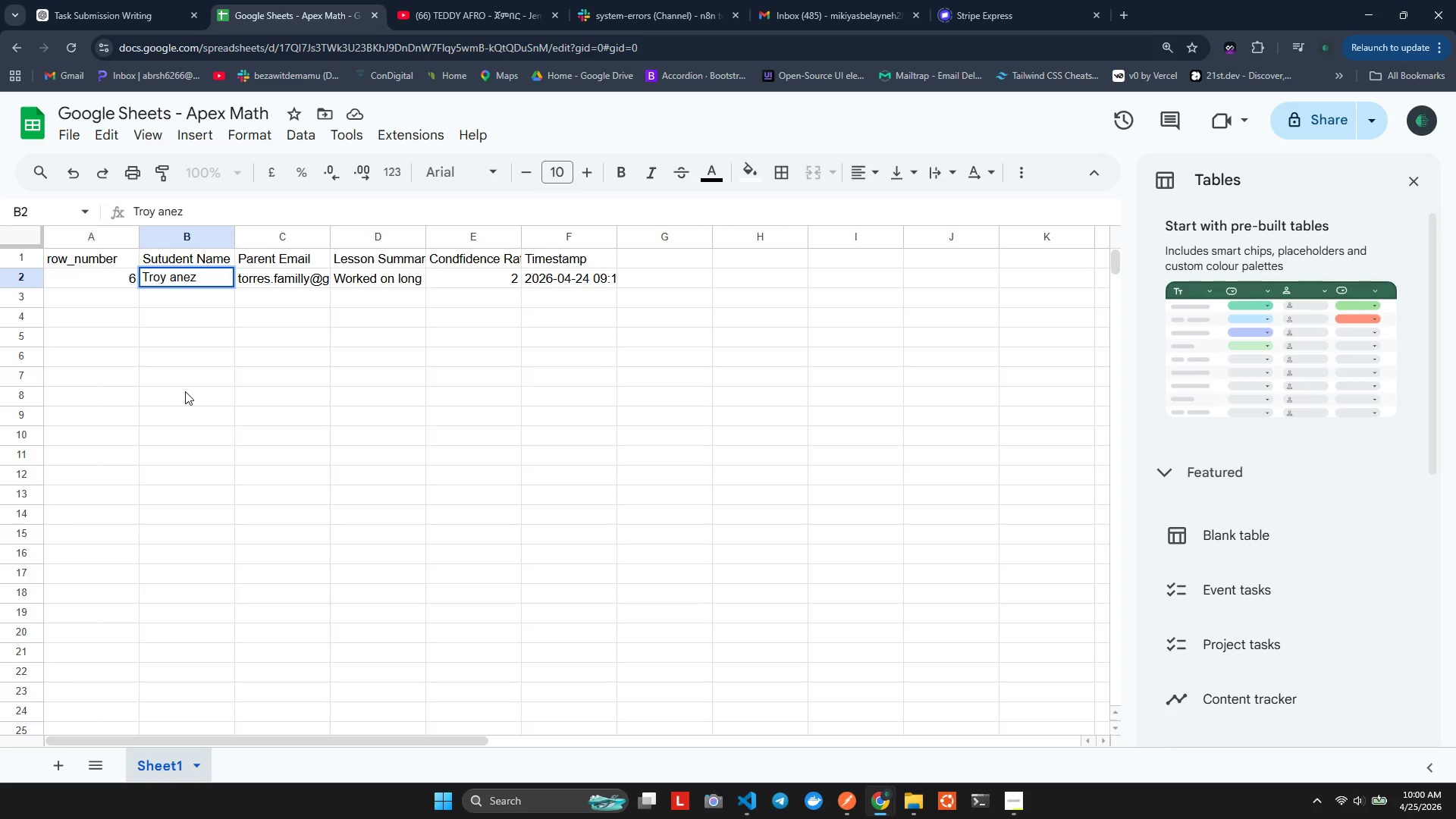 
key(Shift+L)
 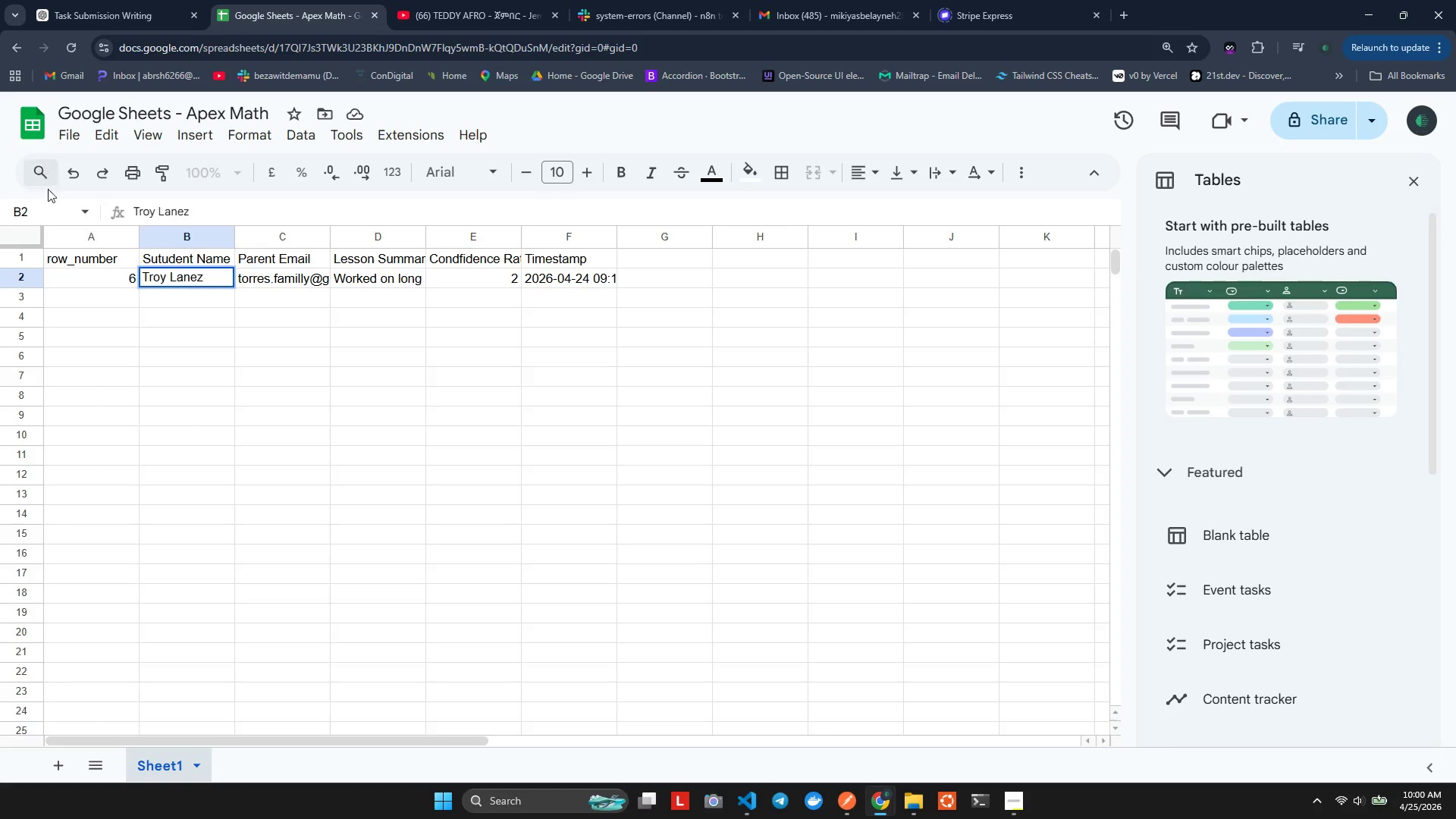 
left_click([128, 412])
 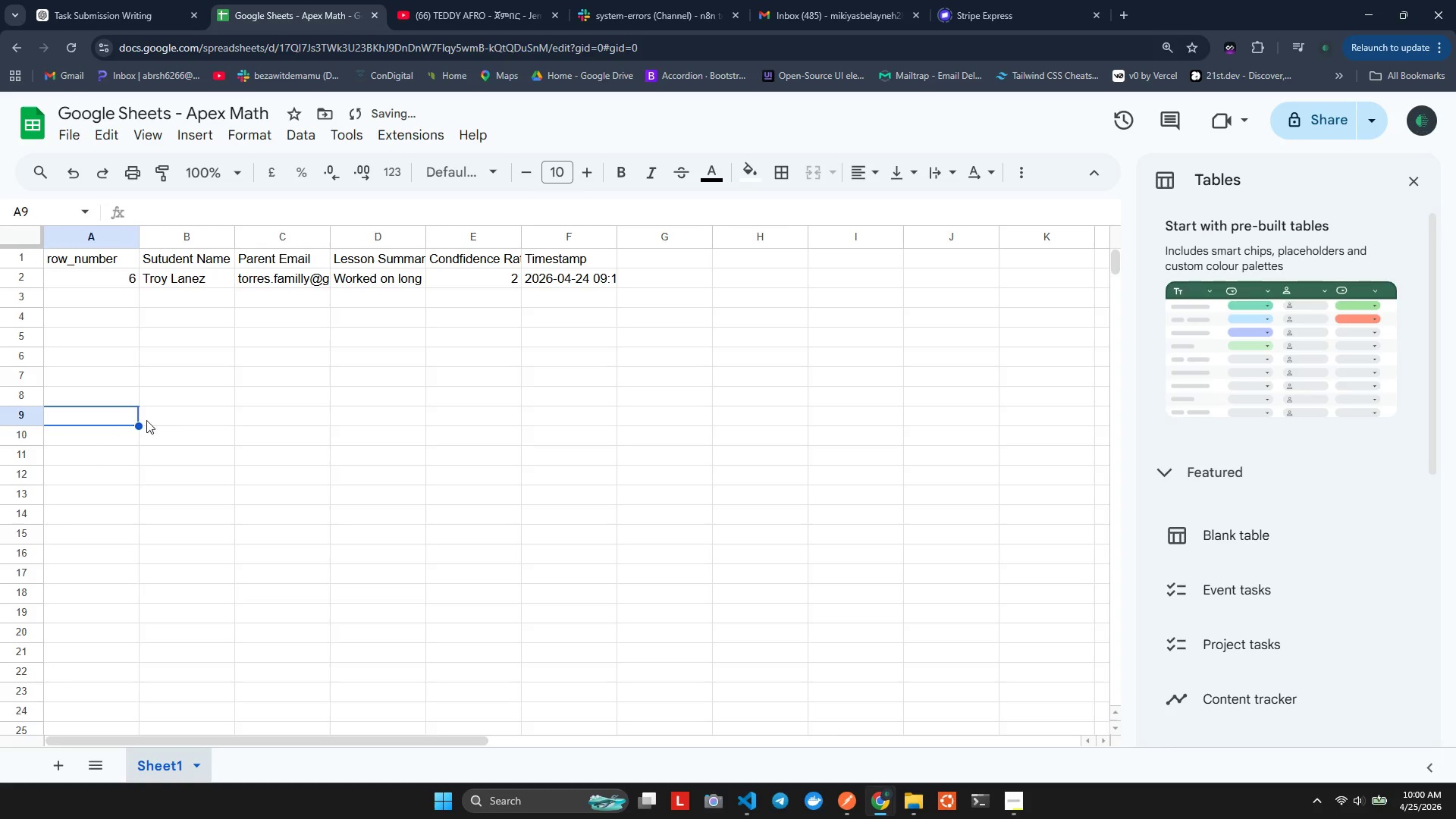 
key(Shift+ShiftLeft)
 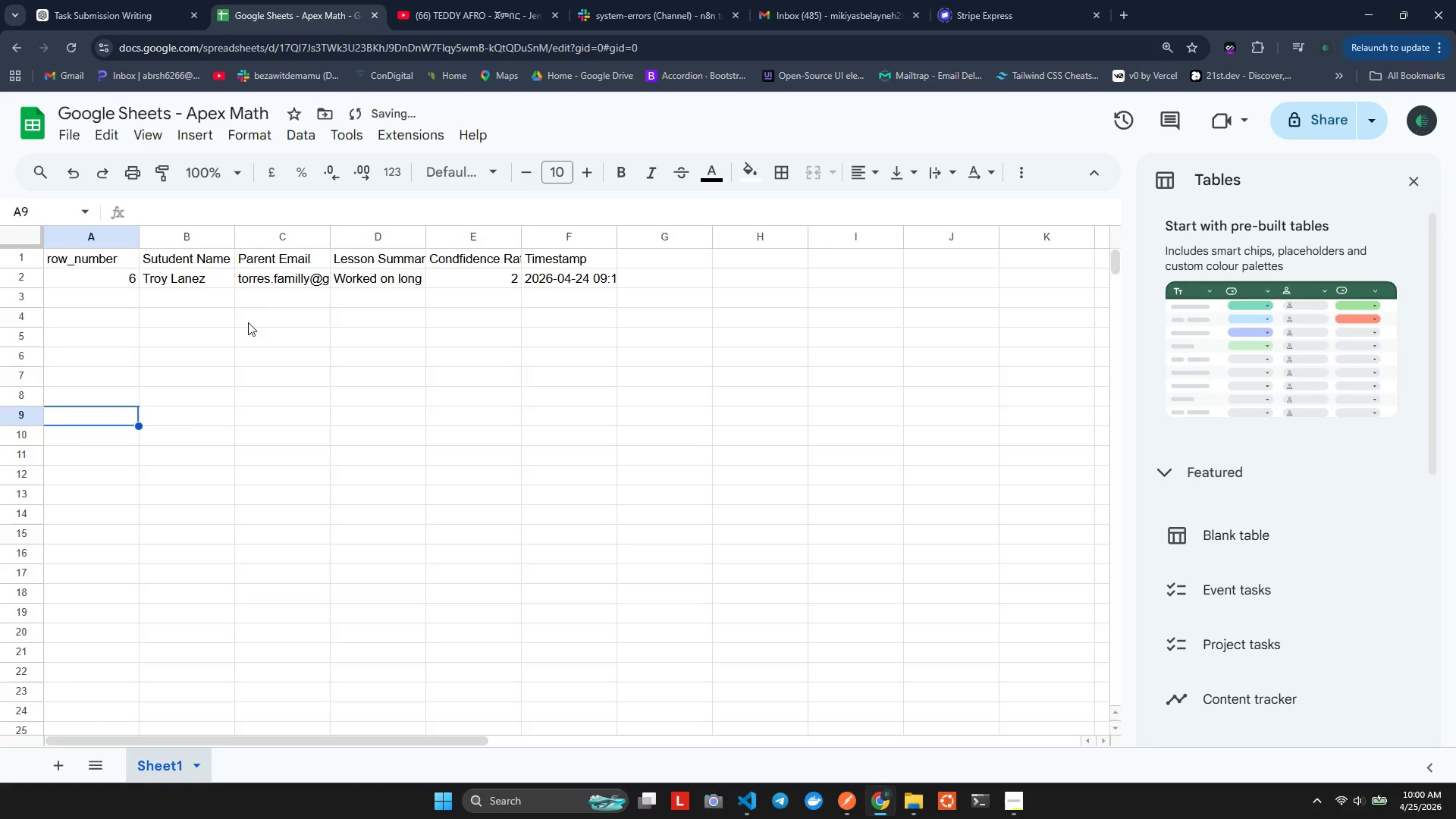 
left_click([248, 322])
 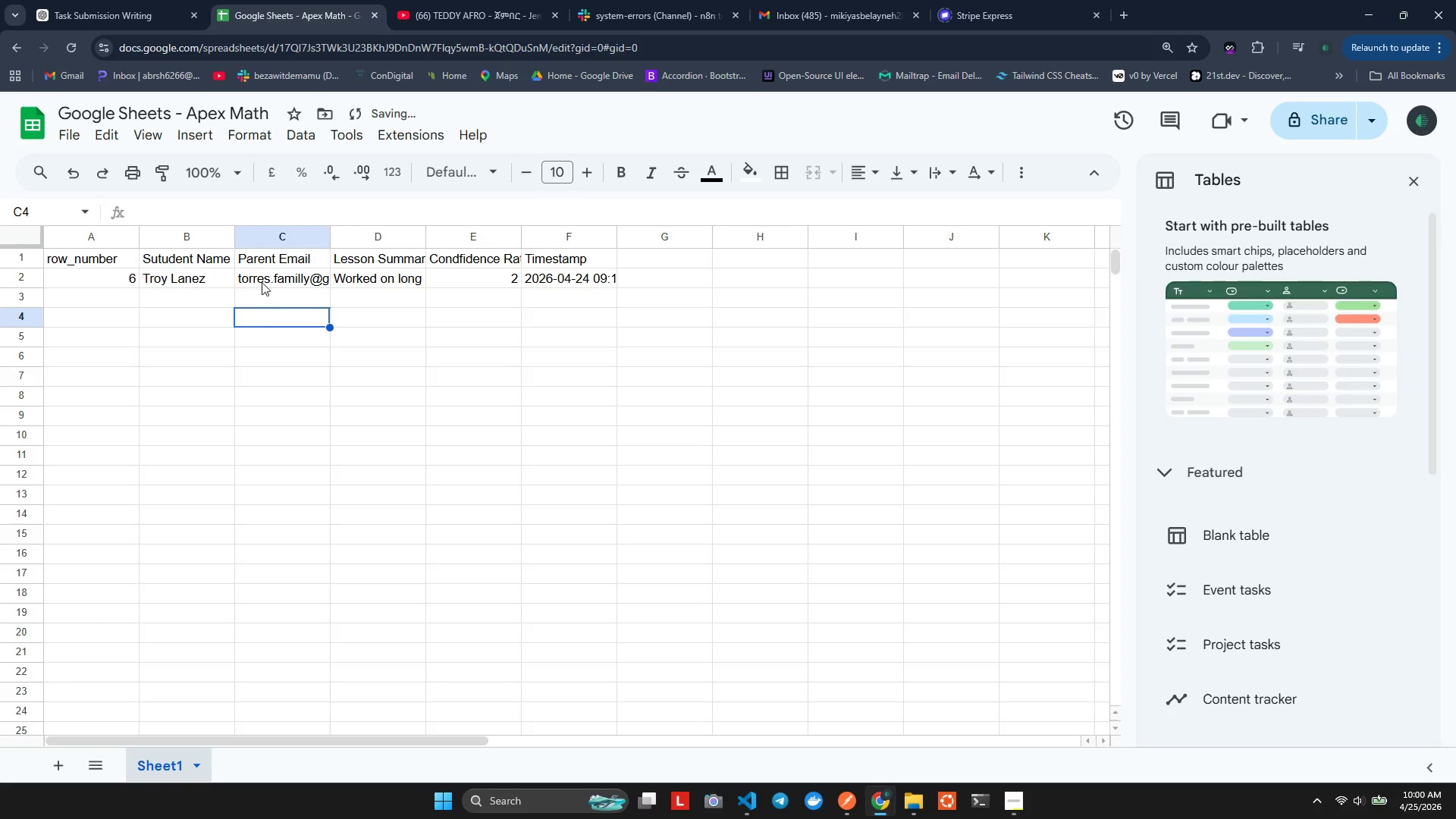 
double_click([264, 281])
 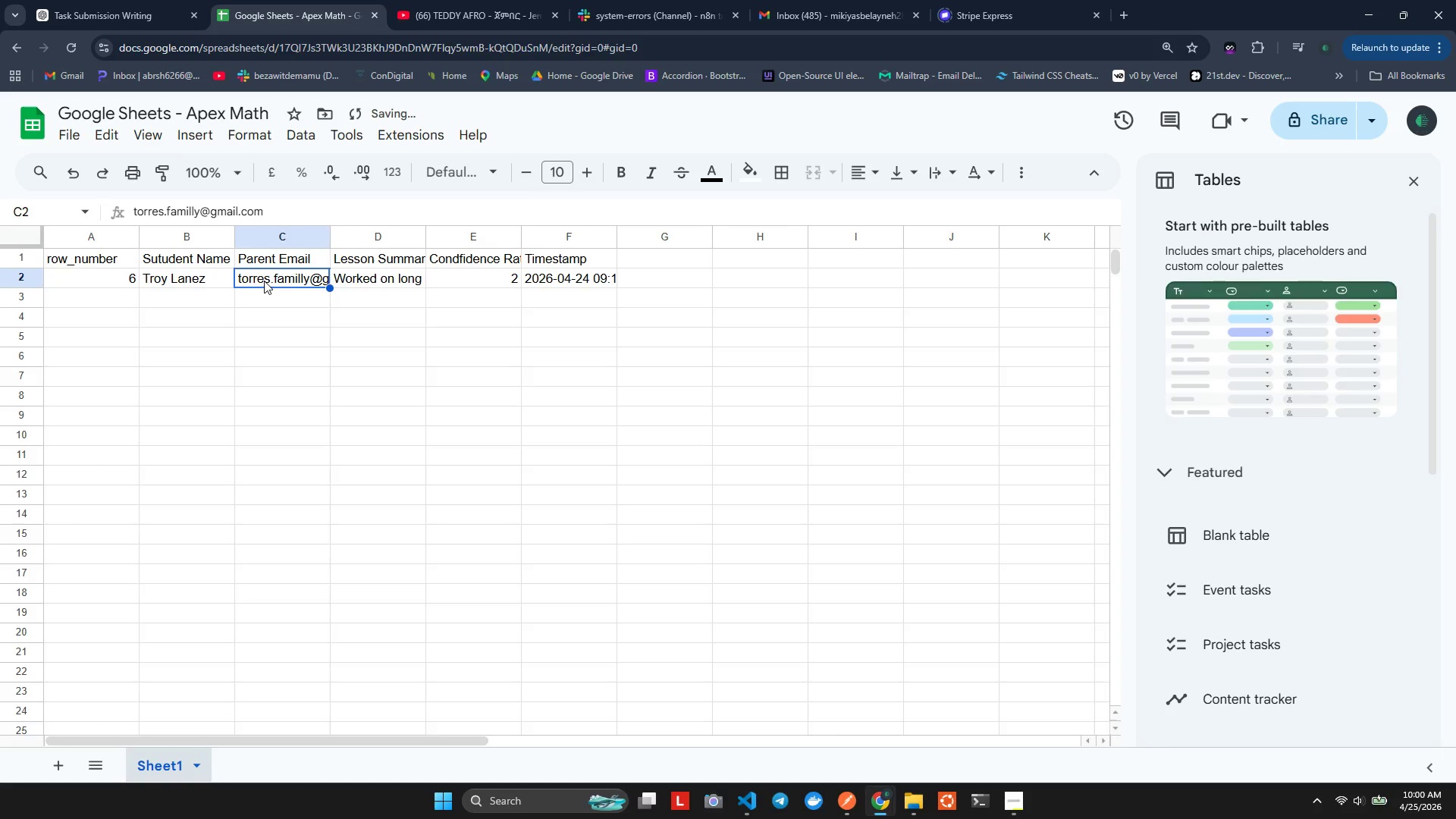 
triple_click([264, 281])
 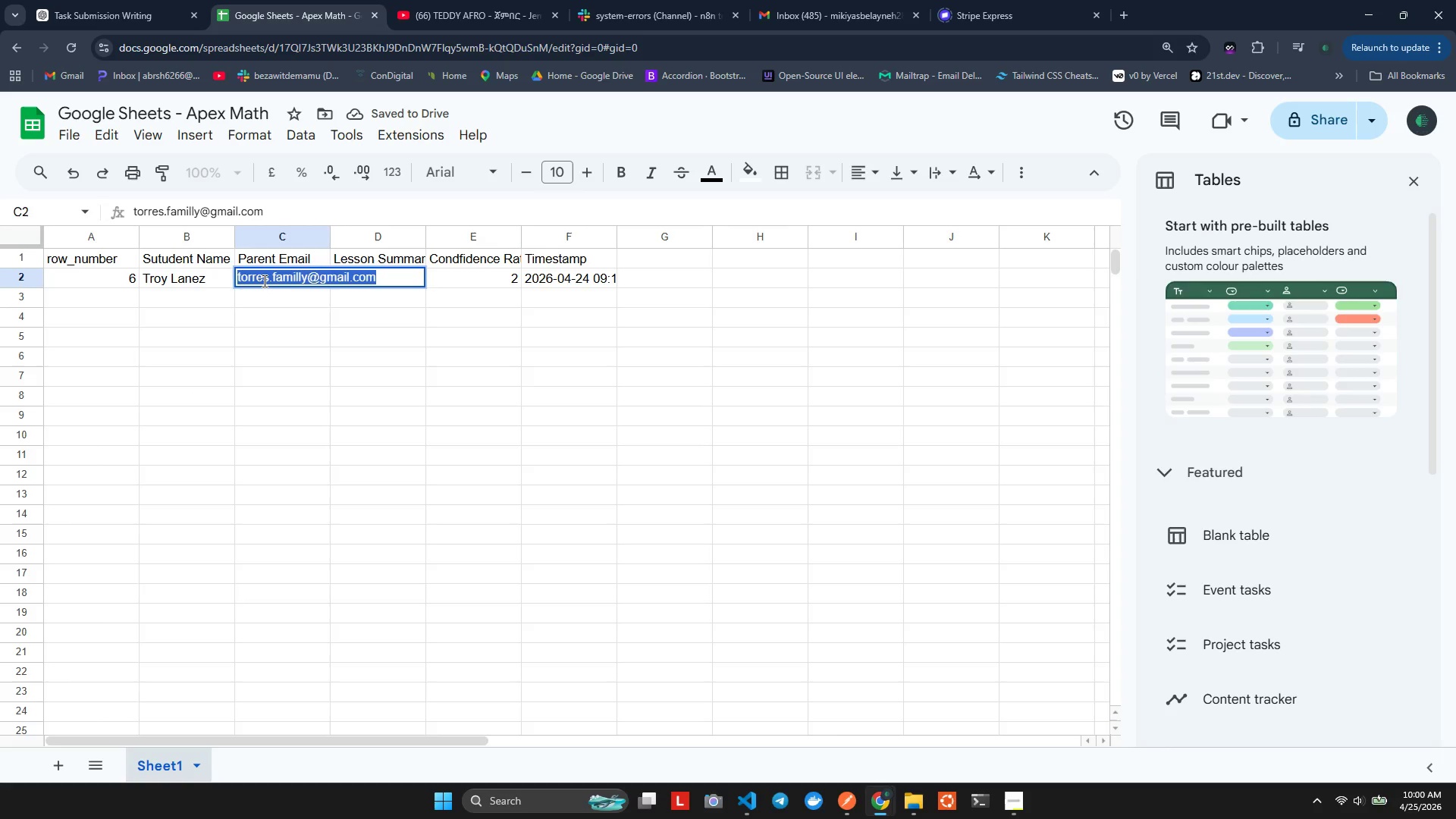 
key(Backspace)
 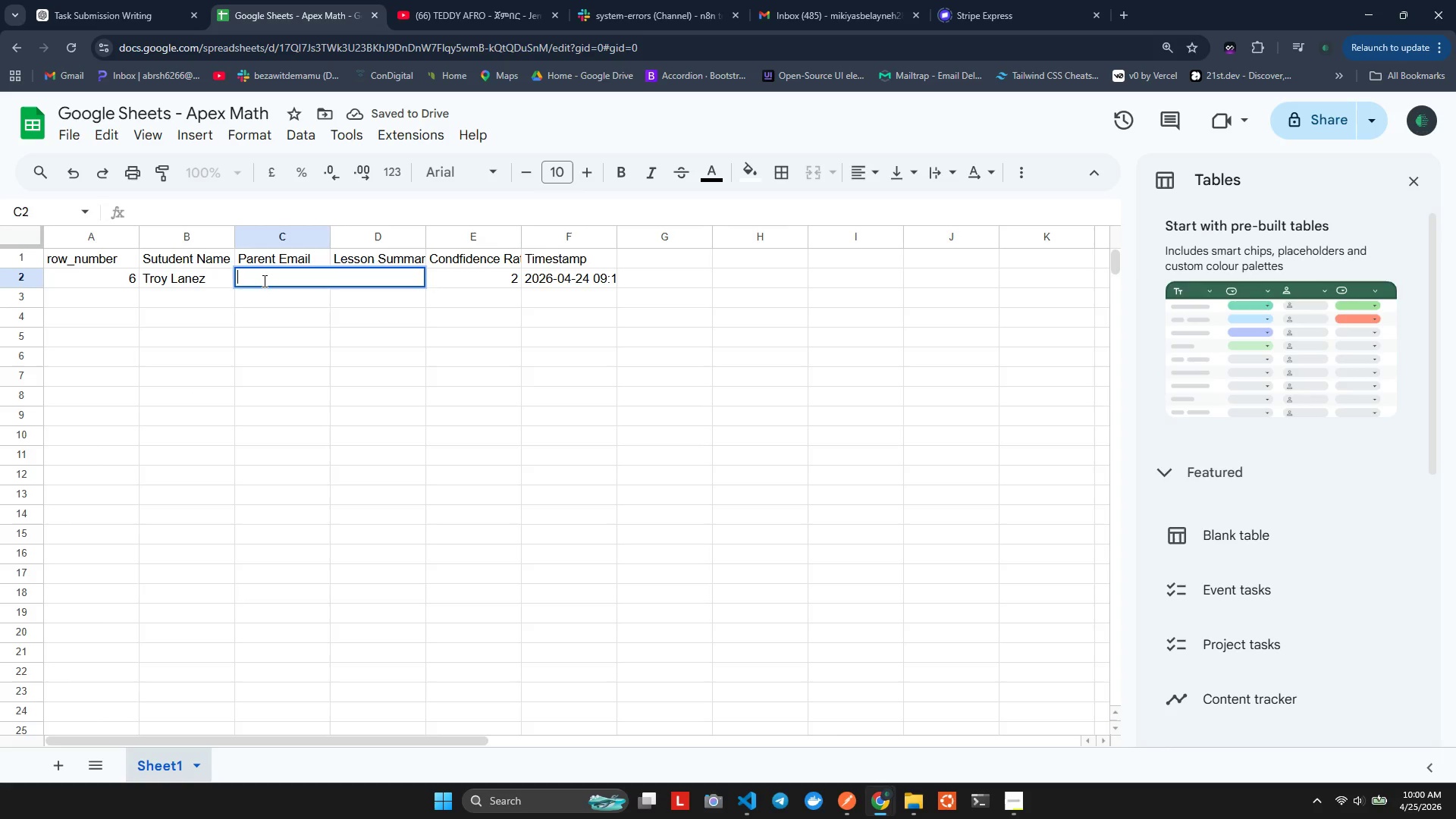 
key(Control+Z)
 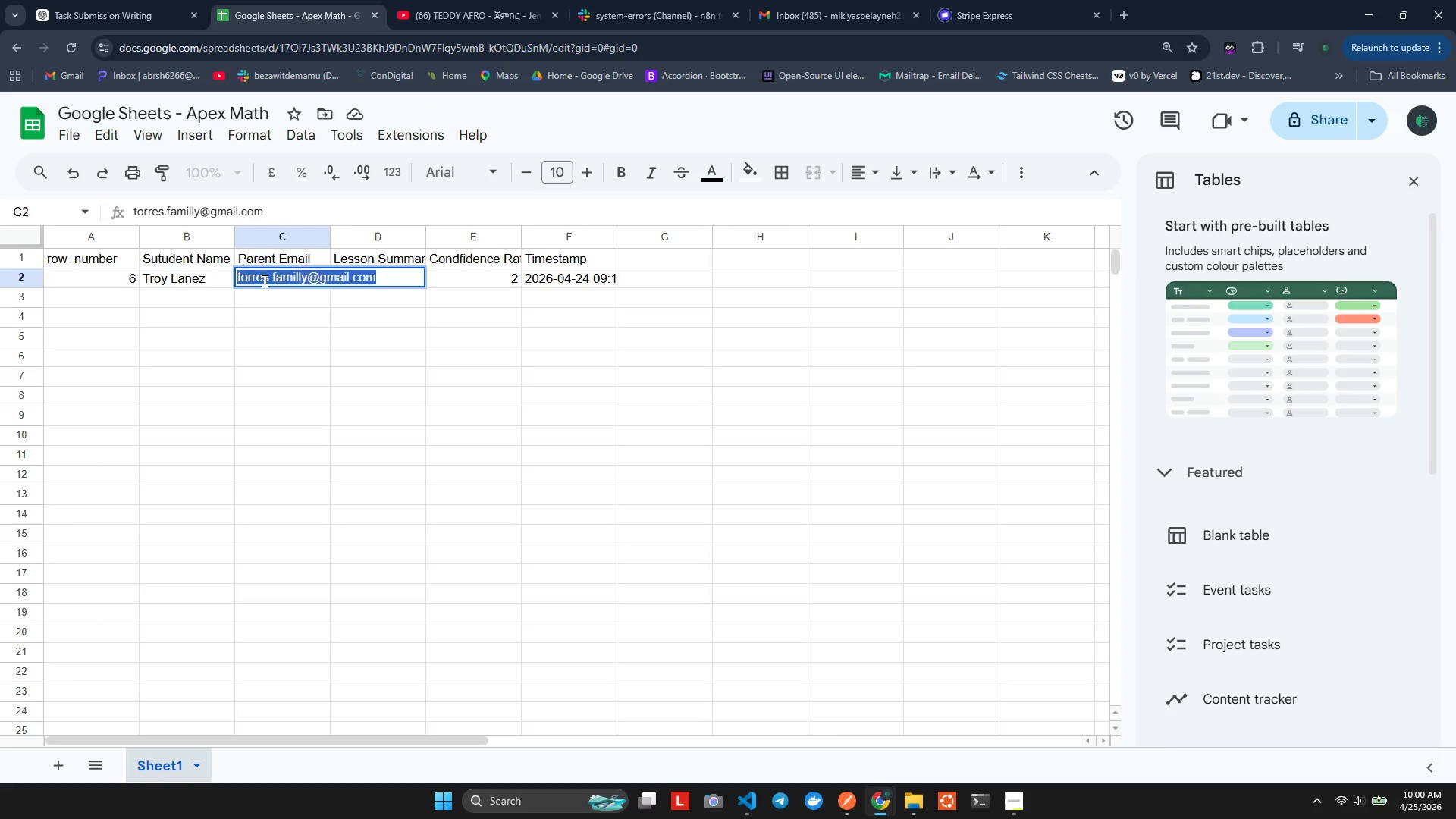 
key(Control+X)
 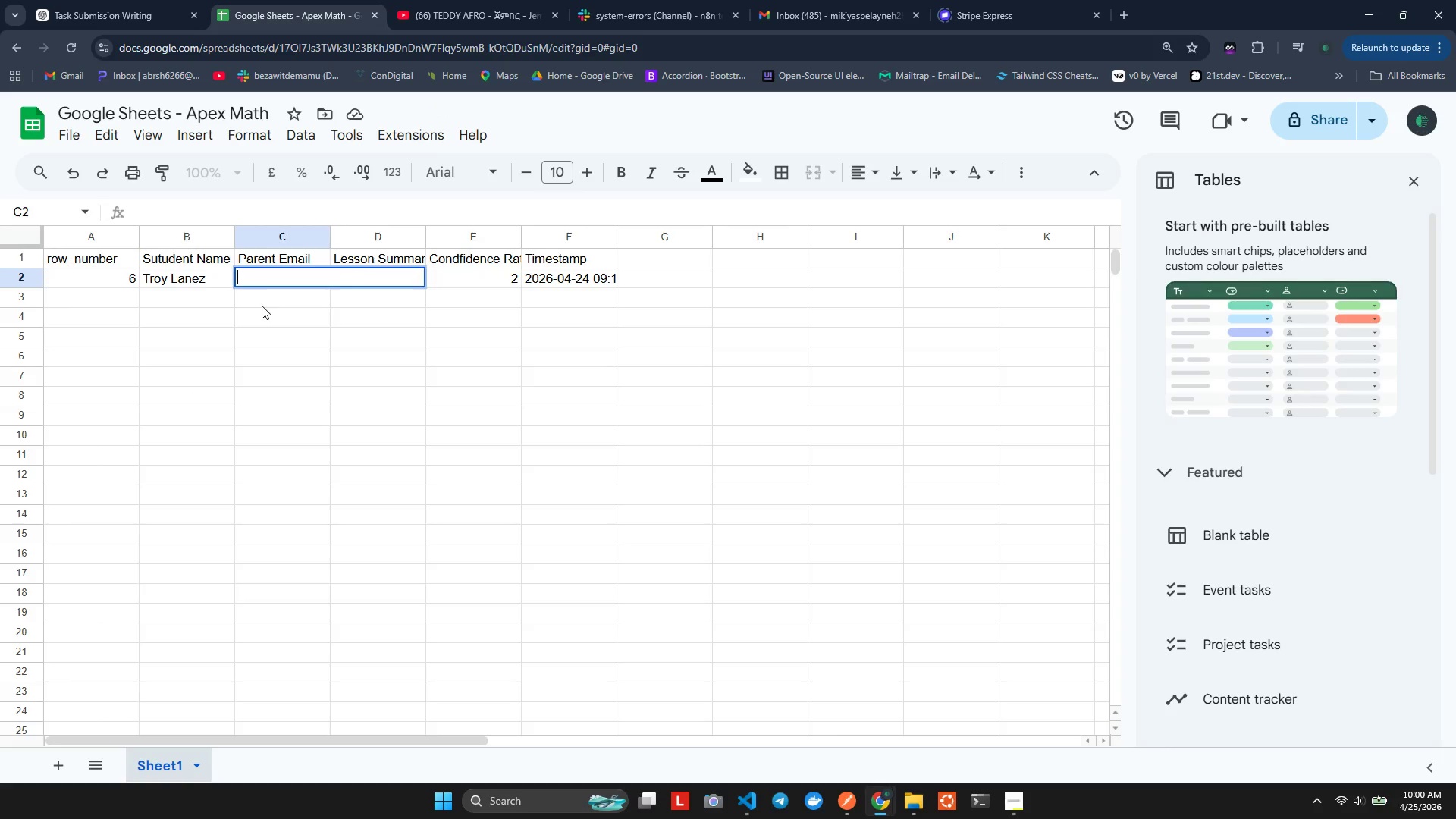 
left_click([262, 306])
 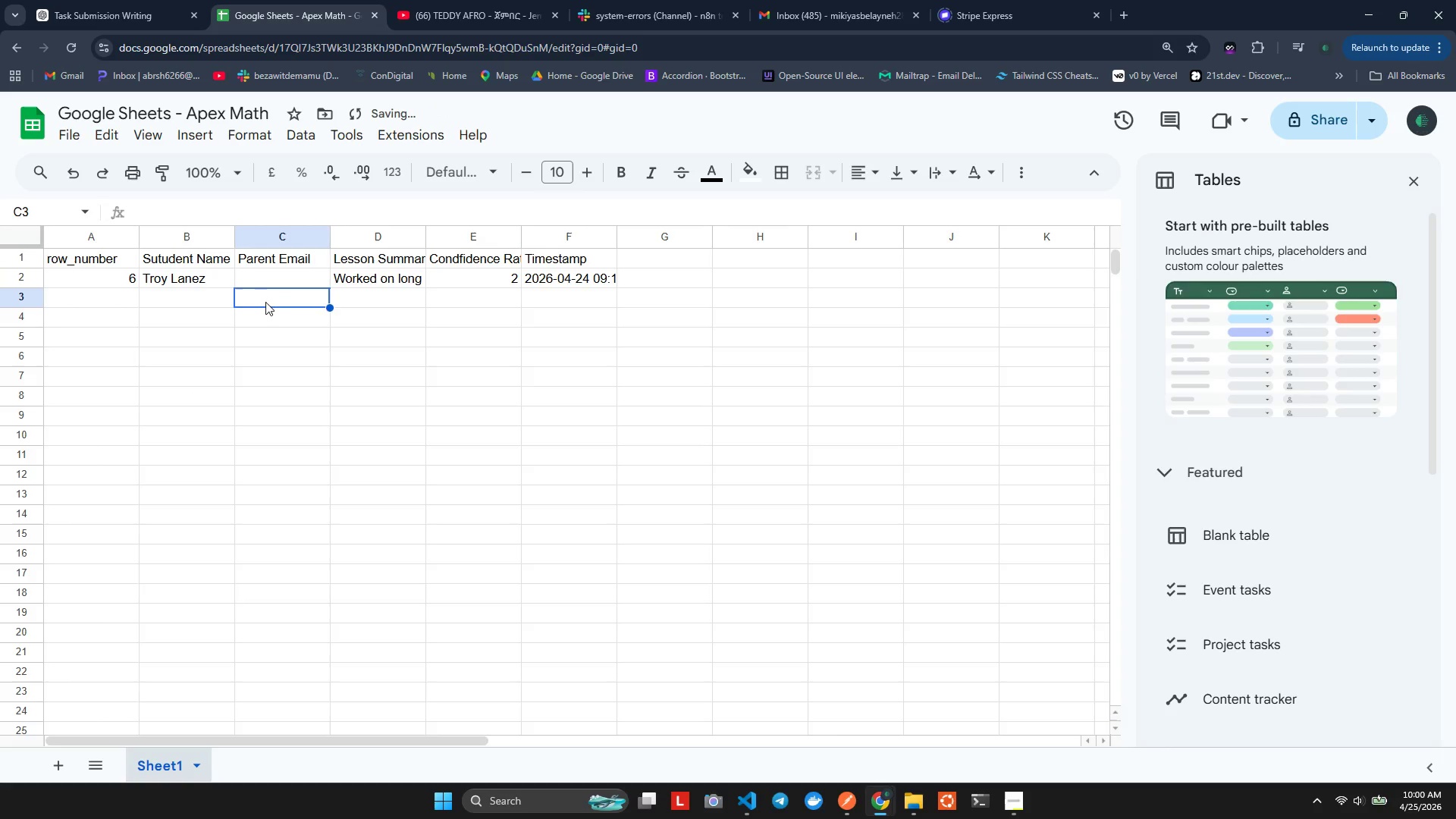 
key(Alt+Control+AltLeft)
 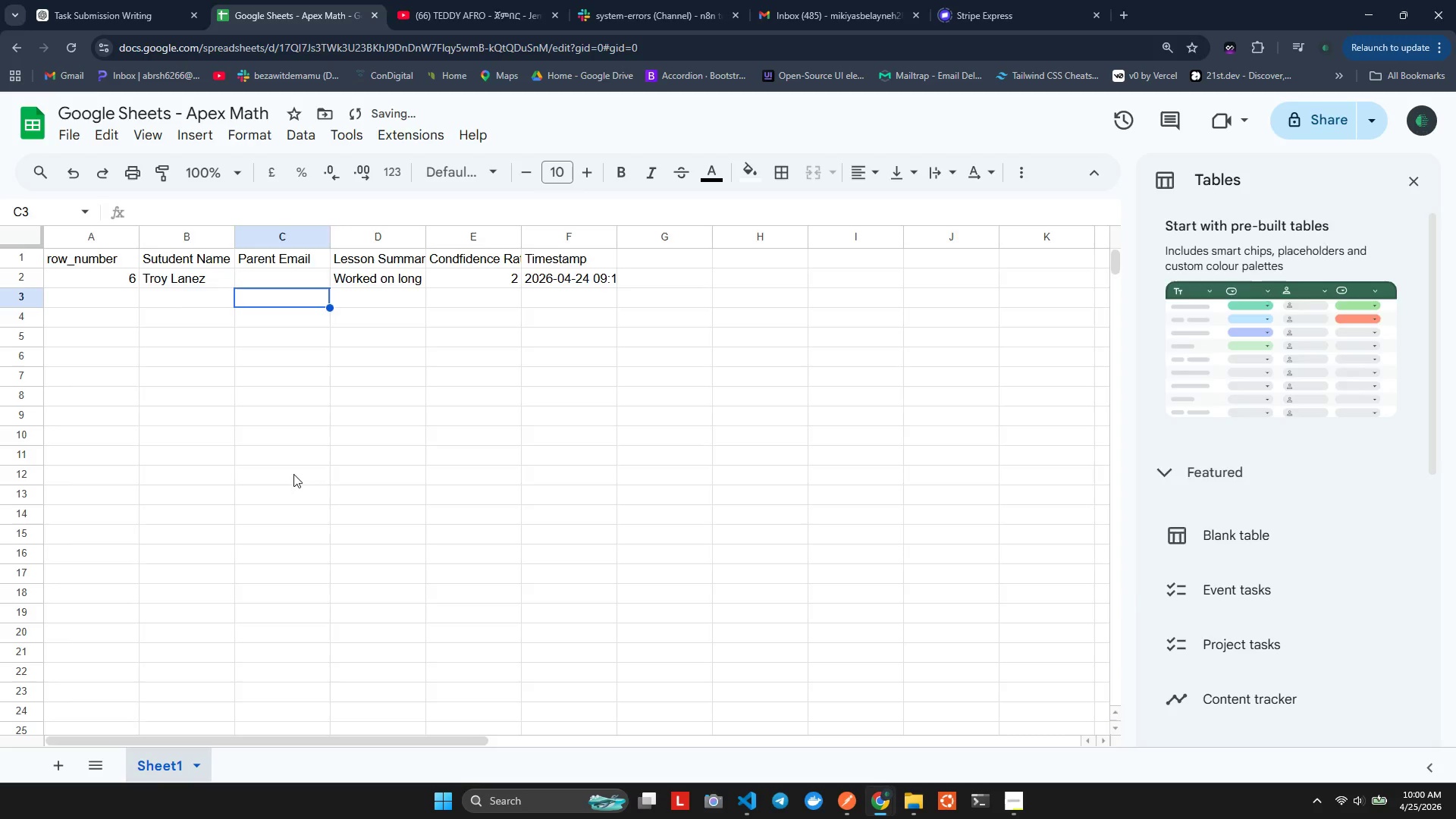 
key(Alt+Control+Tab)
 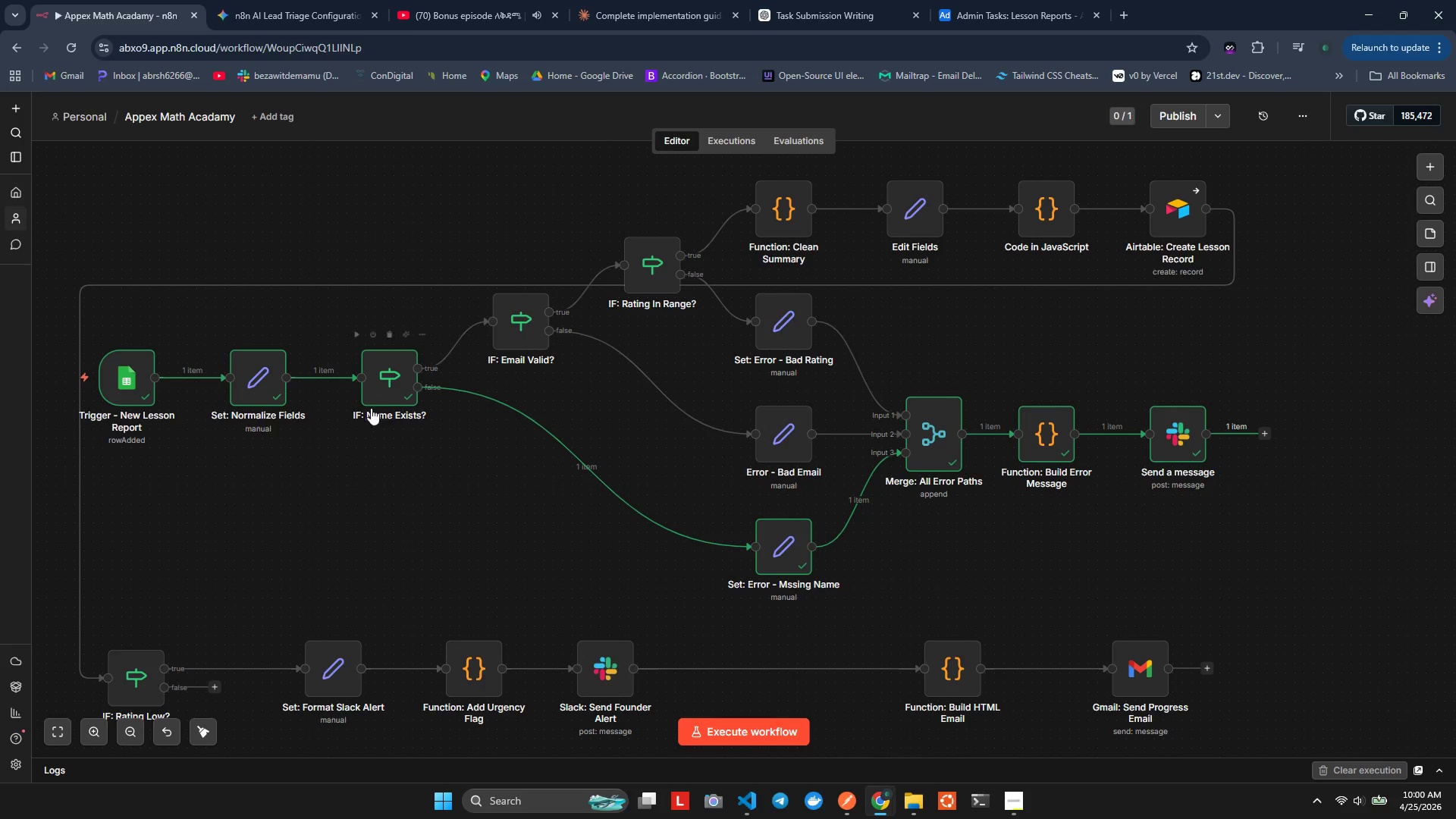 
left_click([362, 489])
 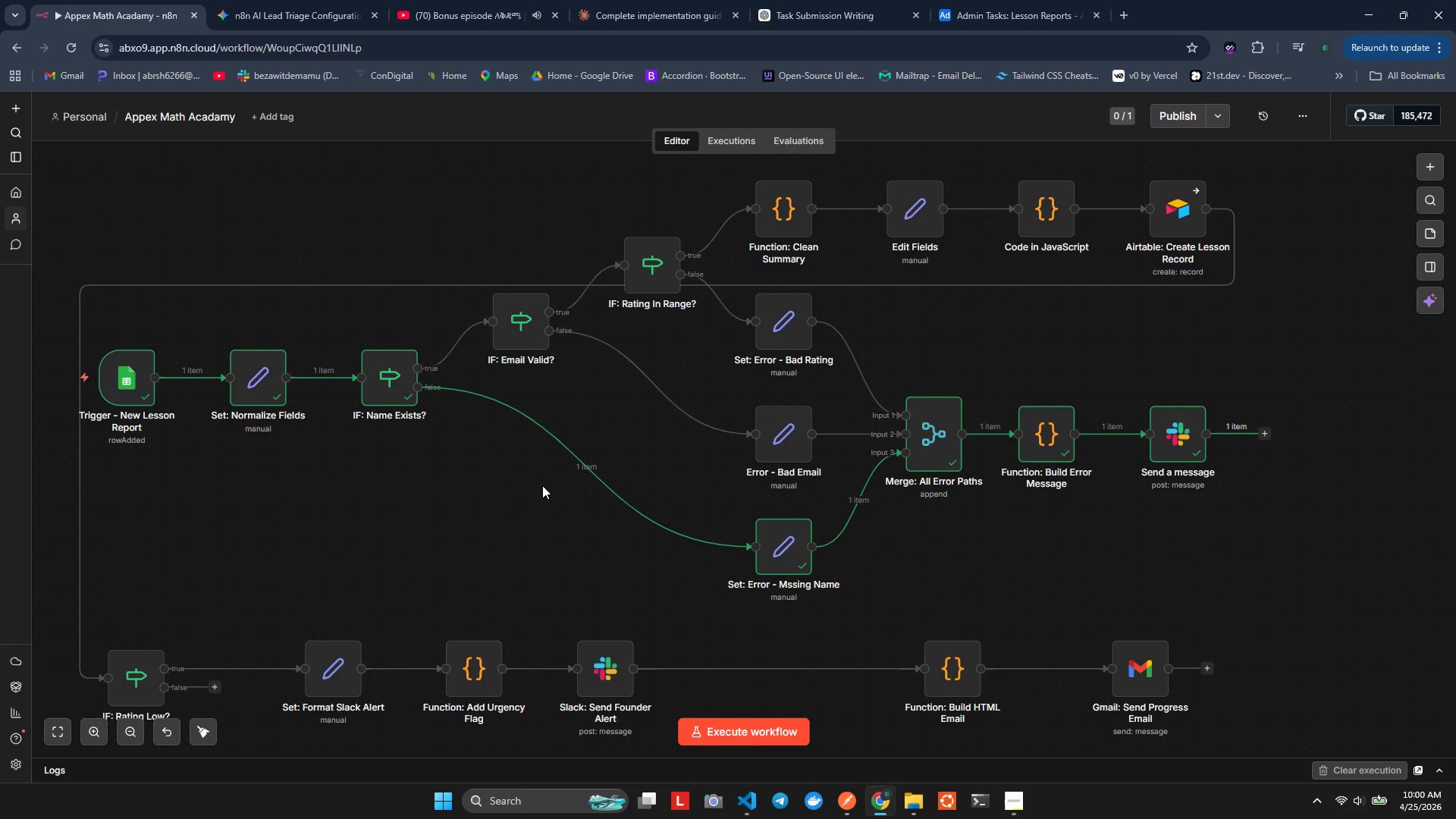 
key(Alt+Control+Tab)
 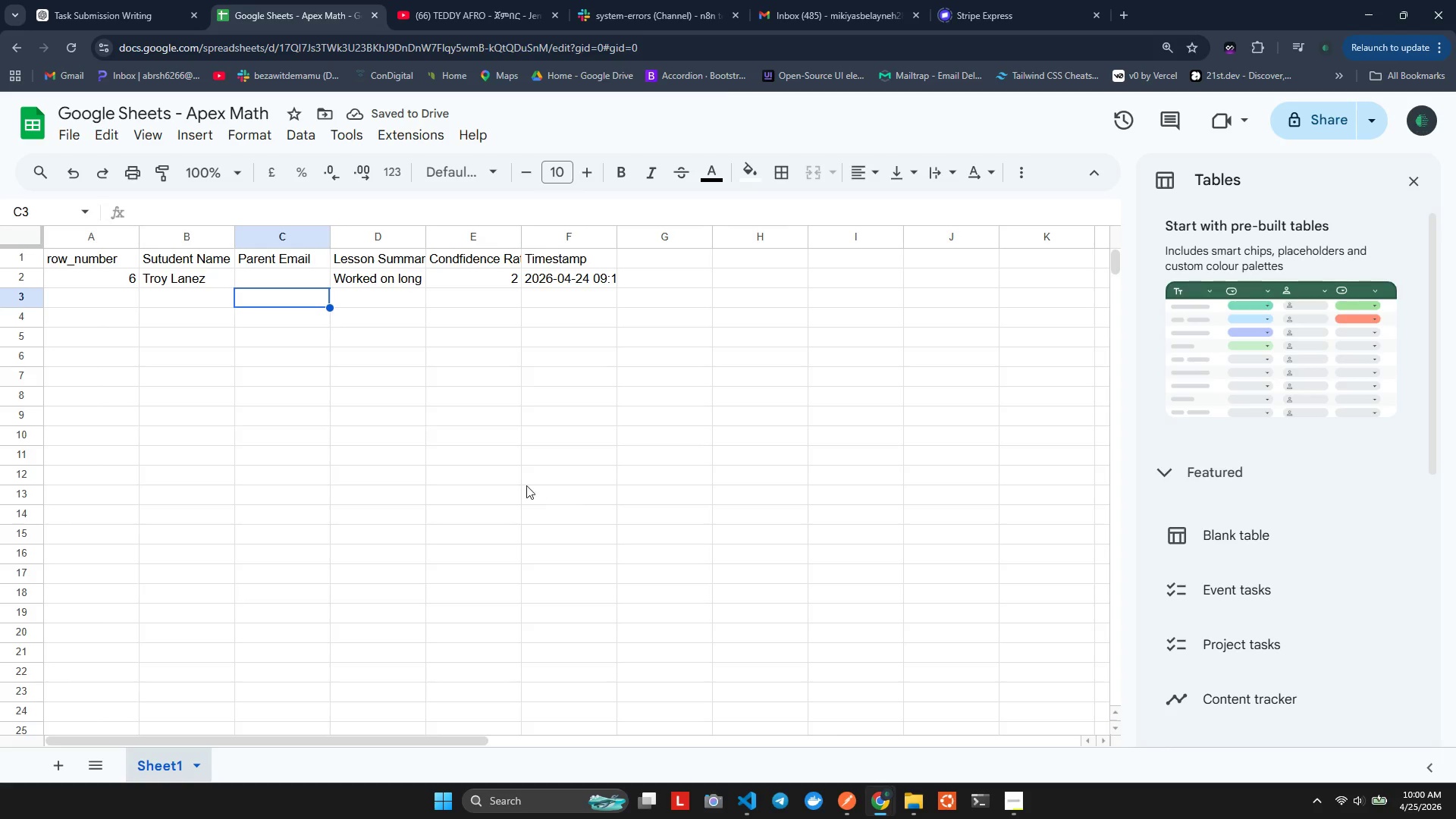 
key(Alt+AltLeft)
 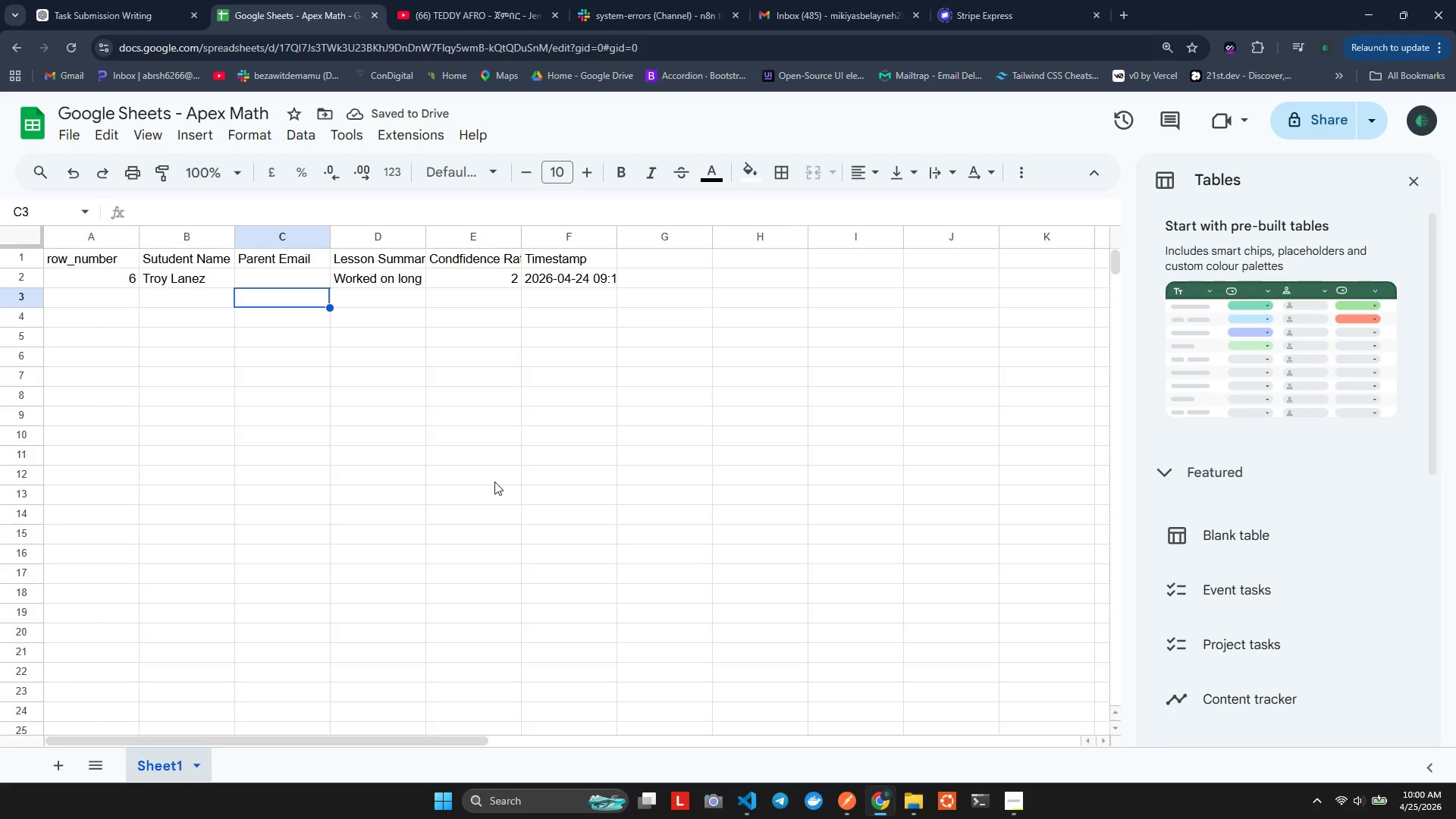 
key(Alt+Tab)
 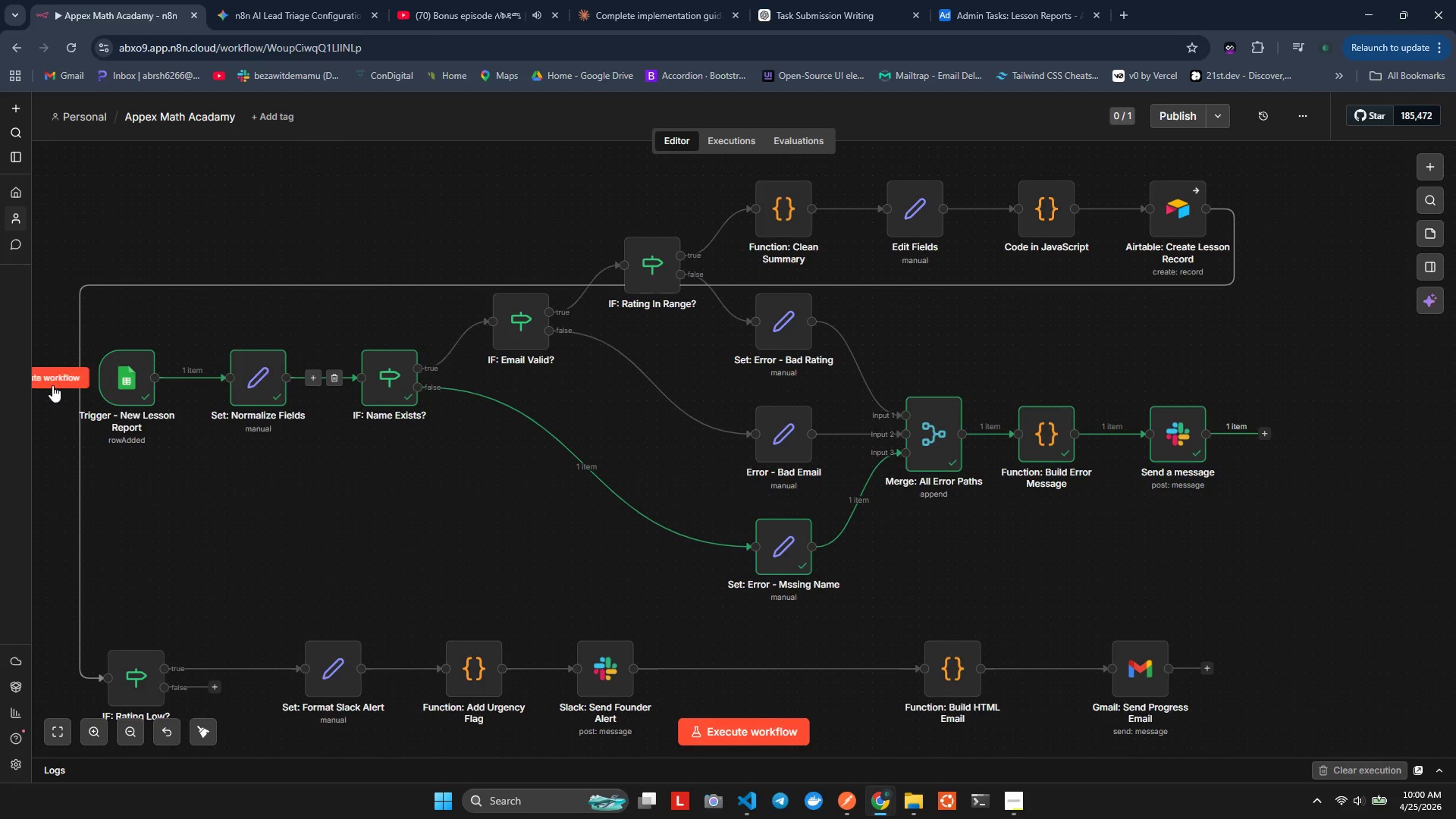 
left_click([57, 372])
 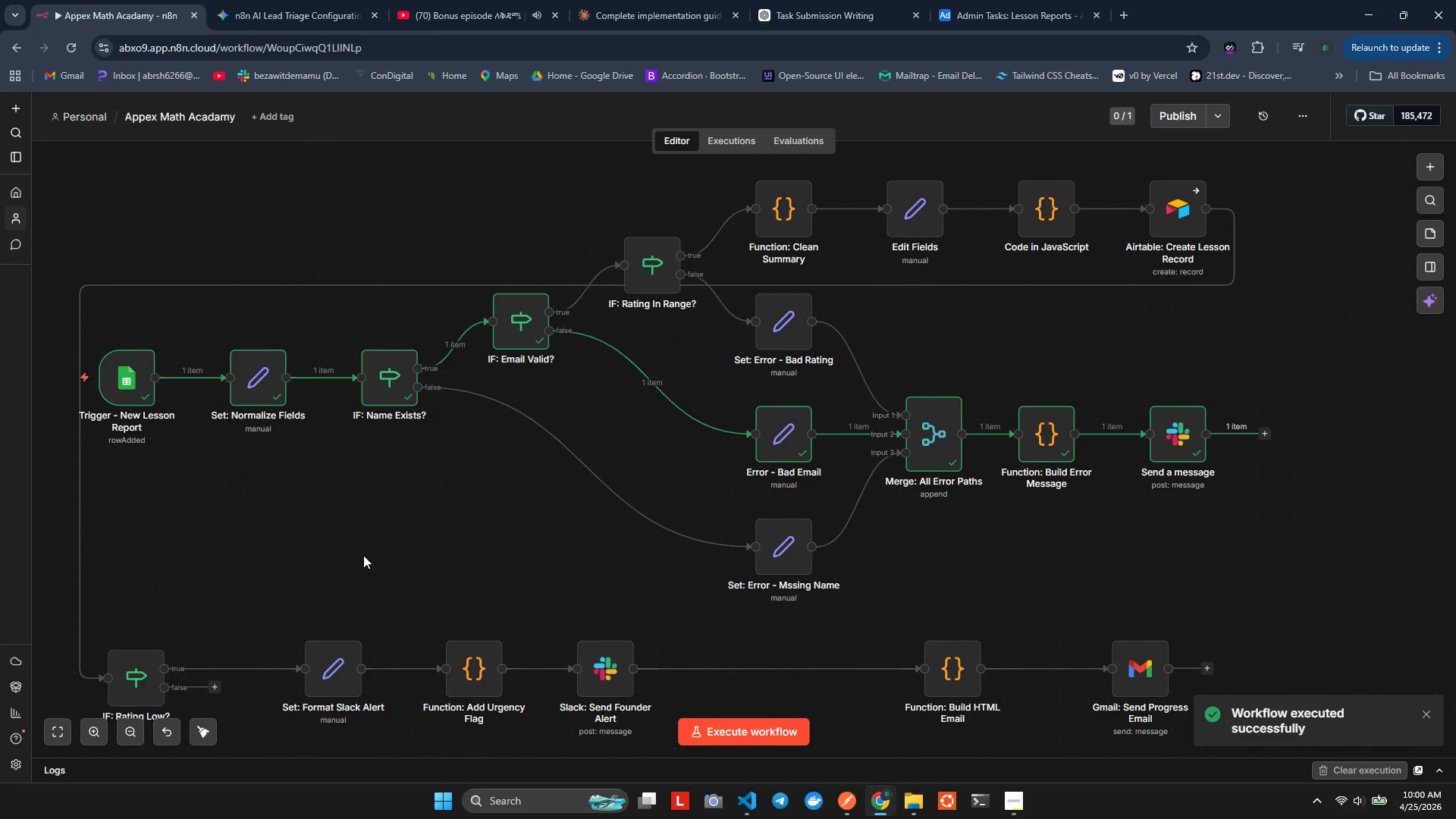 
wait(6.48)
 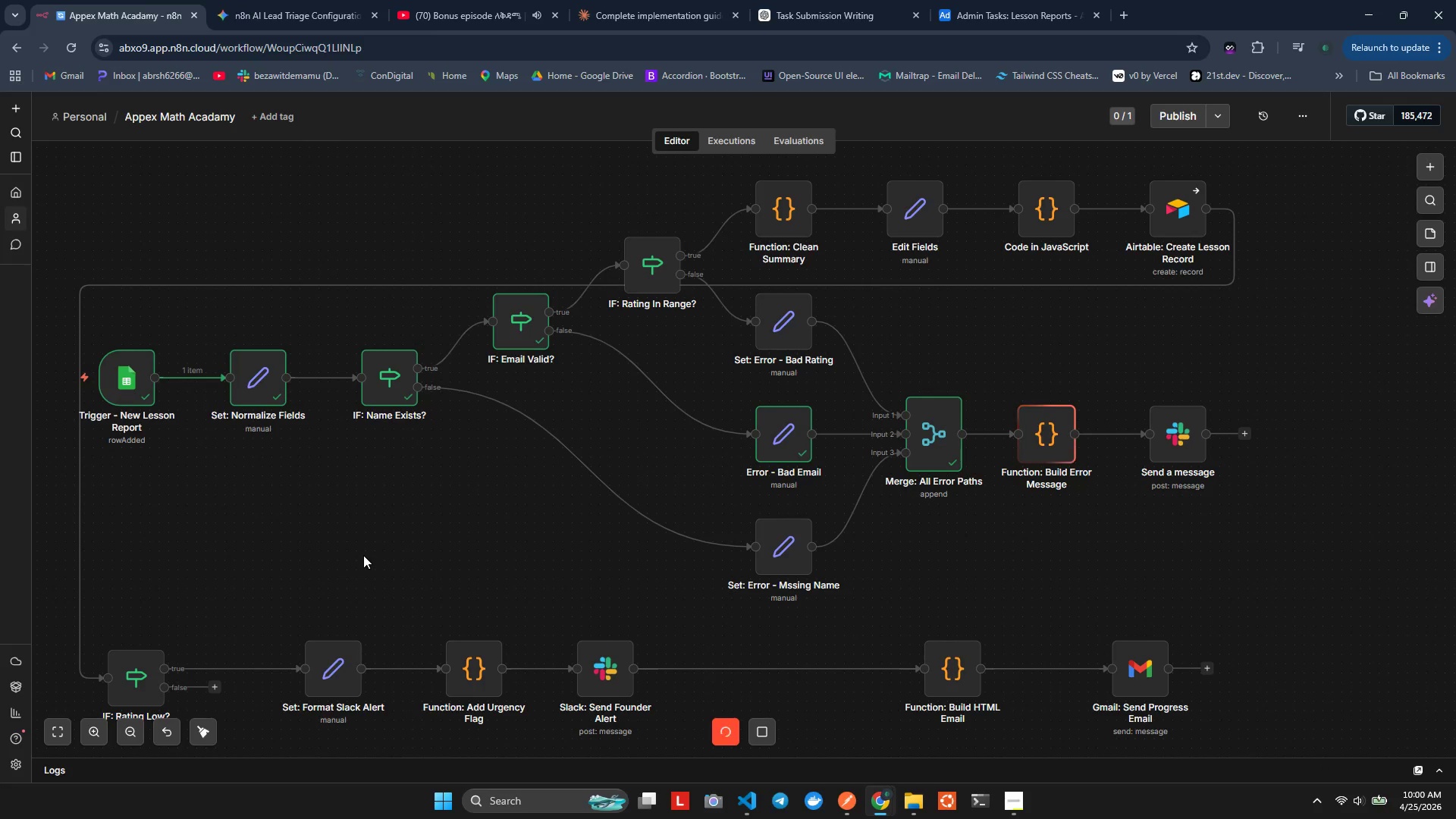 
key(Alt+AltLeft)
 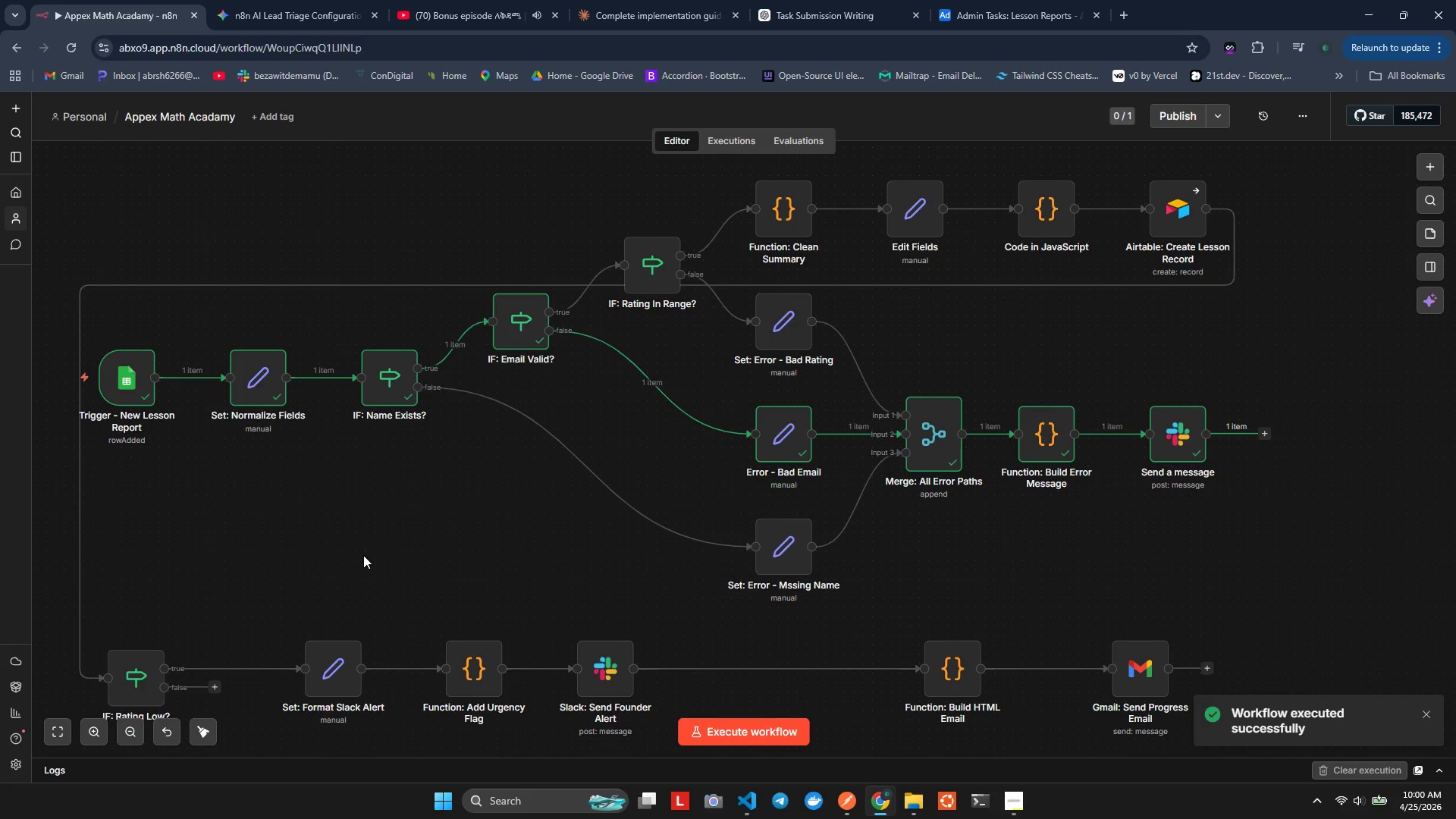 
key(Alt+Tab)
 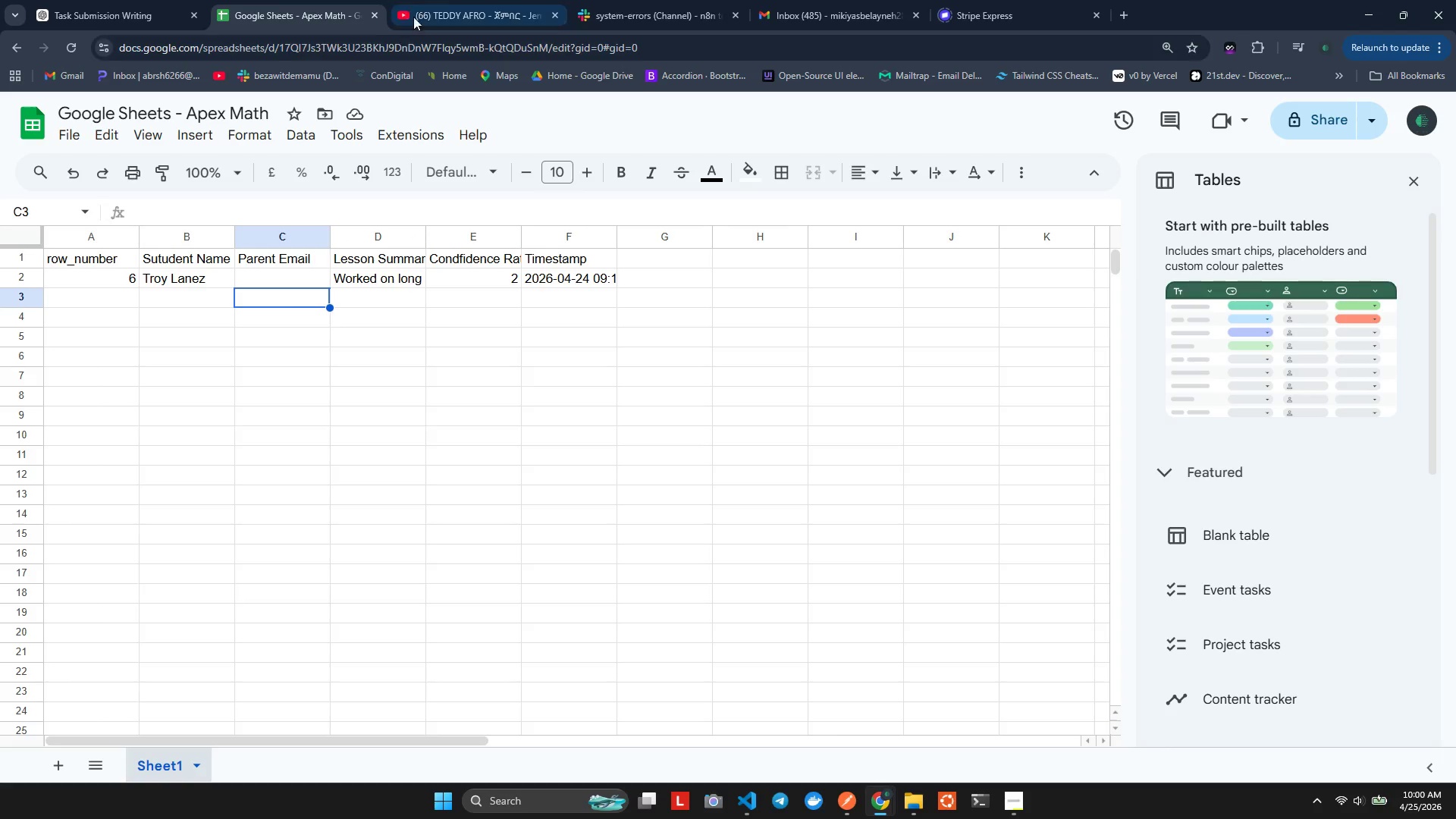 
left_click([588, 0])
 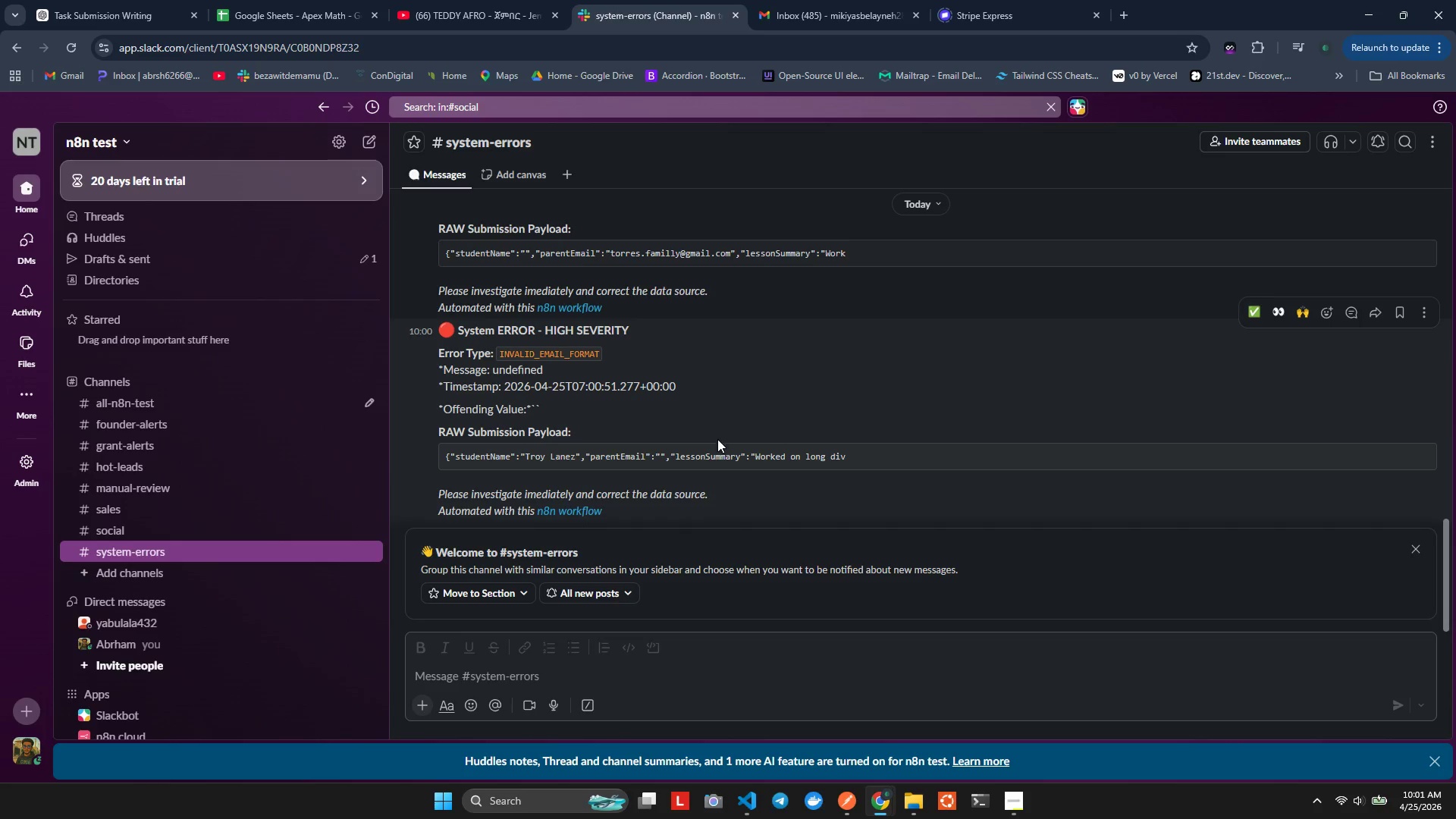 
scroll: coordinate [701, 477], scroll_direction: down, amount: 3.0
 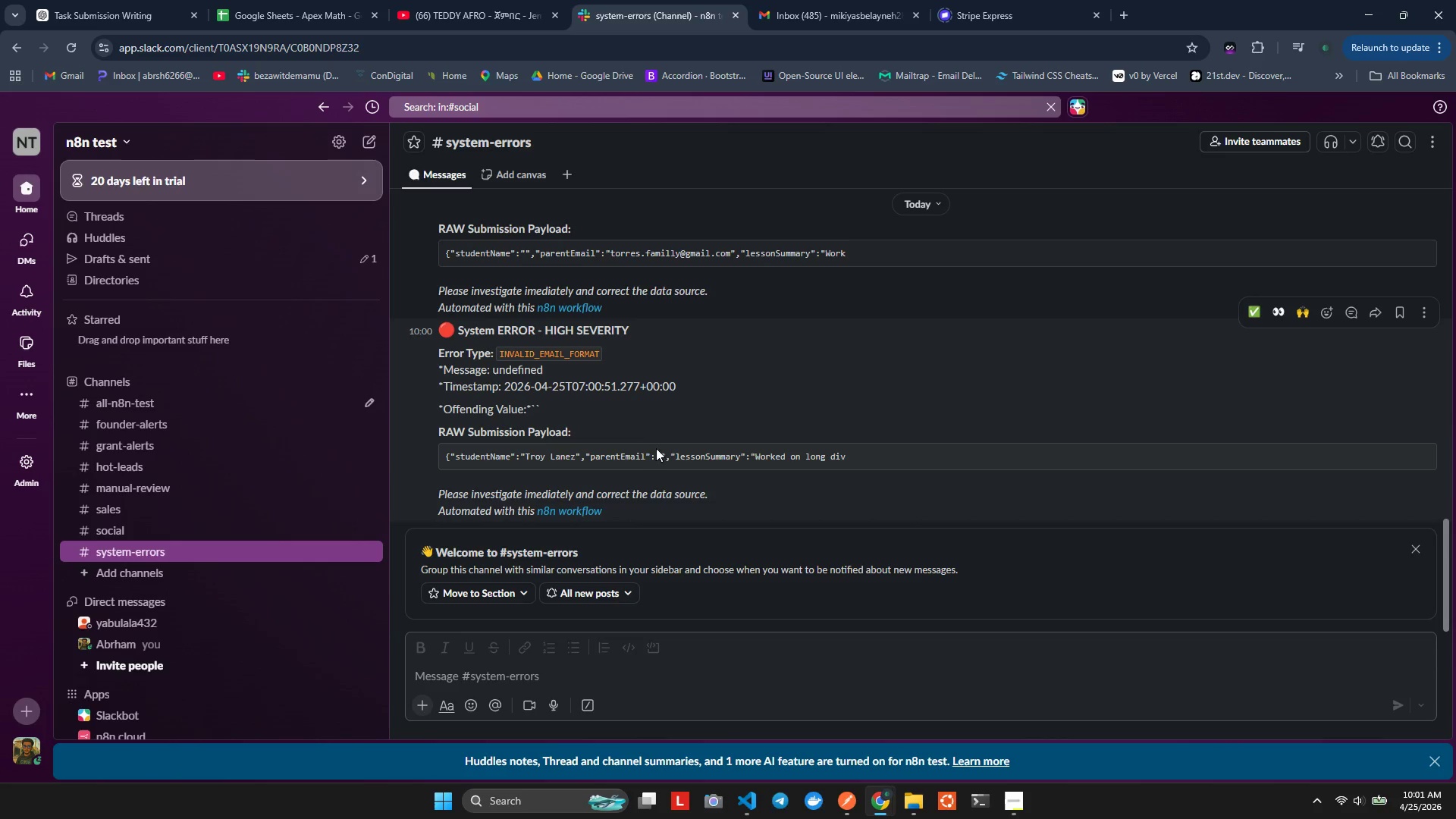 
key(Alt+Tab)
 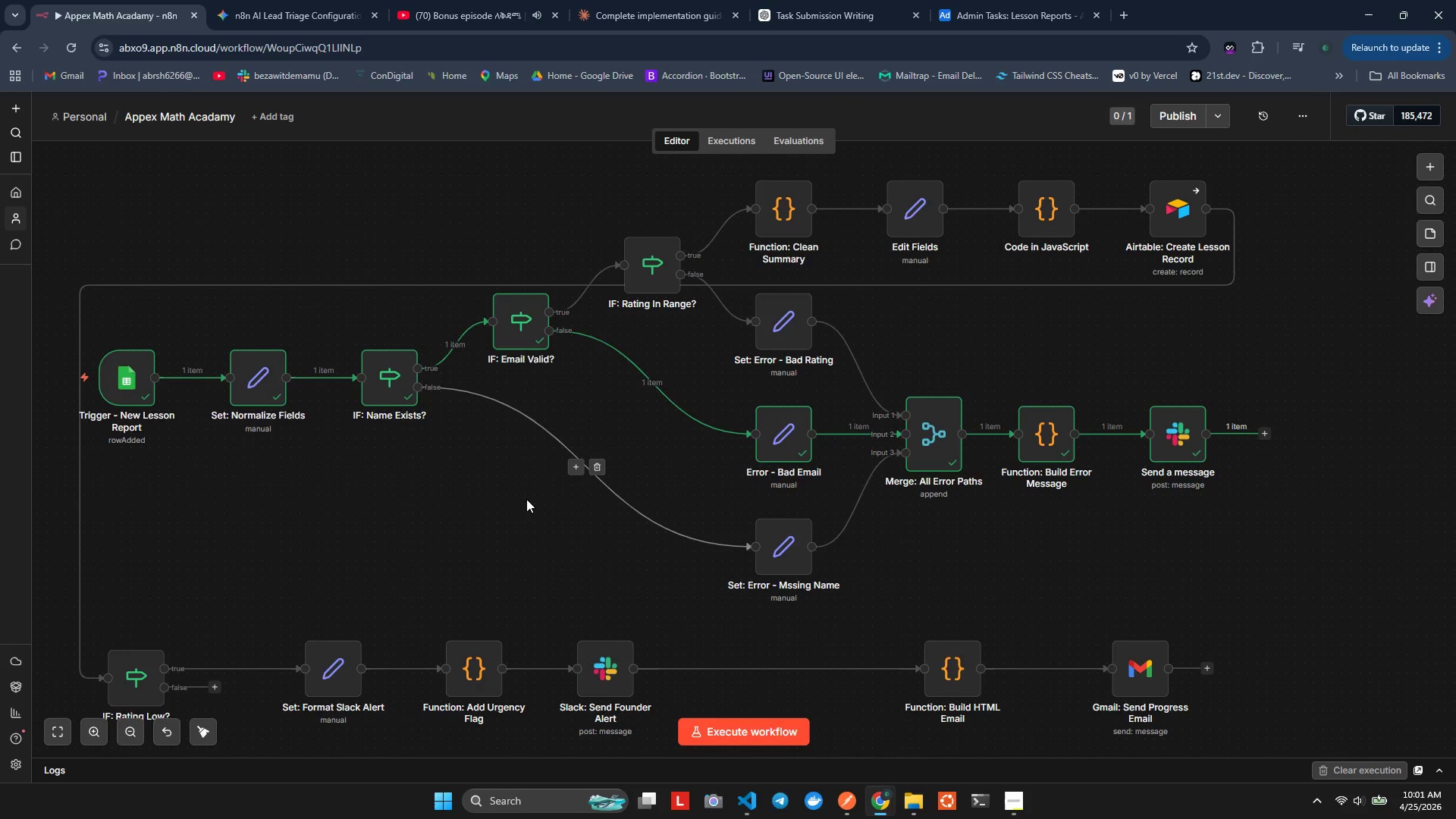 
key(Alt+Tab)
 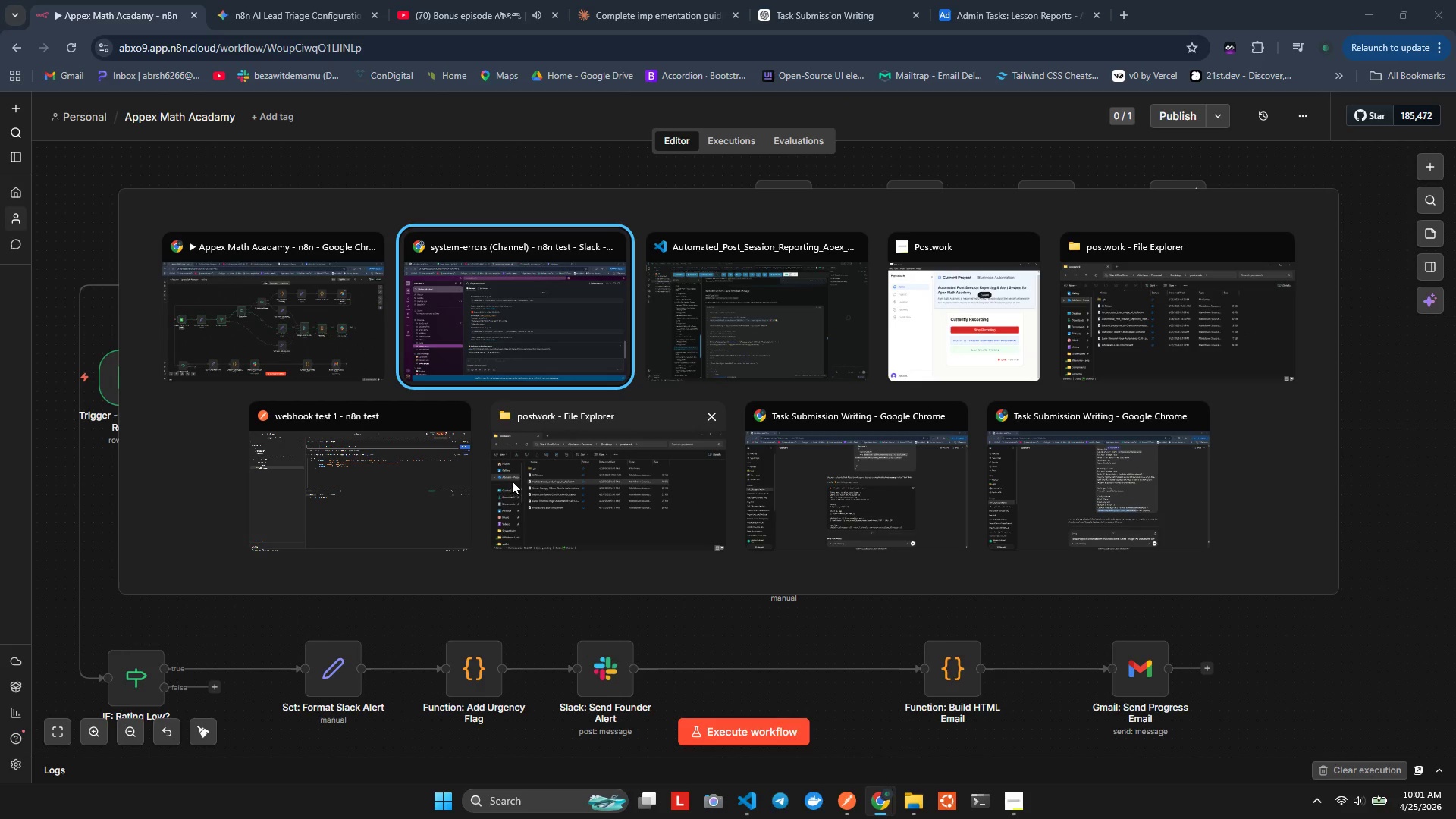 
key(Alt+Tab)
 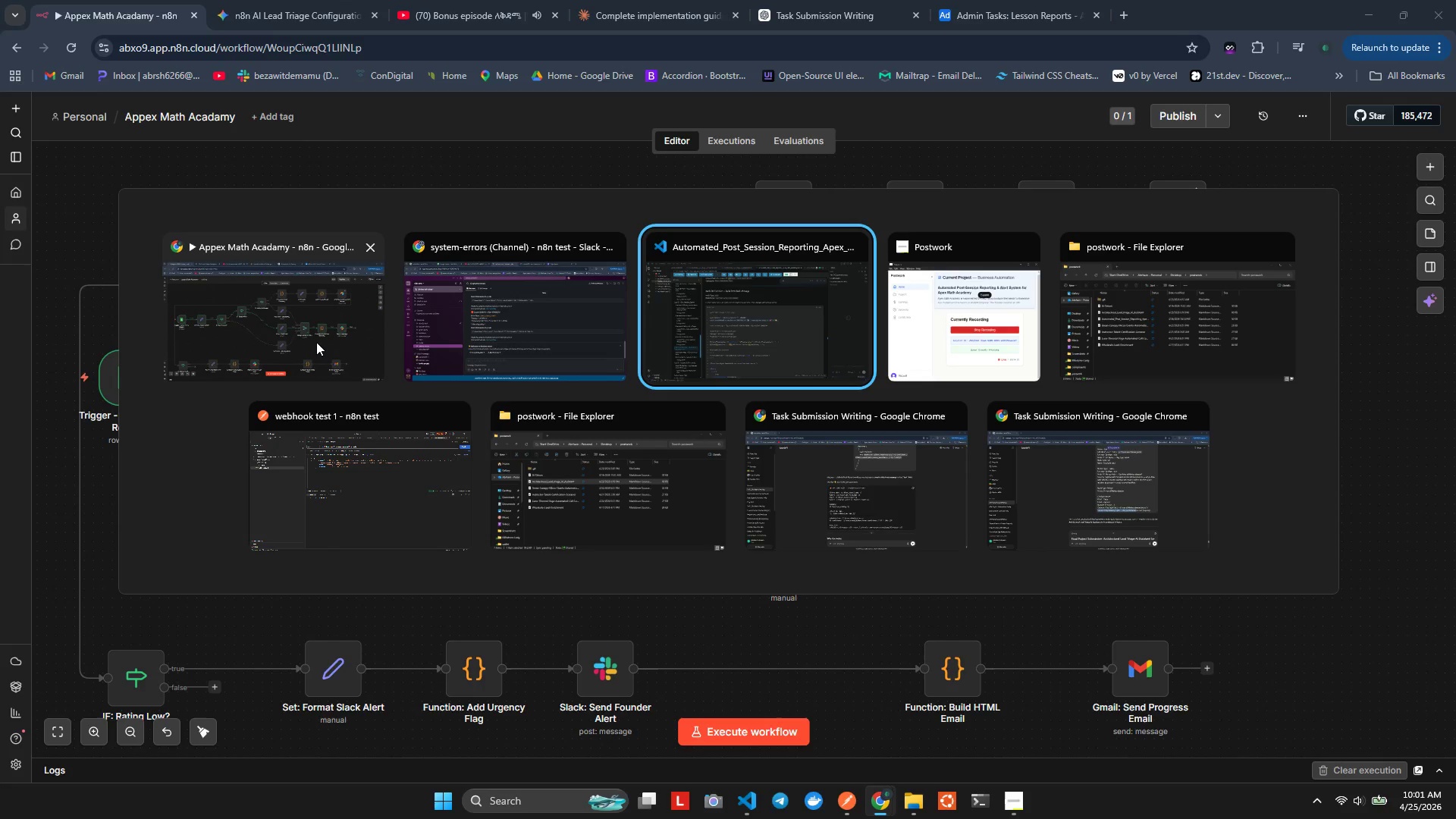 
left_click([324, 333])
 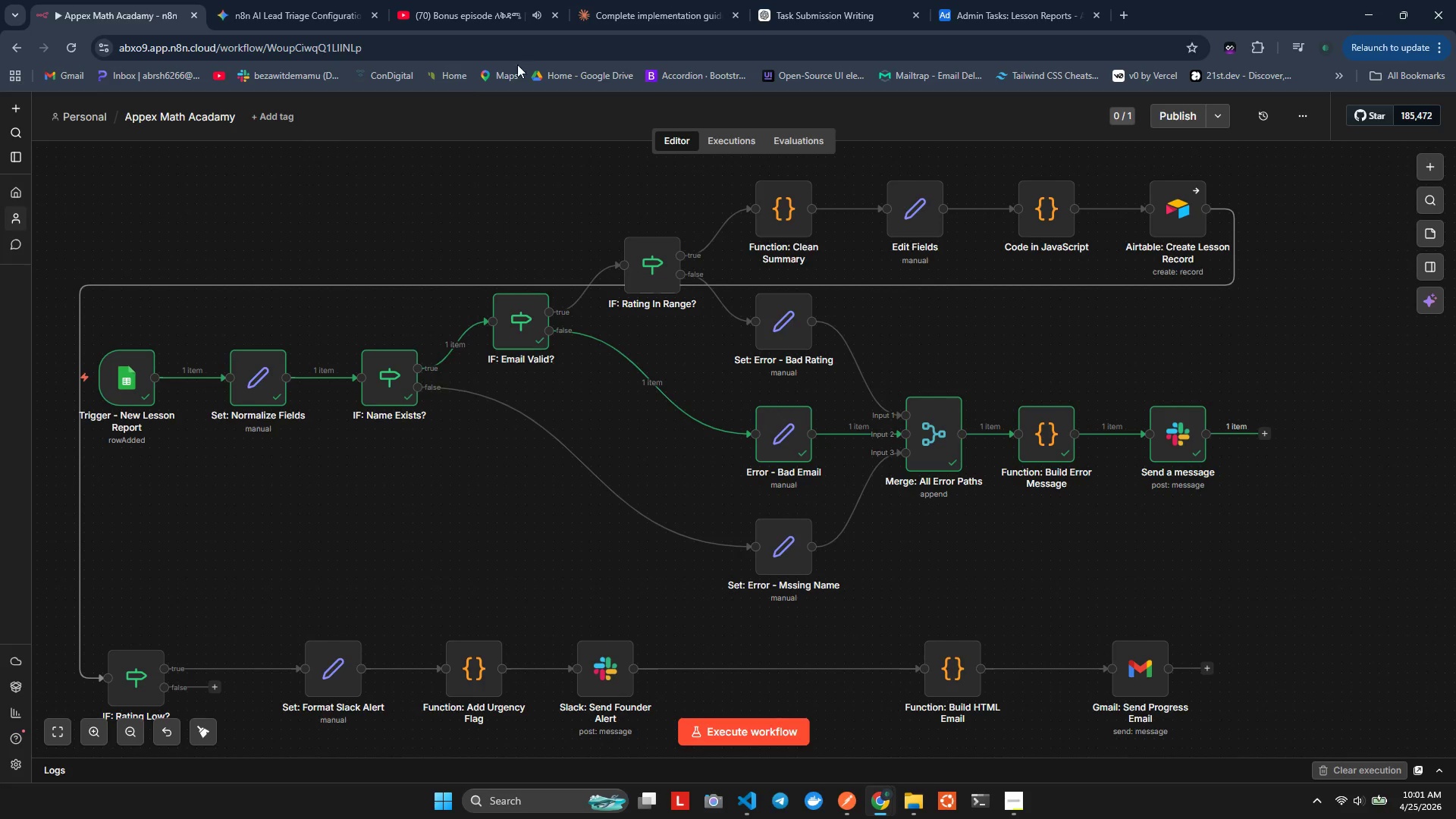 
key(Alt+Tab)
 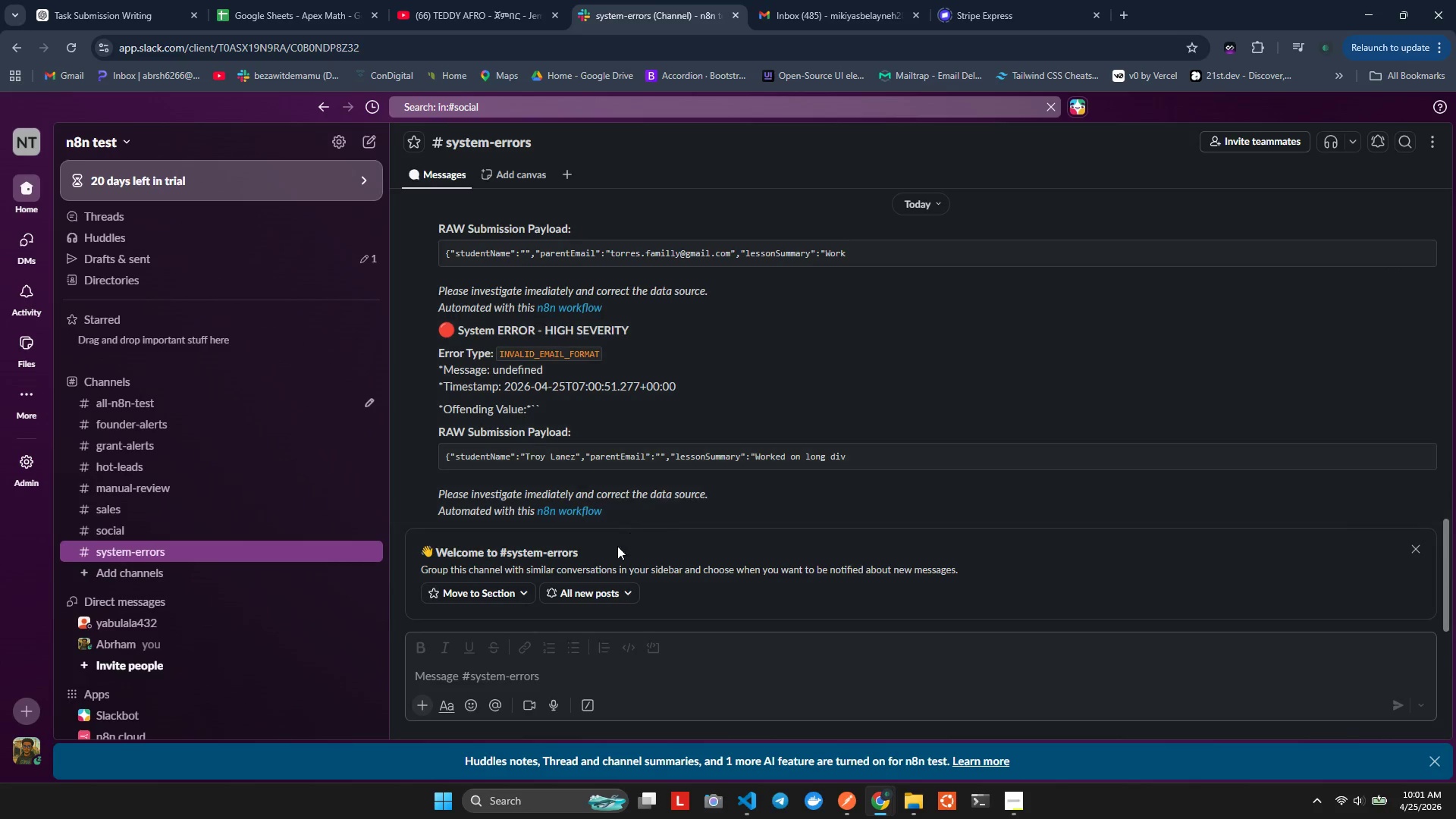 
key(Alt+Tab)
 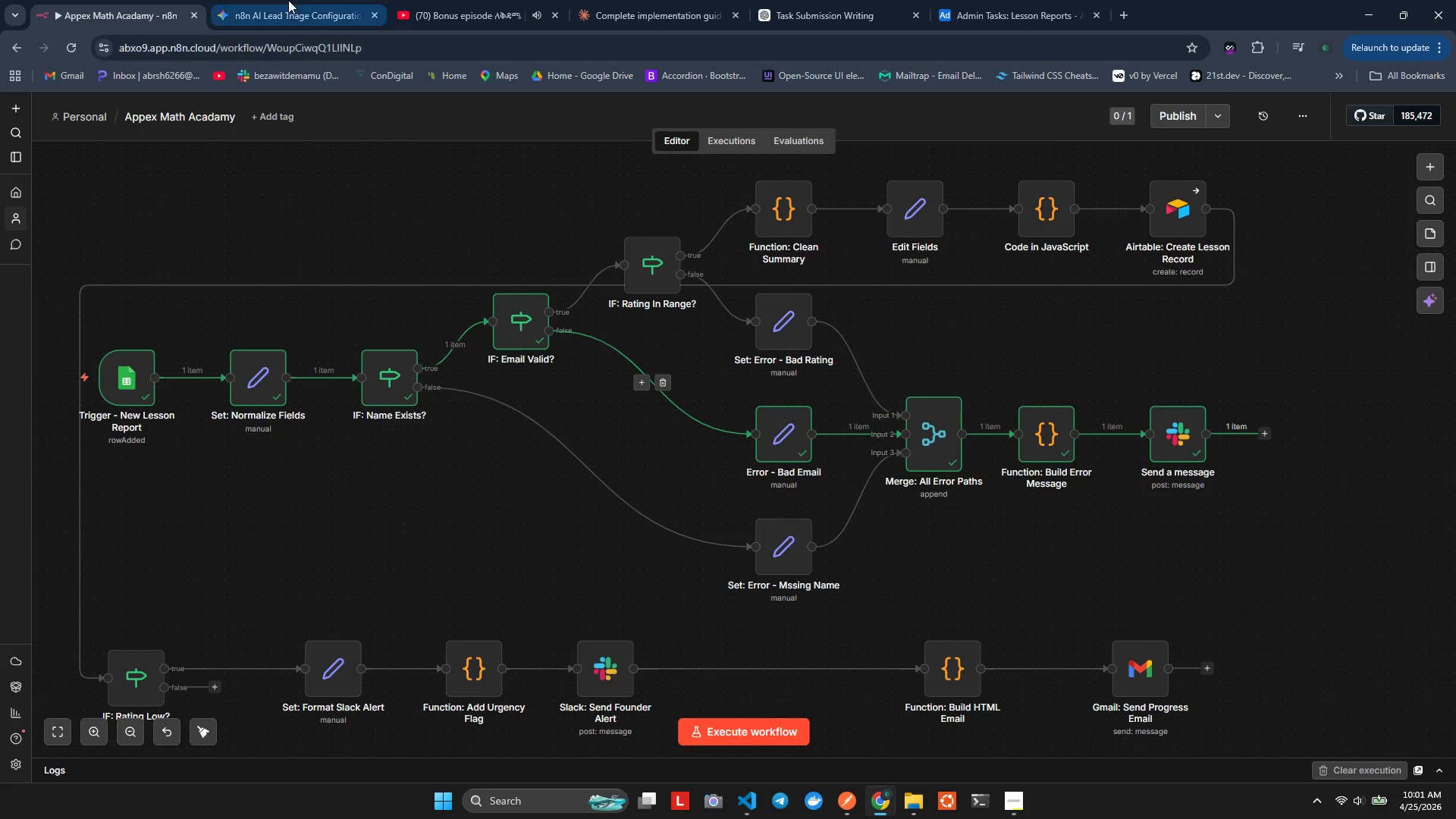 
key(Alt+AltLeft)
 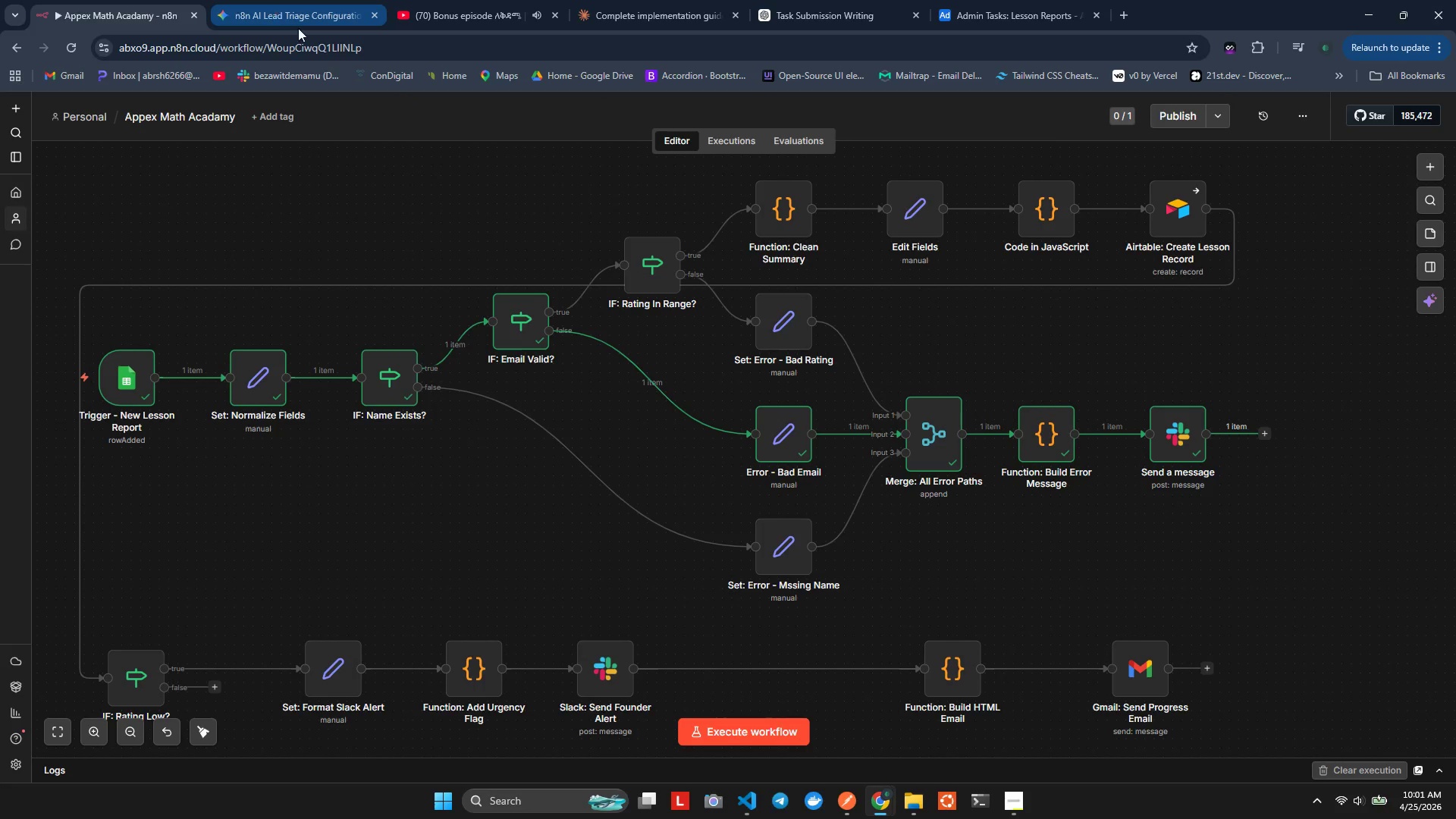 
key(Alt+Tab)
 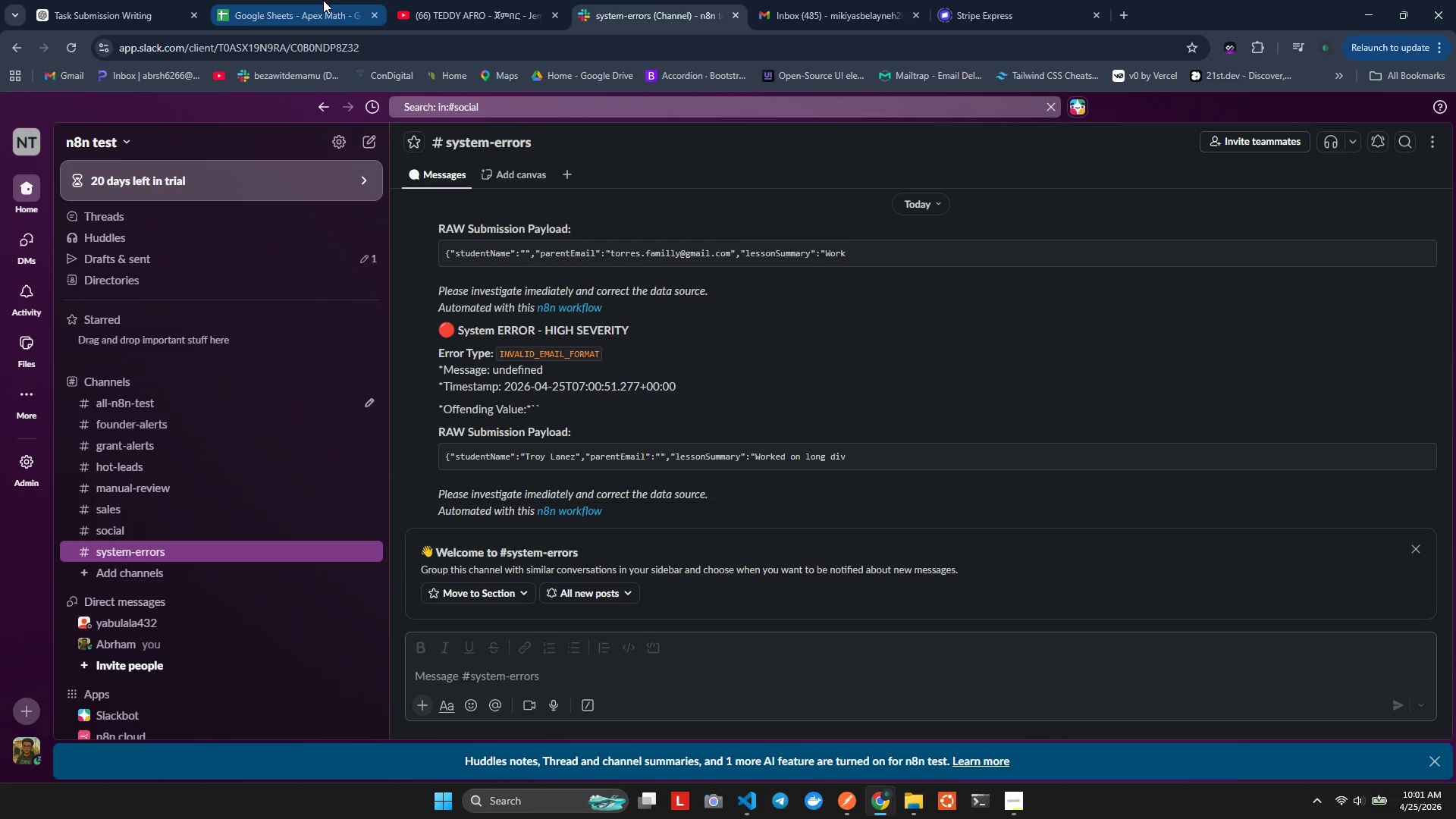 
left_click([323, 0])
 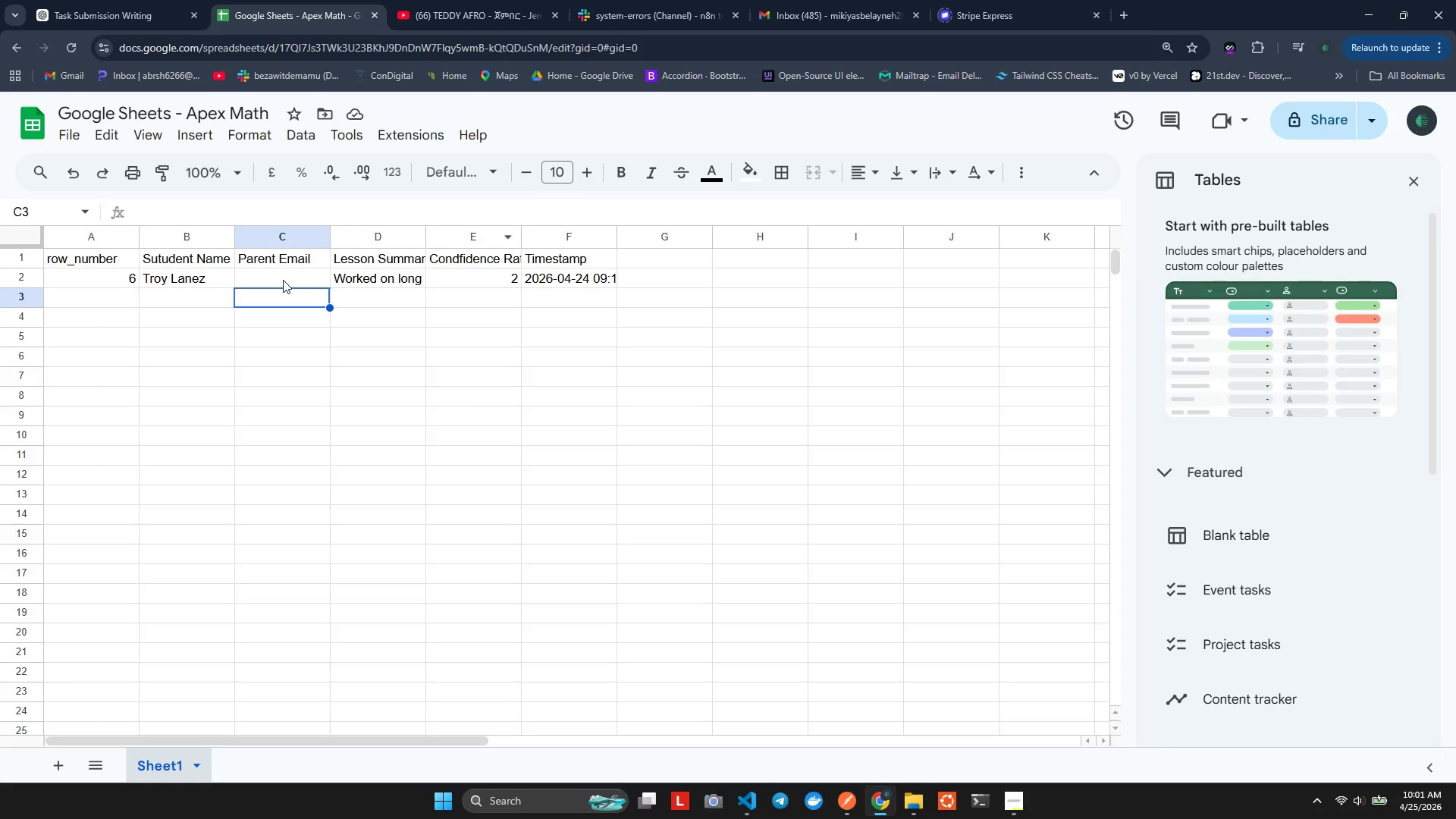 
double_click([281, 277])
 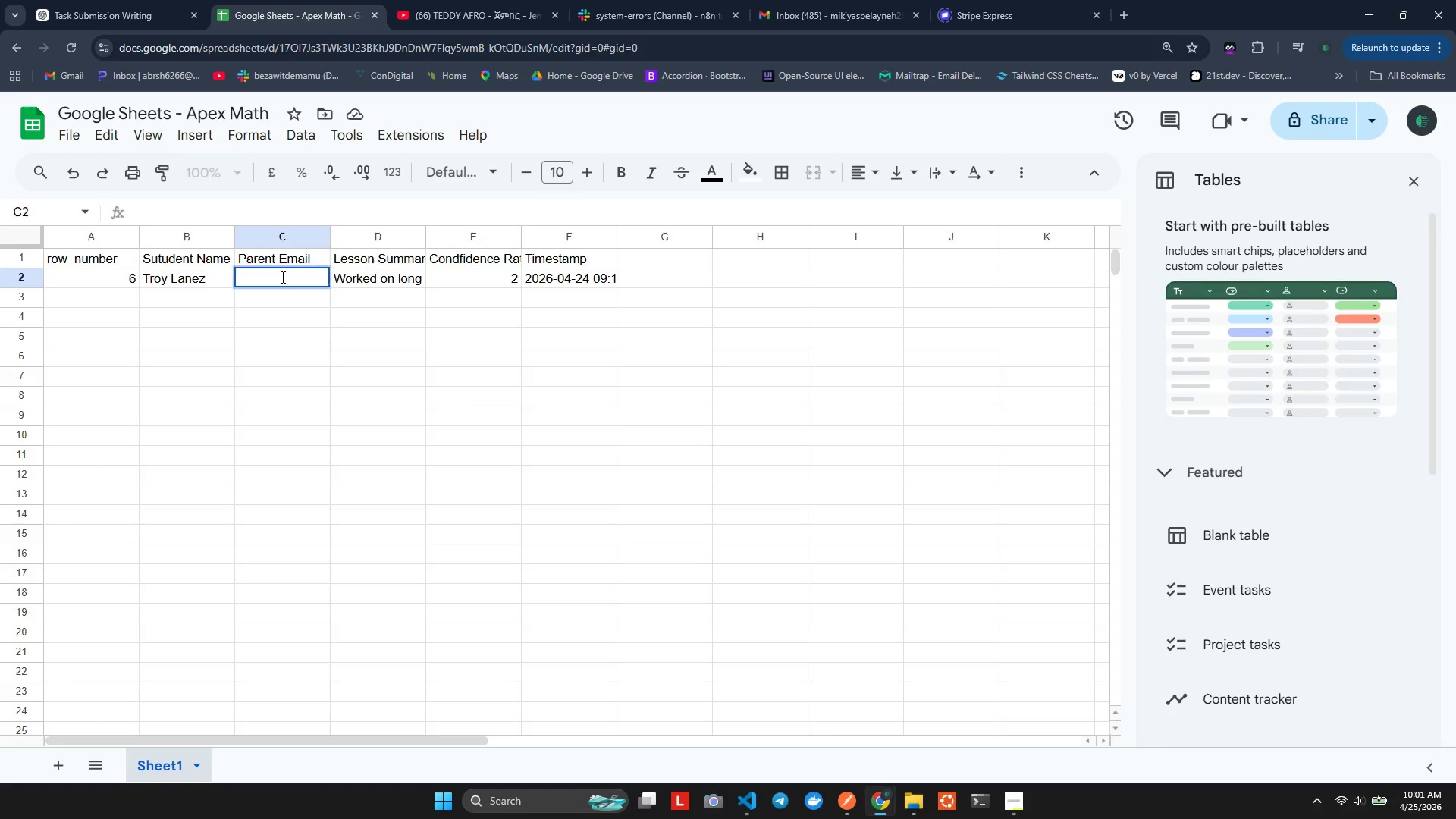 
triple_click([281, 277])
 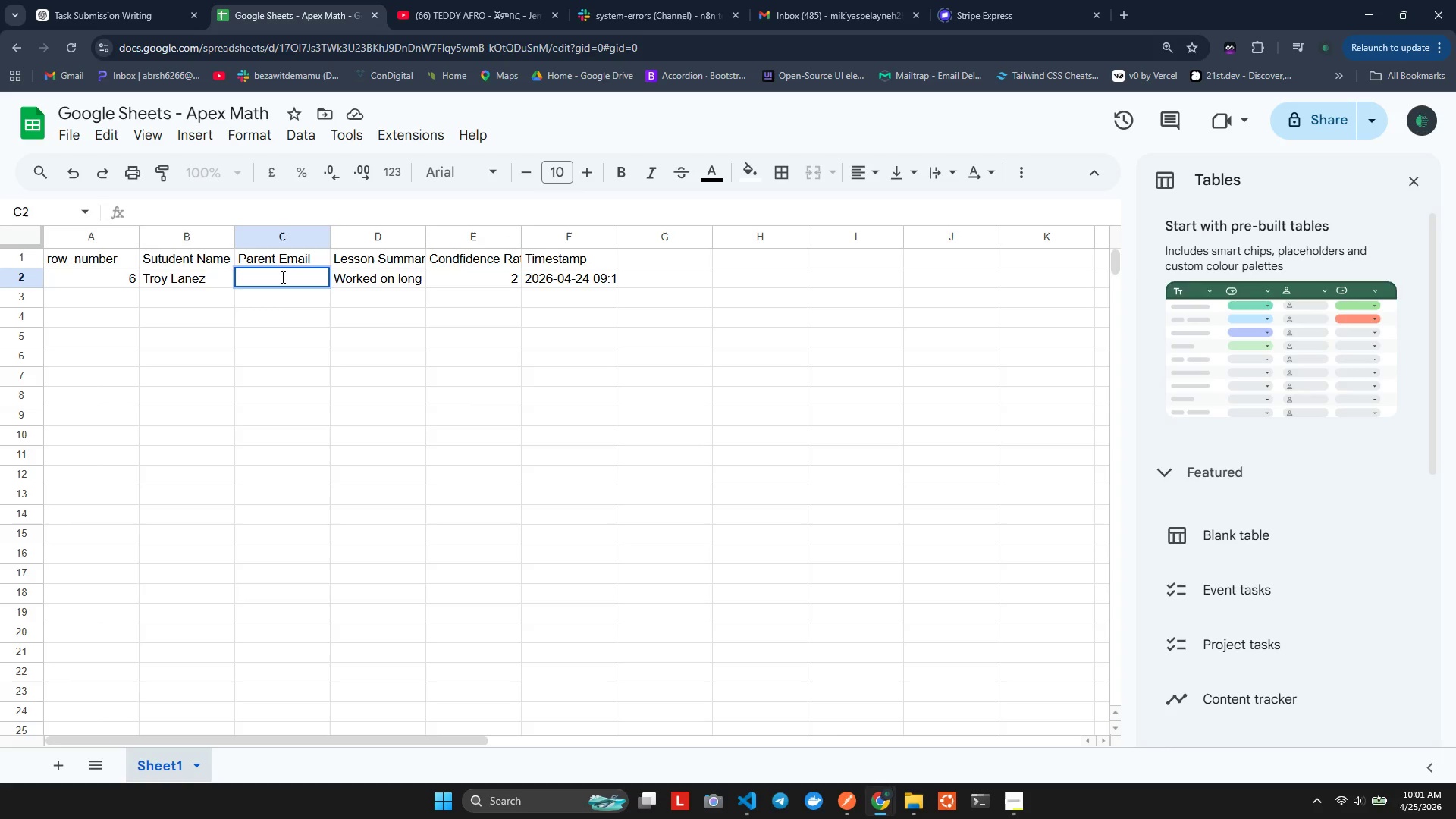 
key(Control+V)
 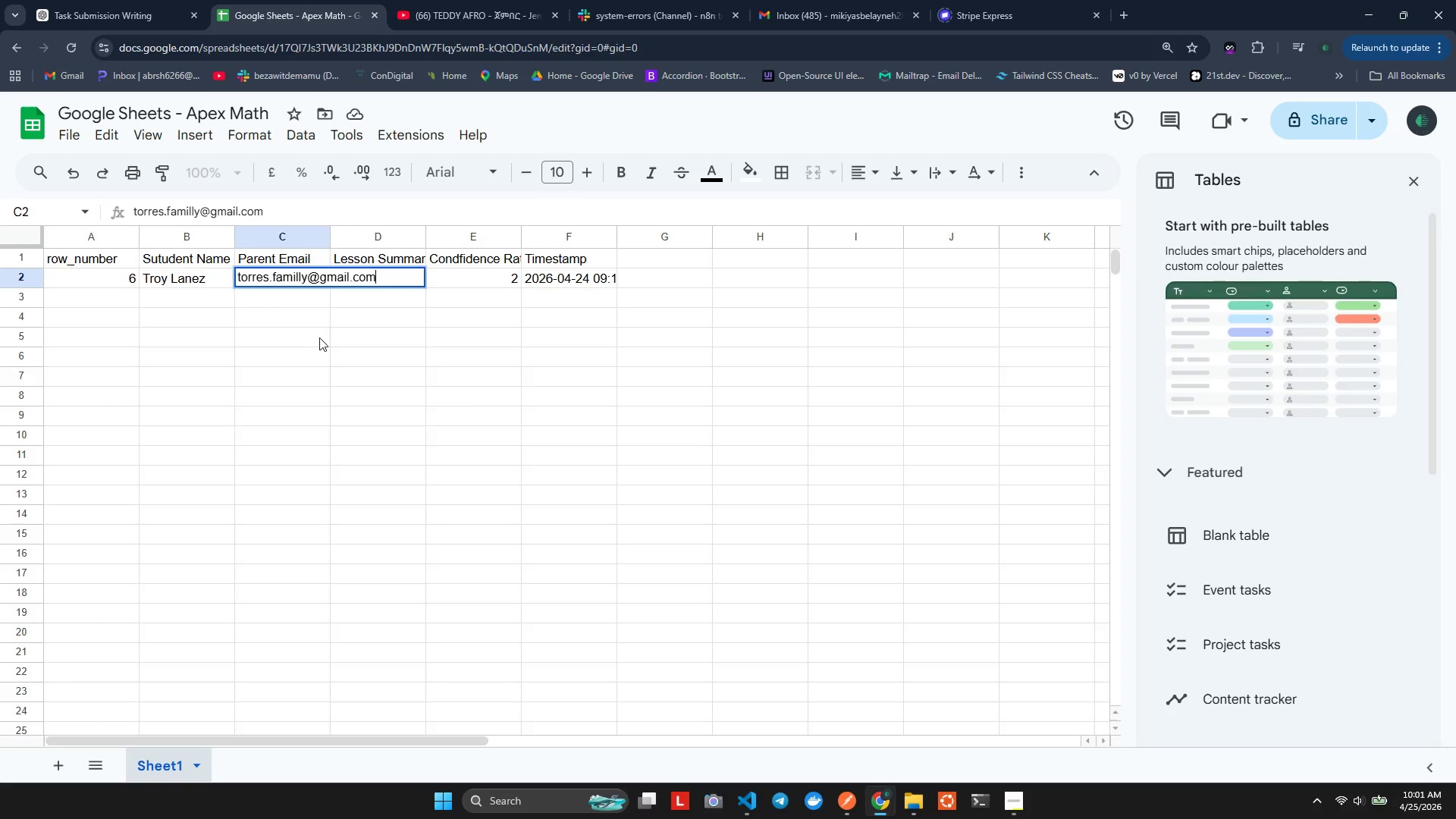 
left_click([320, 338])
 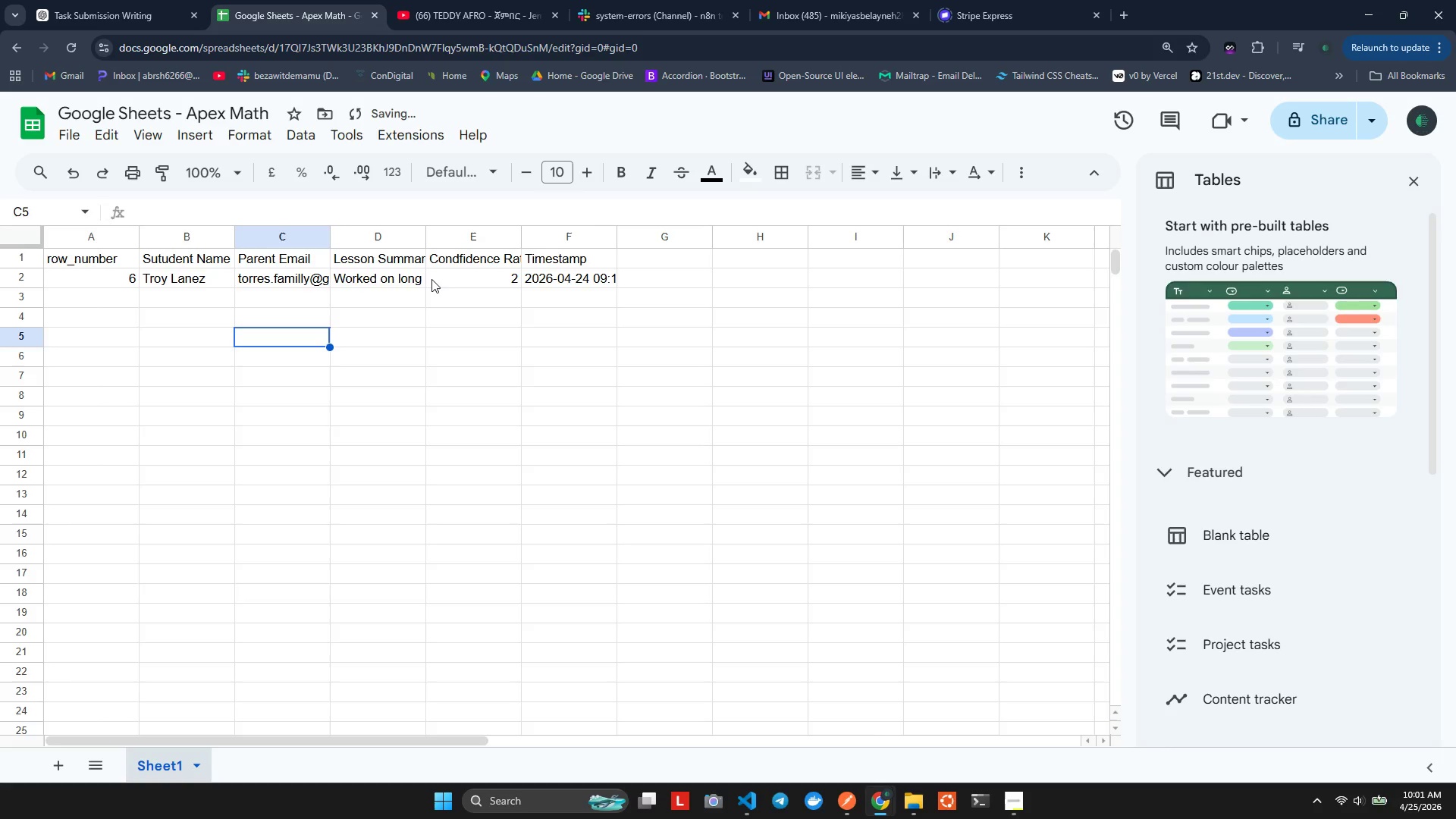 
double_click([383, 270])
 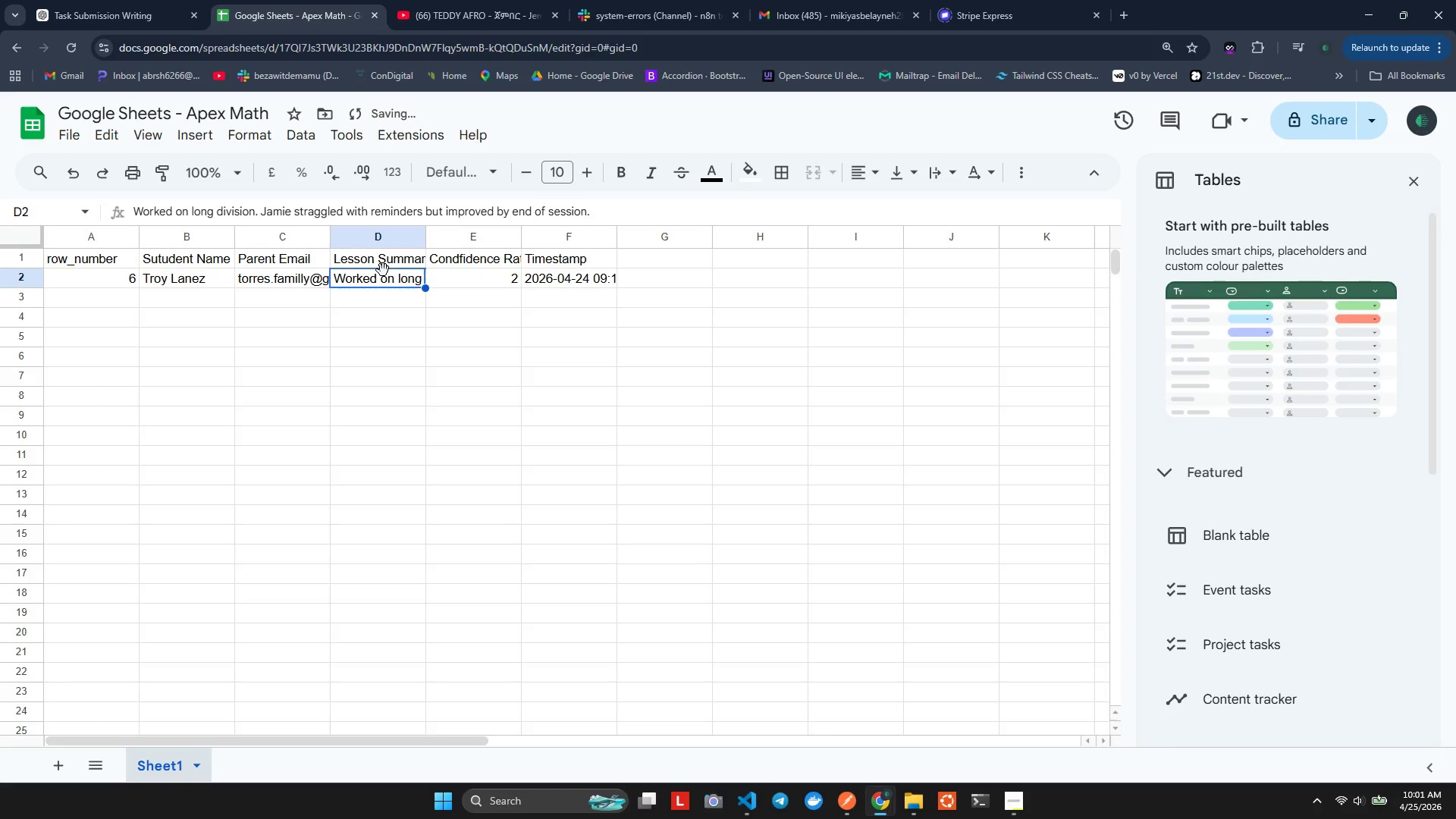 
triple_click([383, 270])
 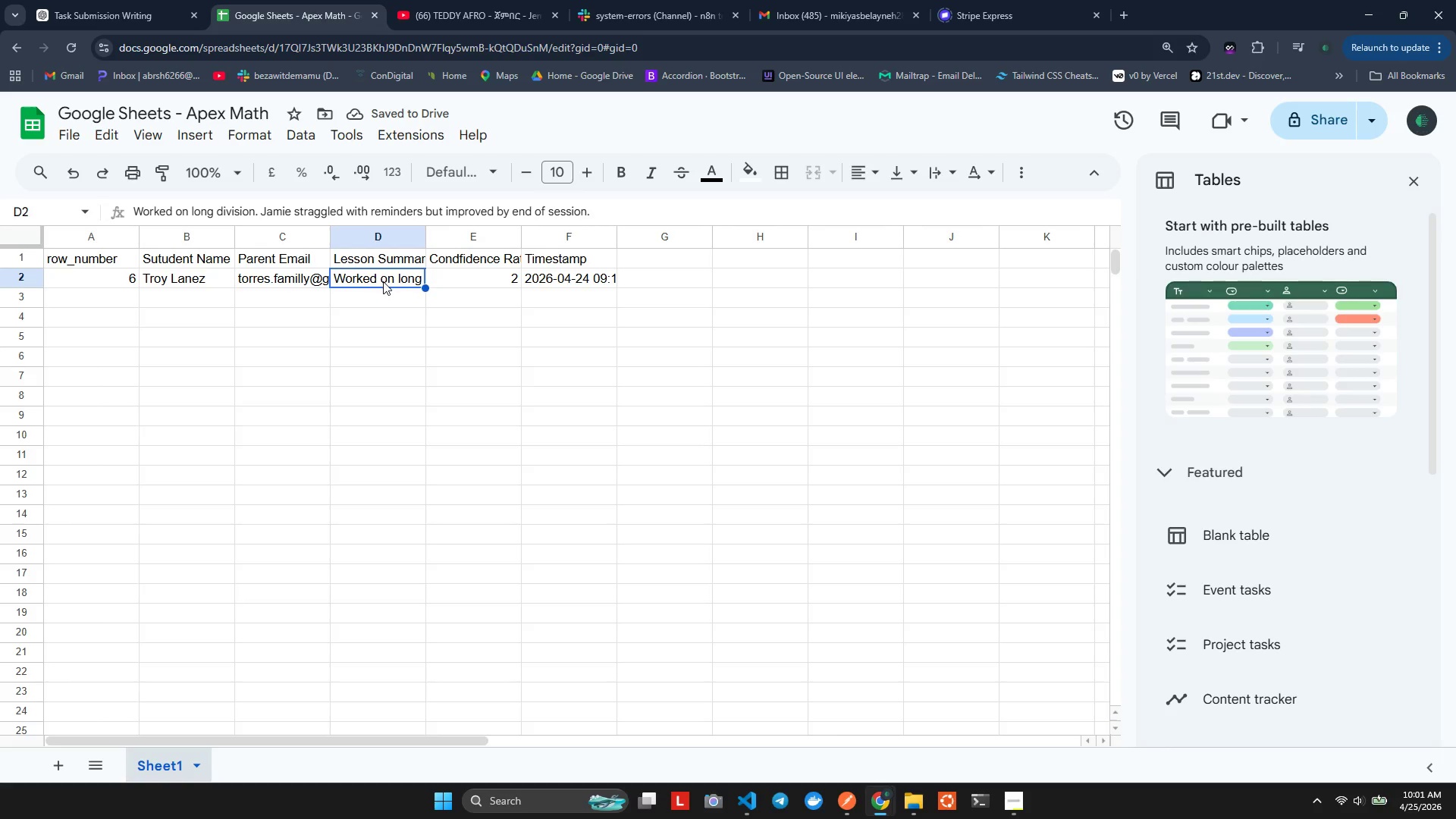 
double_click([383, 281])
 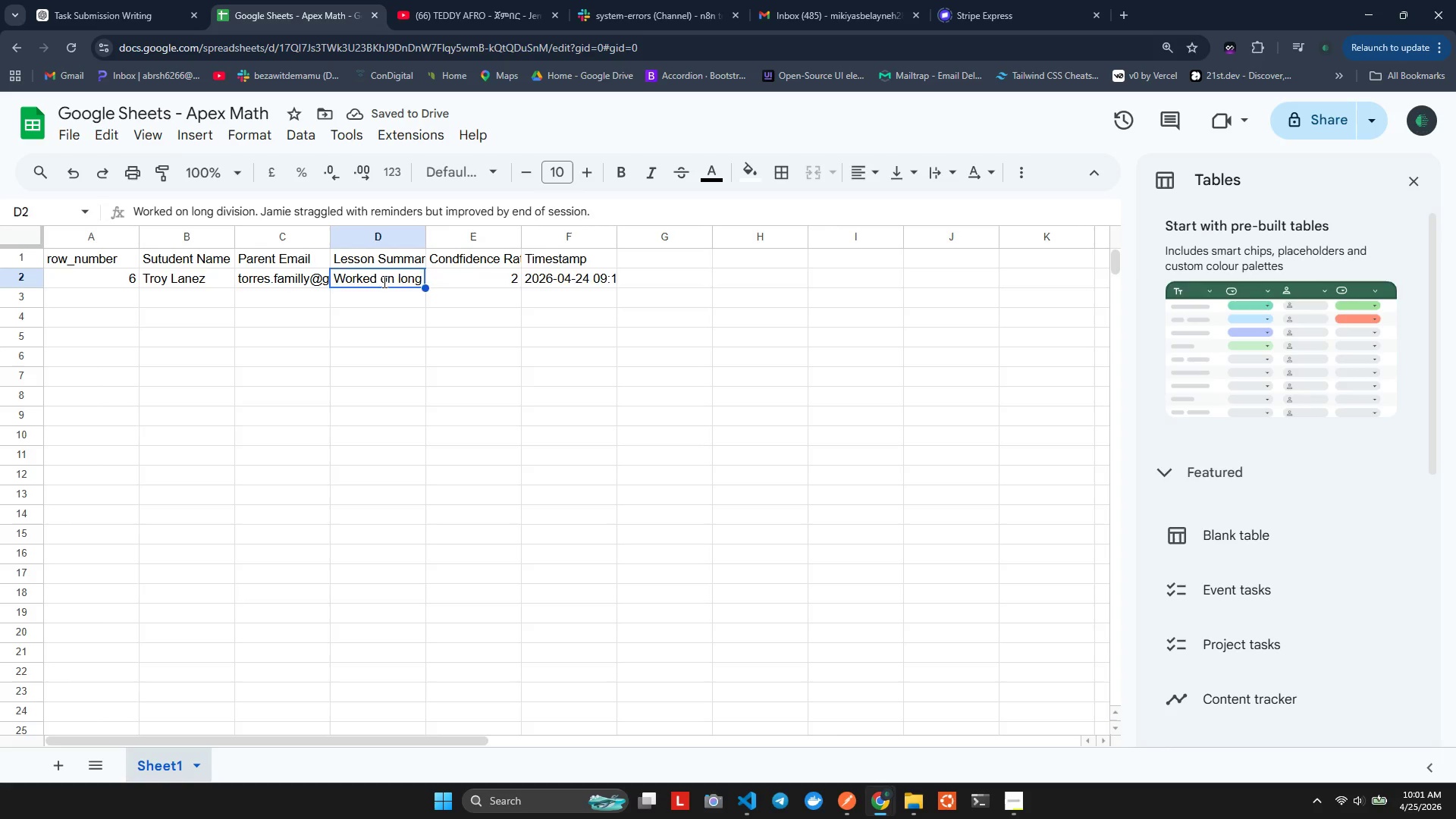 
triple_click([383, 281])
 